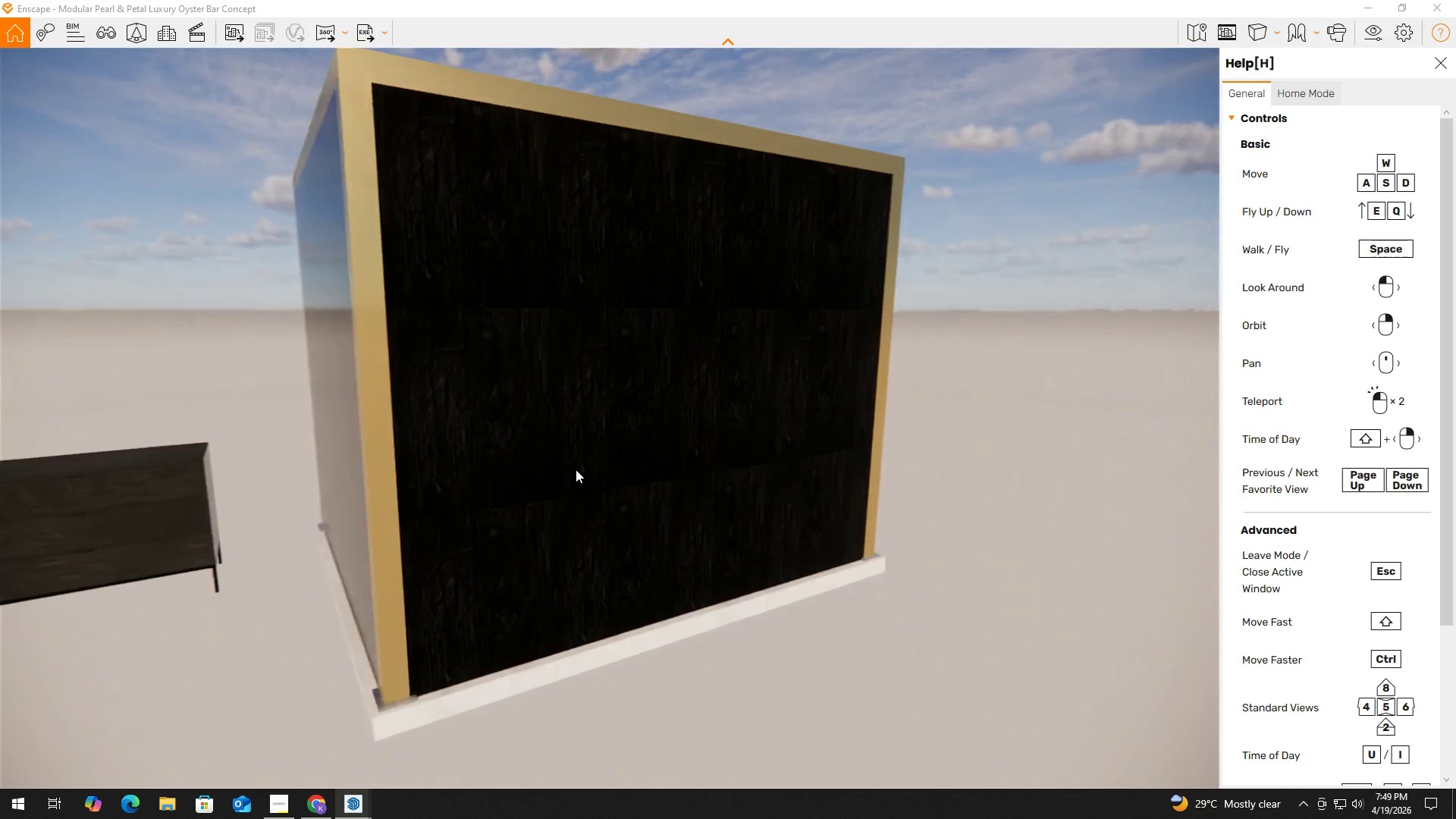 
hold_key(key=ShiftLeft, duration=0.36)
 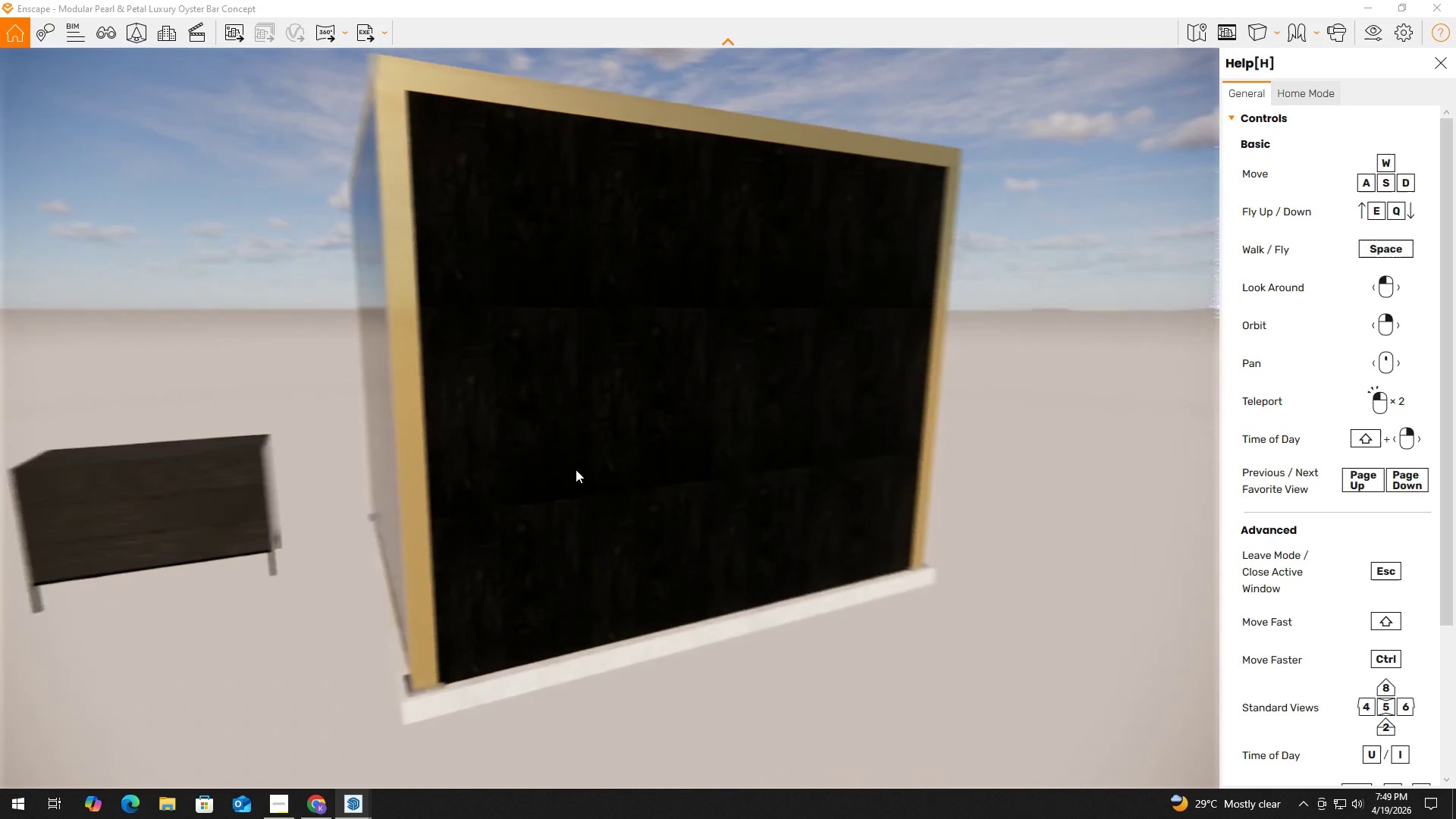 
hold_key(key=A, duration=0.66)
 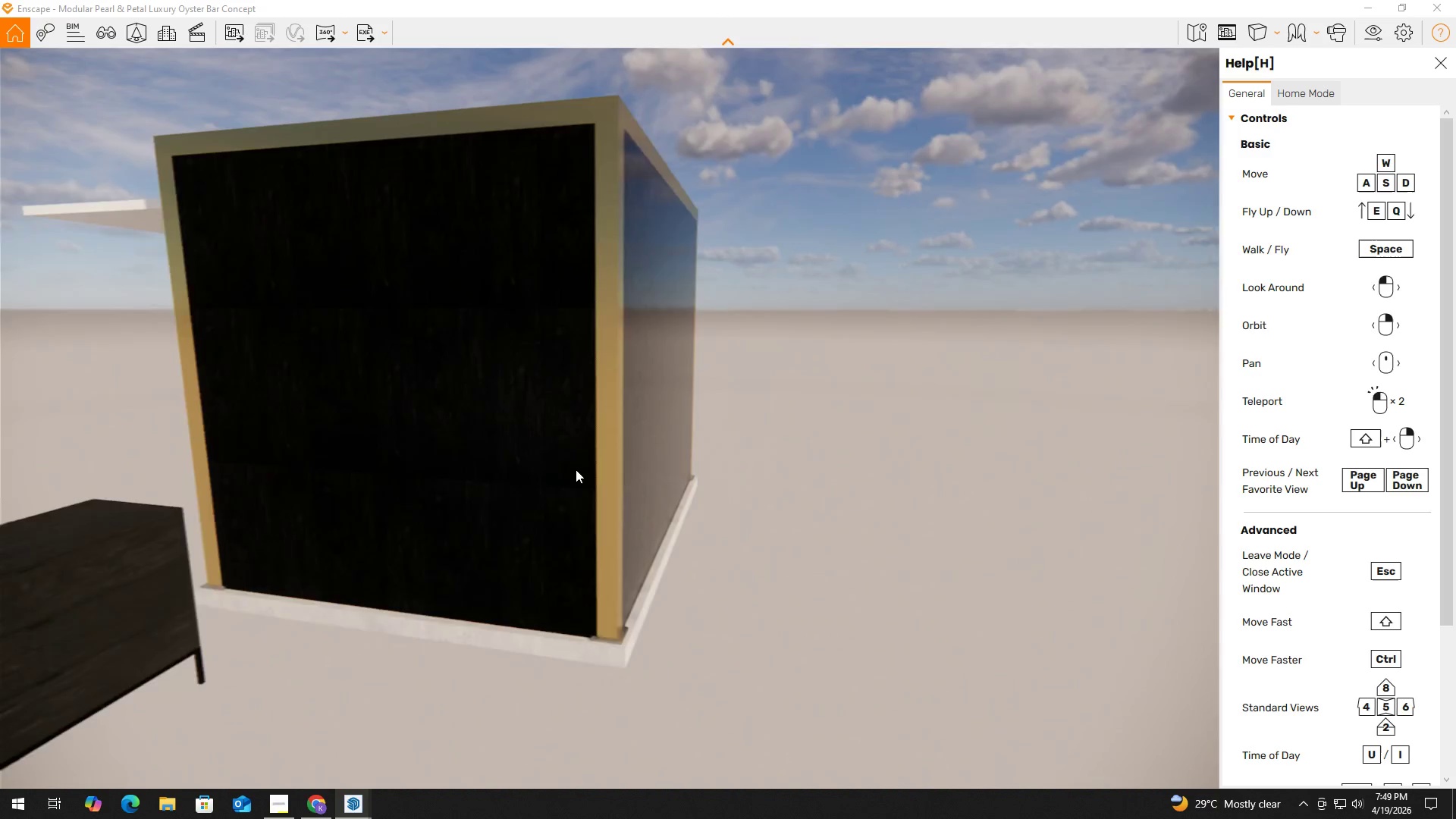 
hold_key(key=ShiftLeft, duration=0.44)
 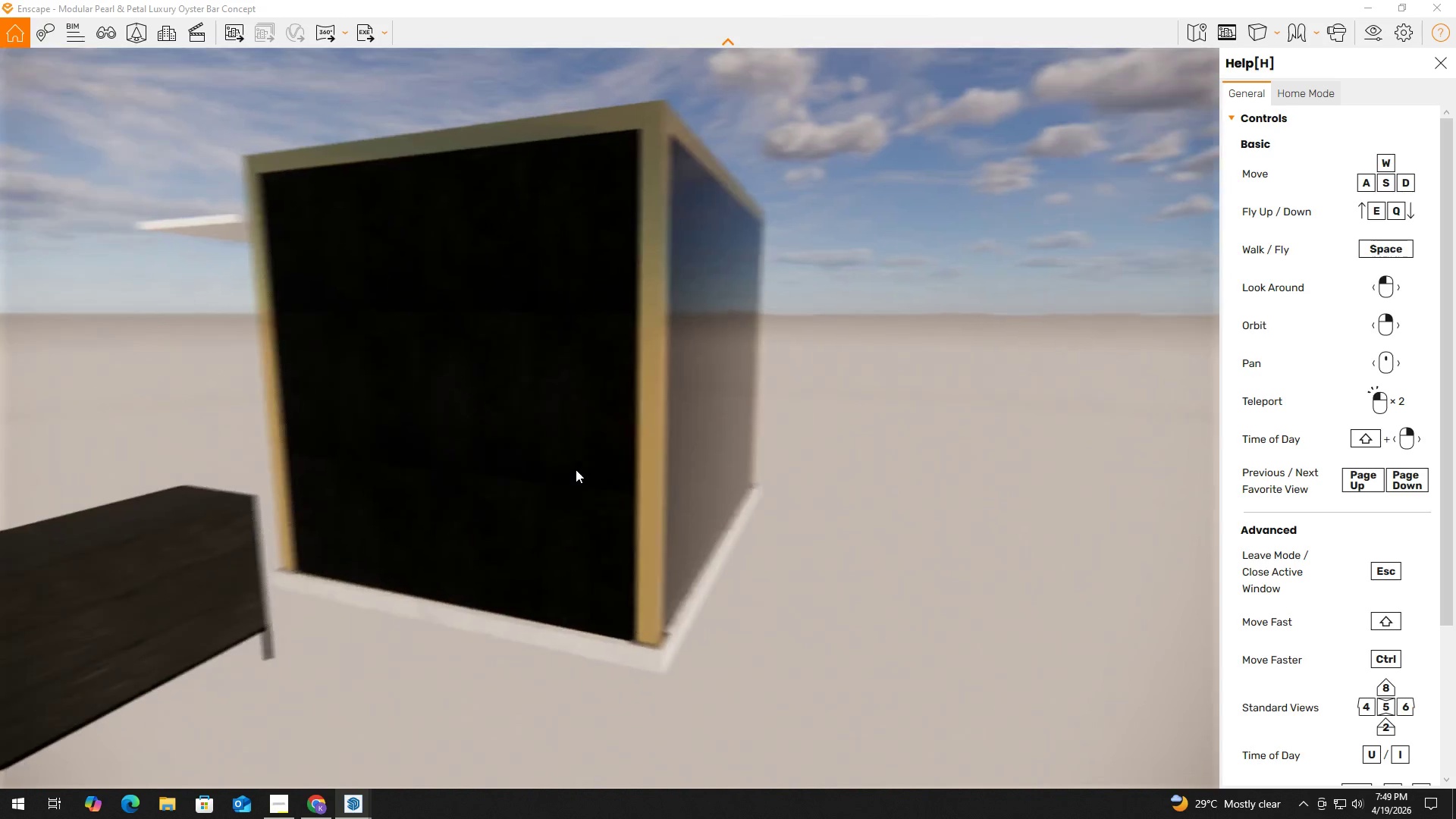 
hold_key(key=A, duration=0.62)
 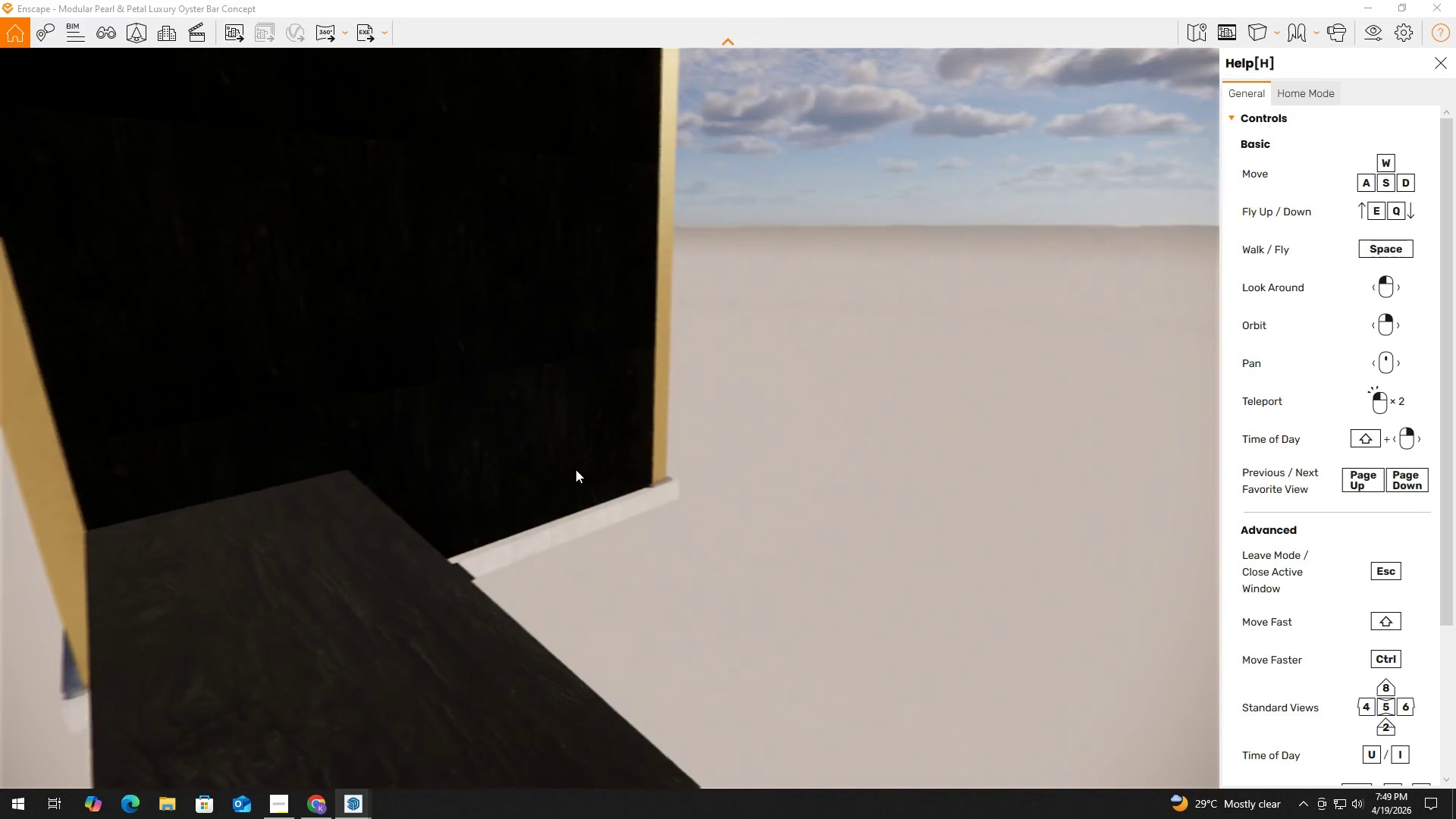 
type(WWWA)
 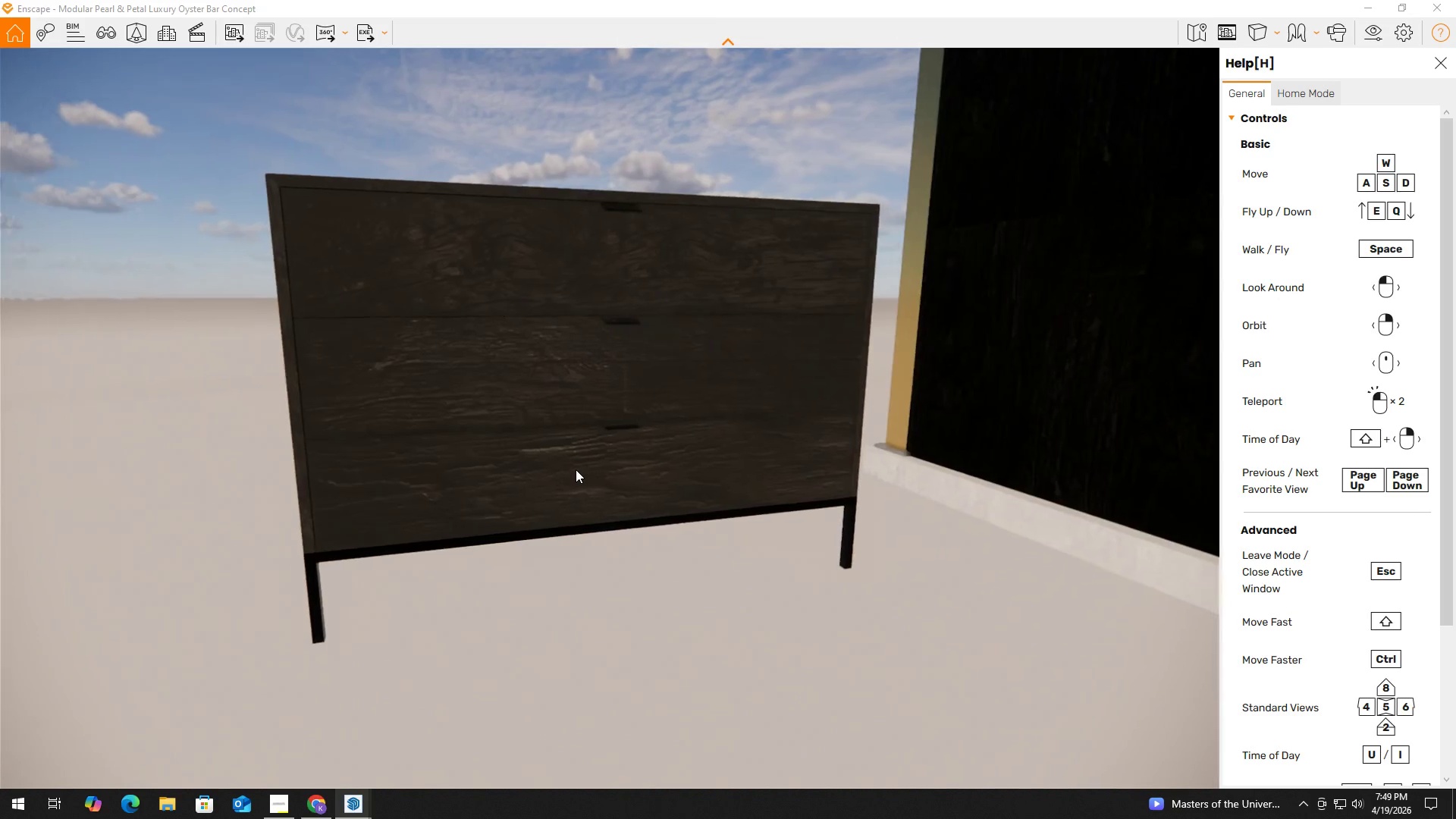 
hold_key(key=S, duration=0.34)
 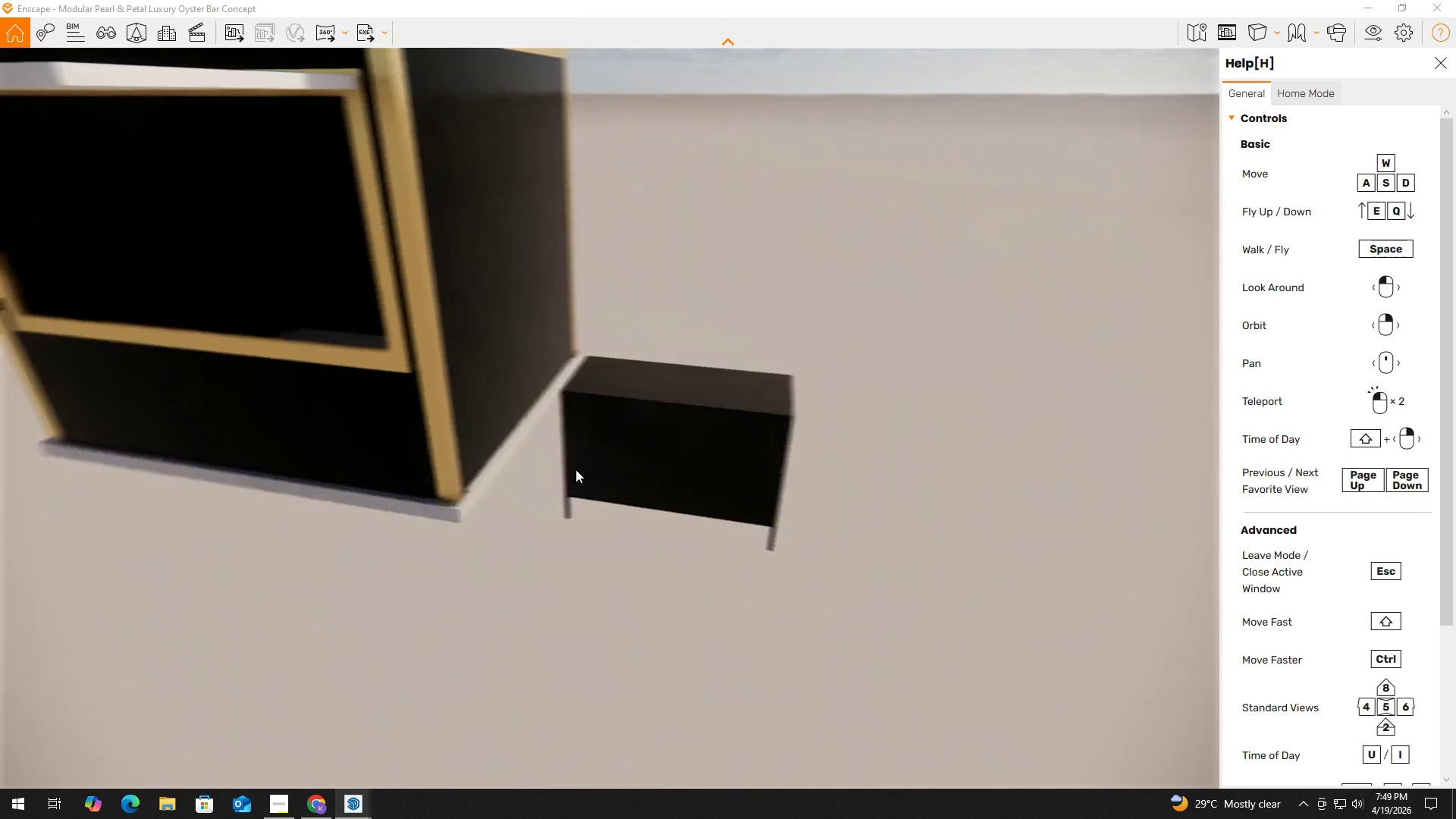 
hold_key(key=D, duration=0.55)
 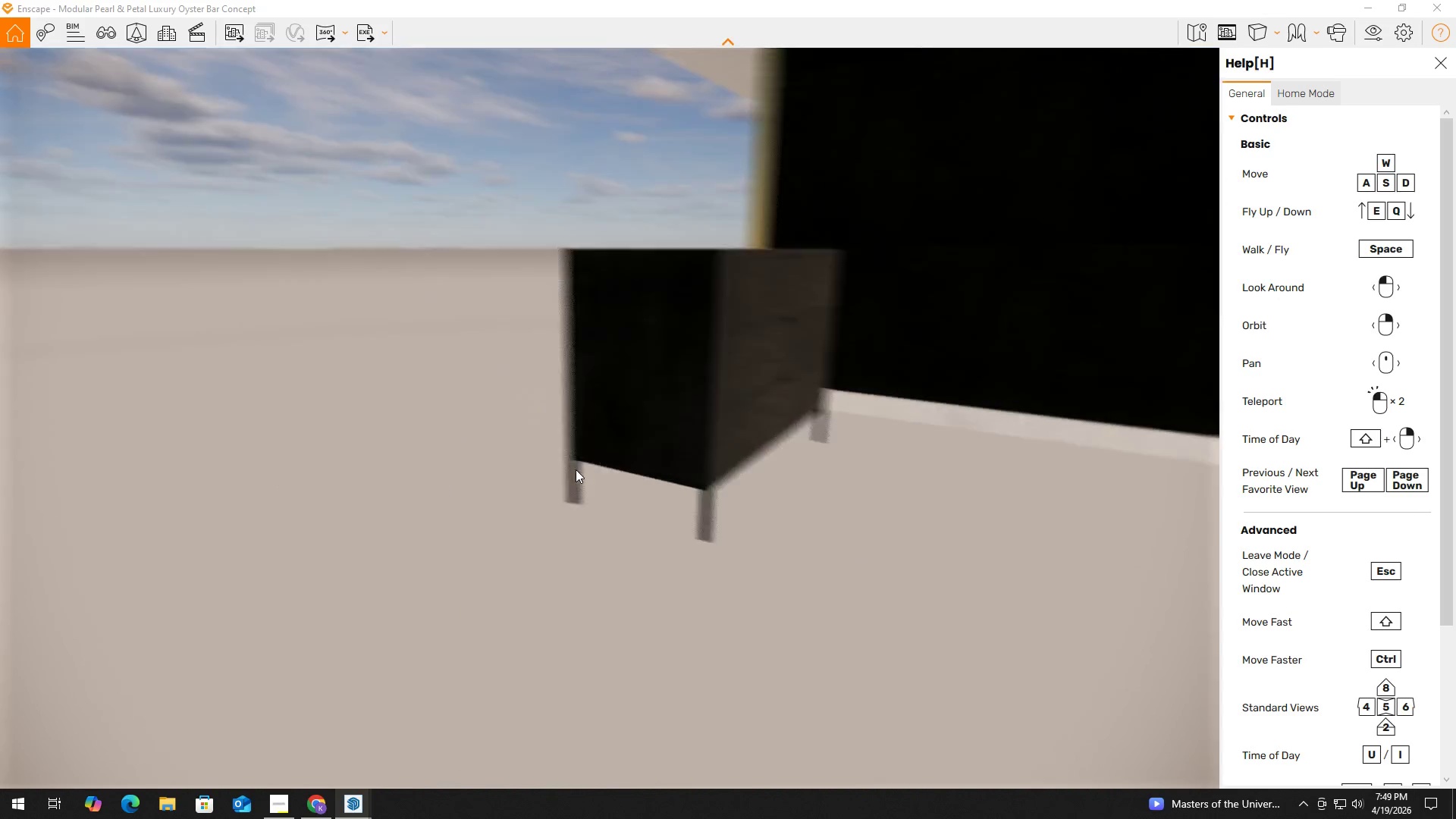 
hold_key(key=D, duration=0.34)
 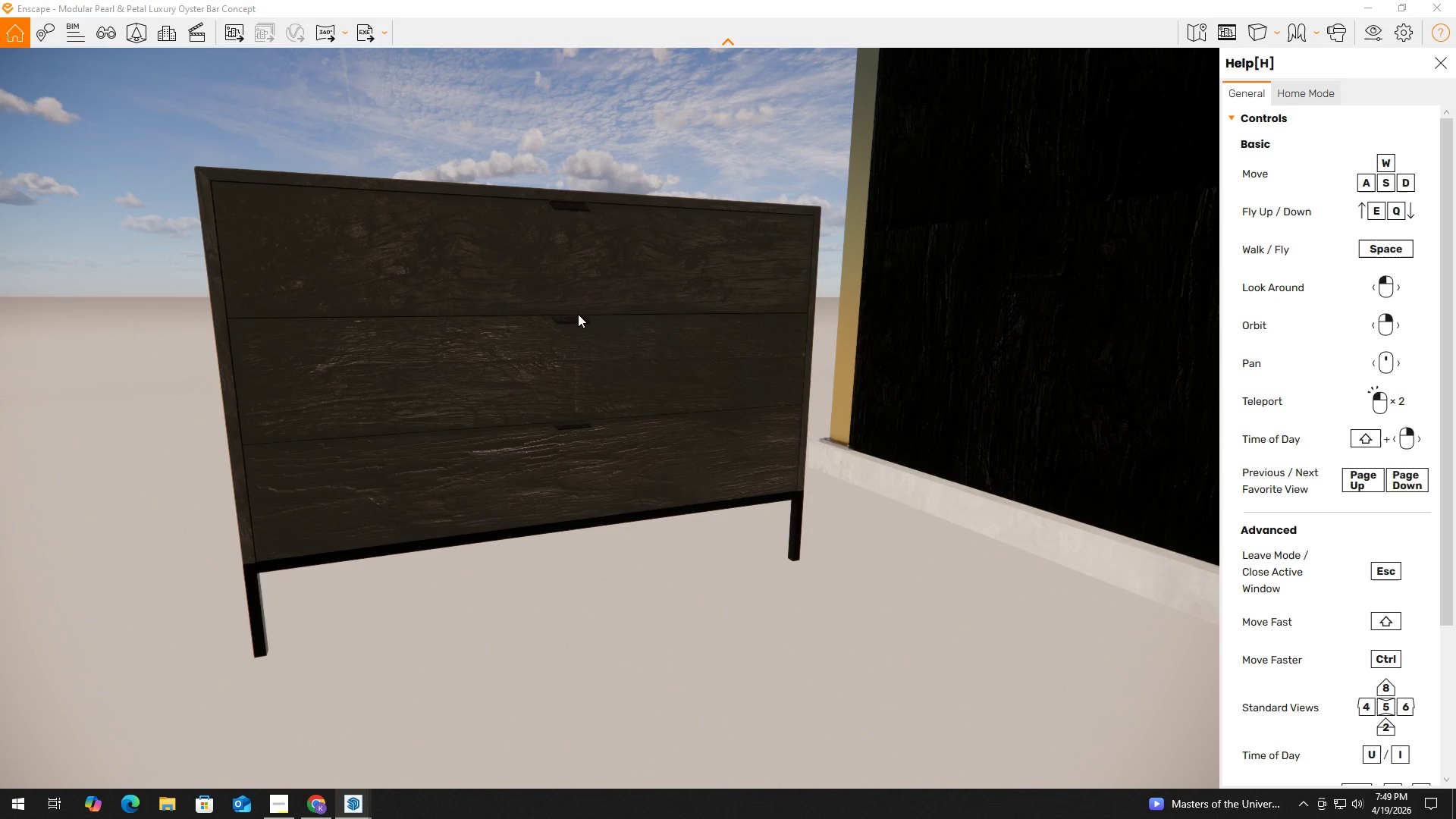 
wait(7.58)
 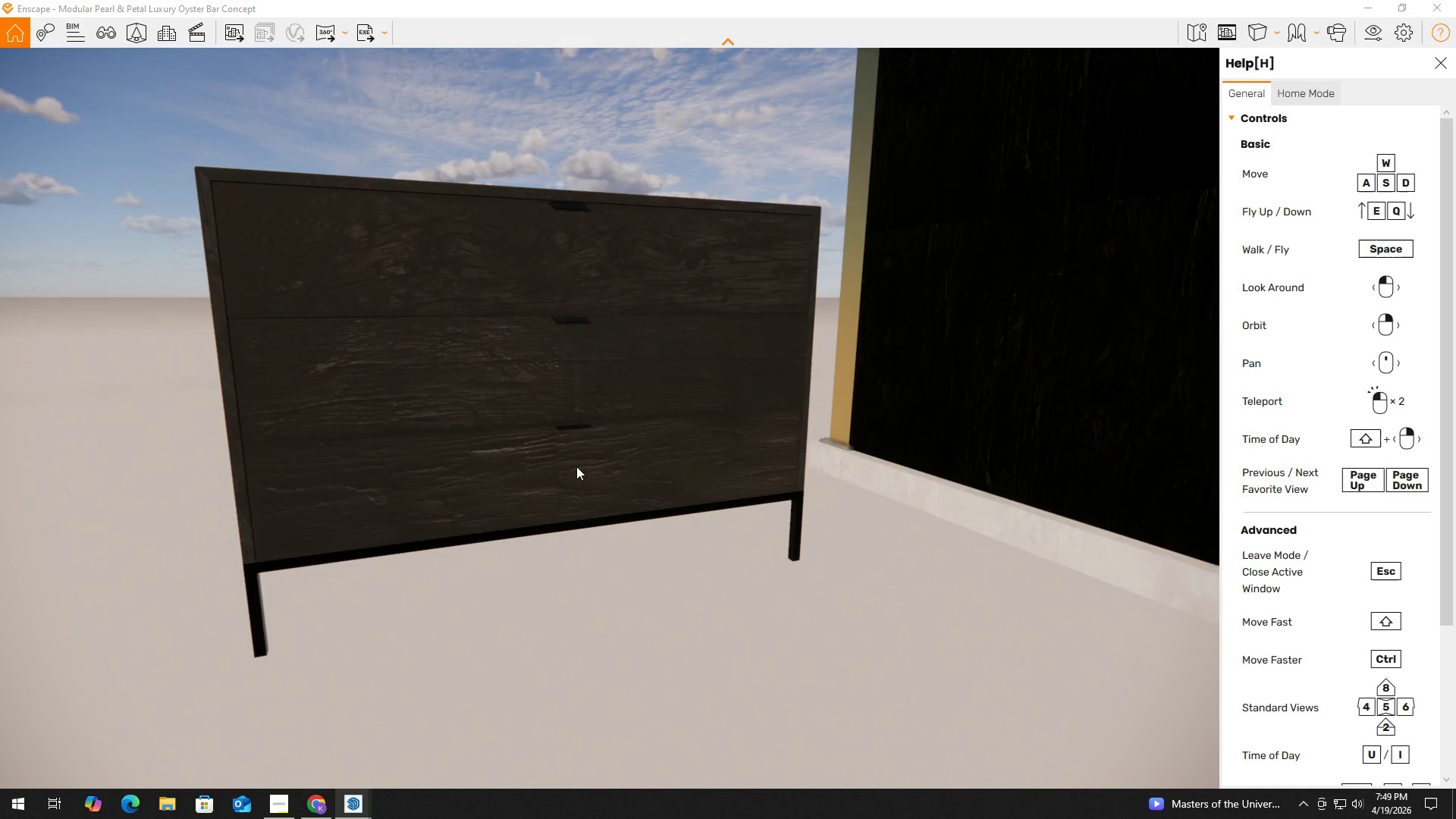 
key(Alt+Tab)
 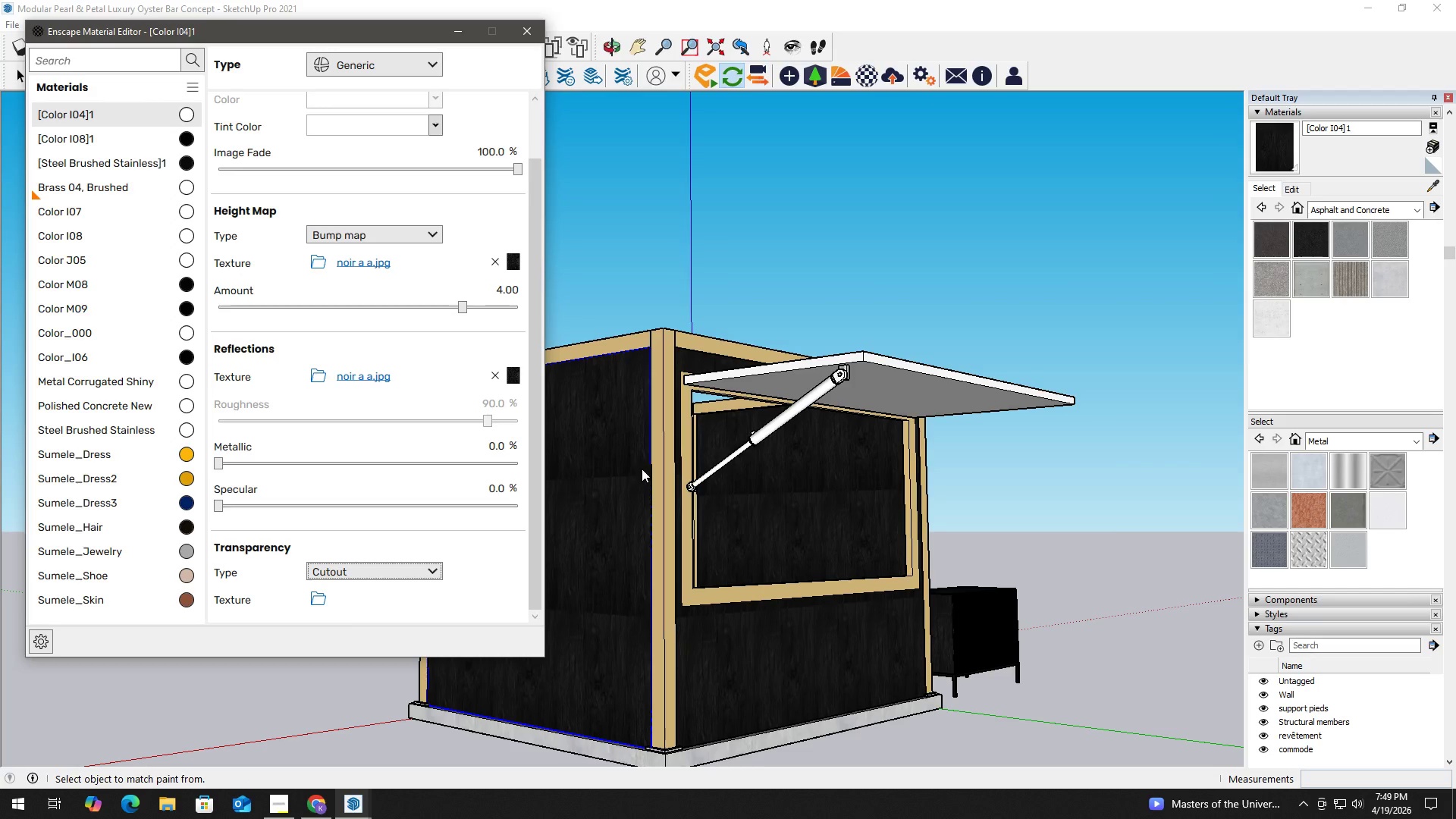 
key(H)
 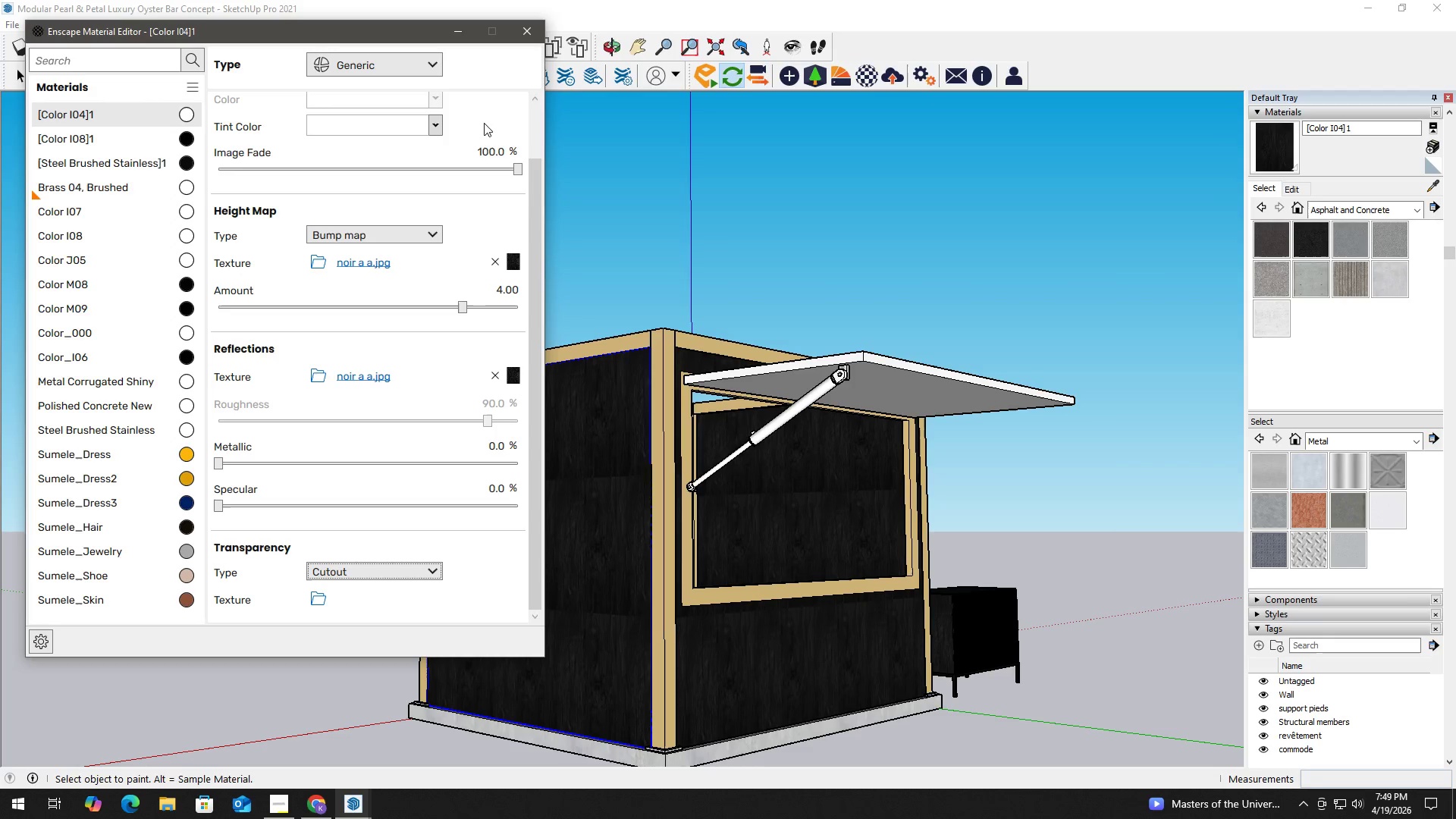 
left_click([525, 35])
 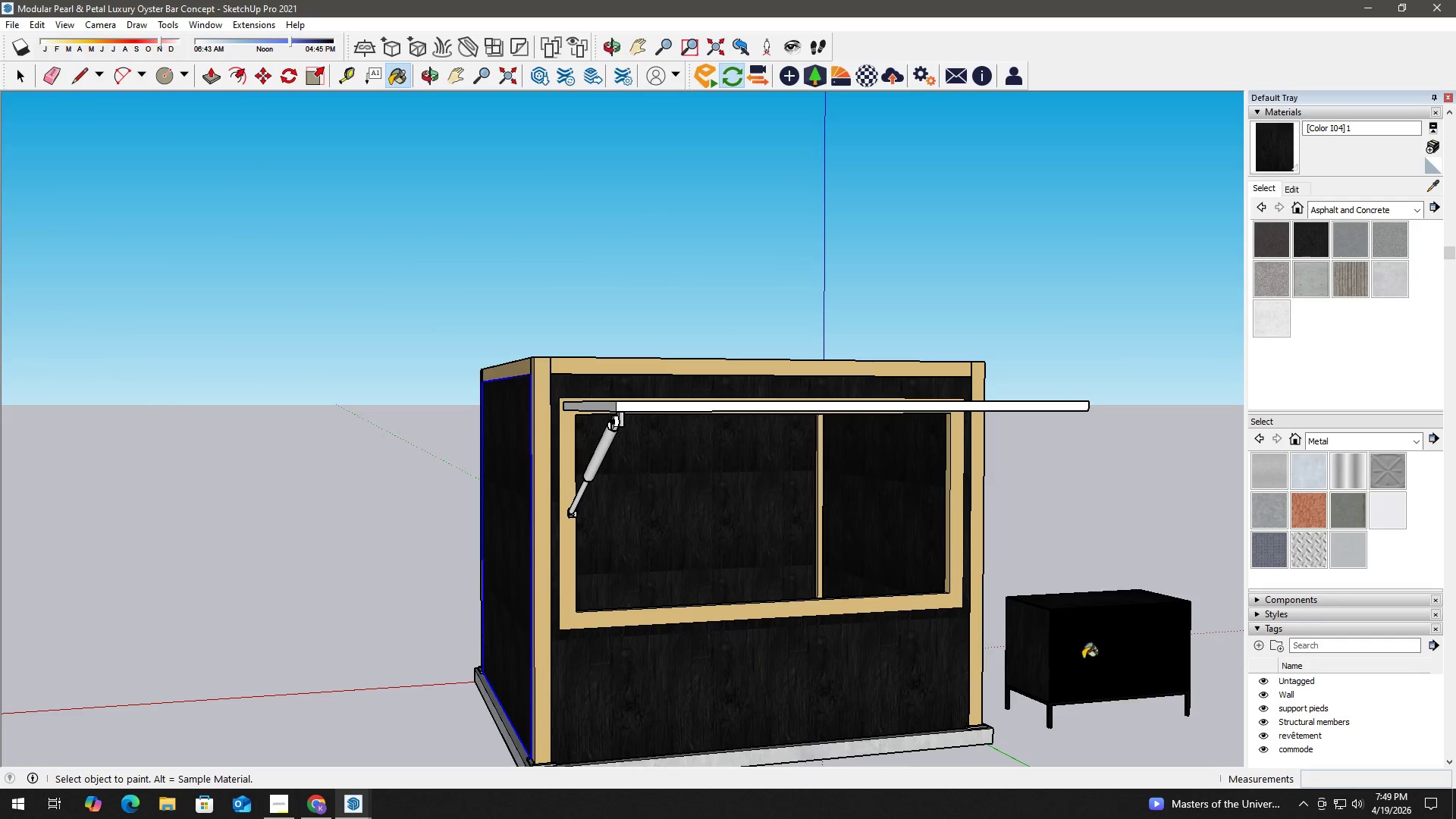 
key(B)
 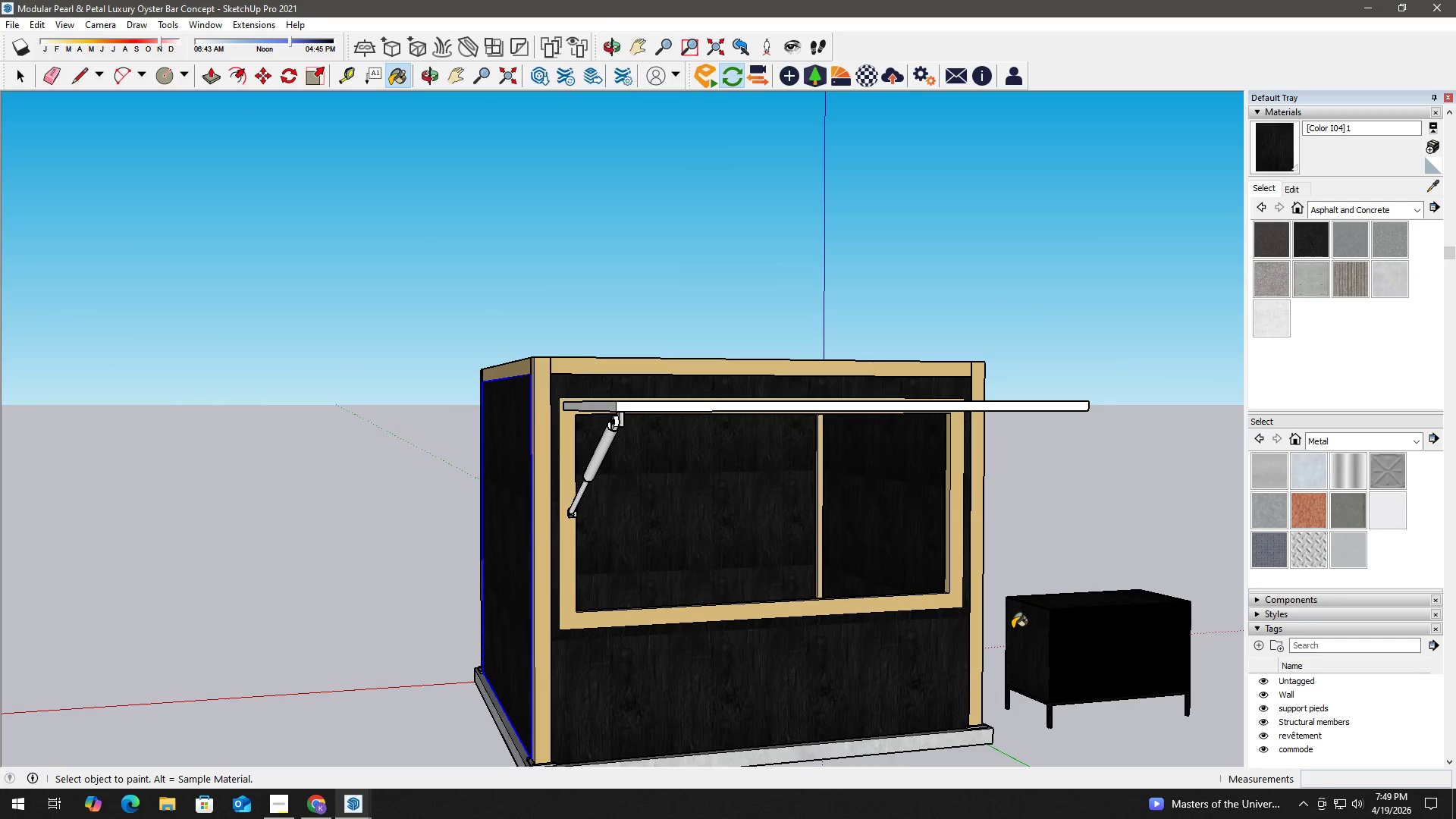 
hold_key(key=AltLeft, duration=0.47)
left_click([1026, 632])
 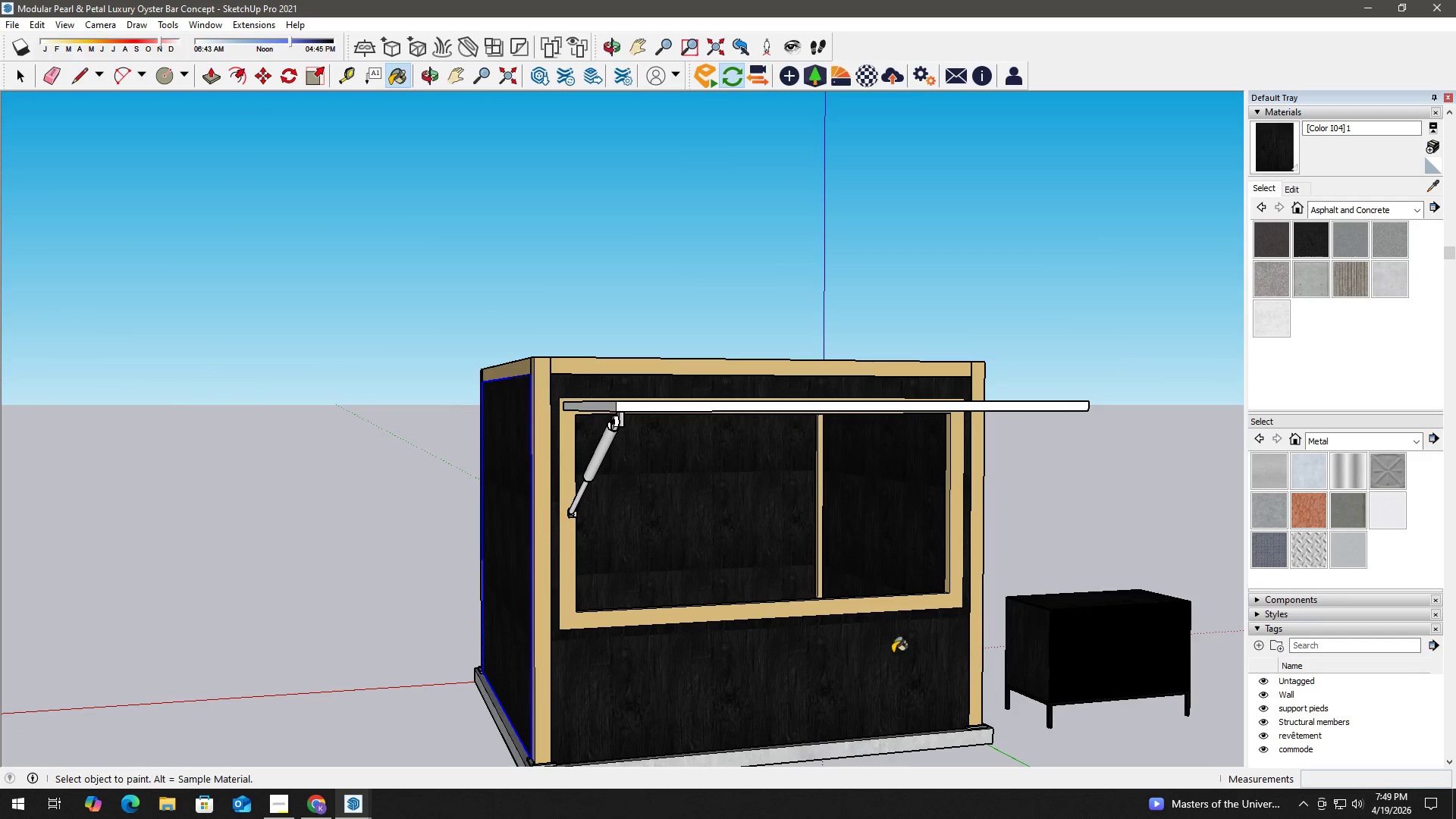 
key(Space)
 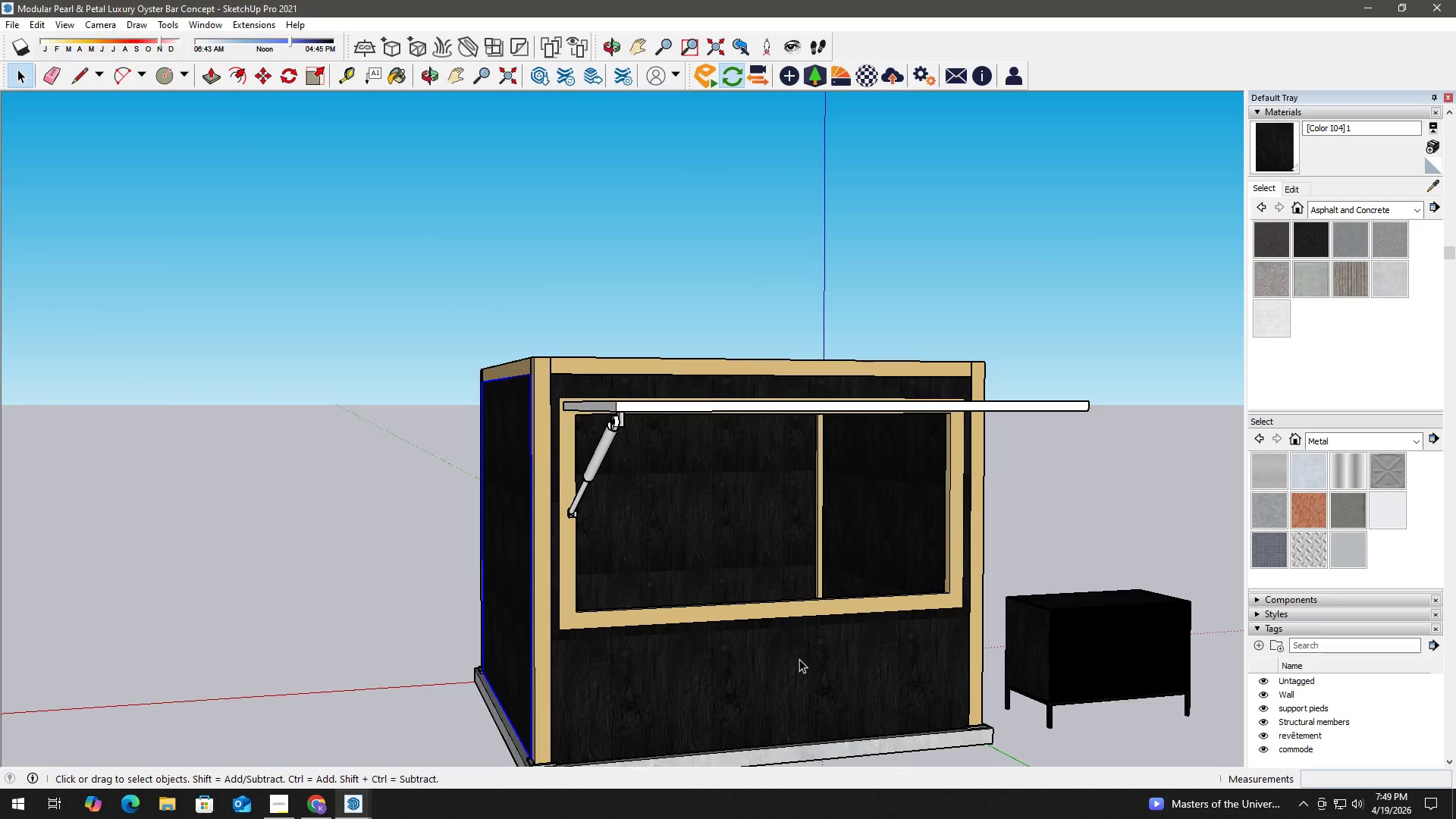 
double_click([799, 659])
 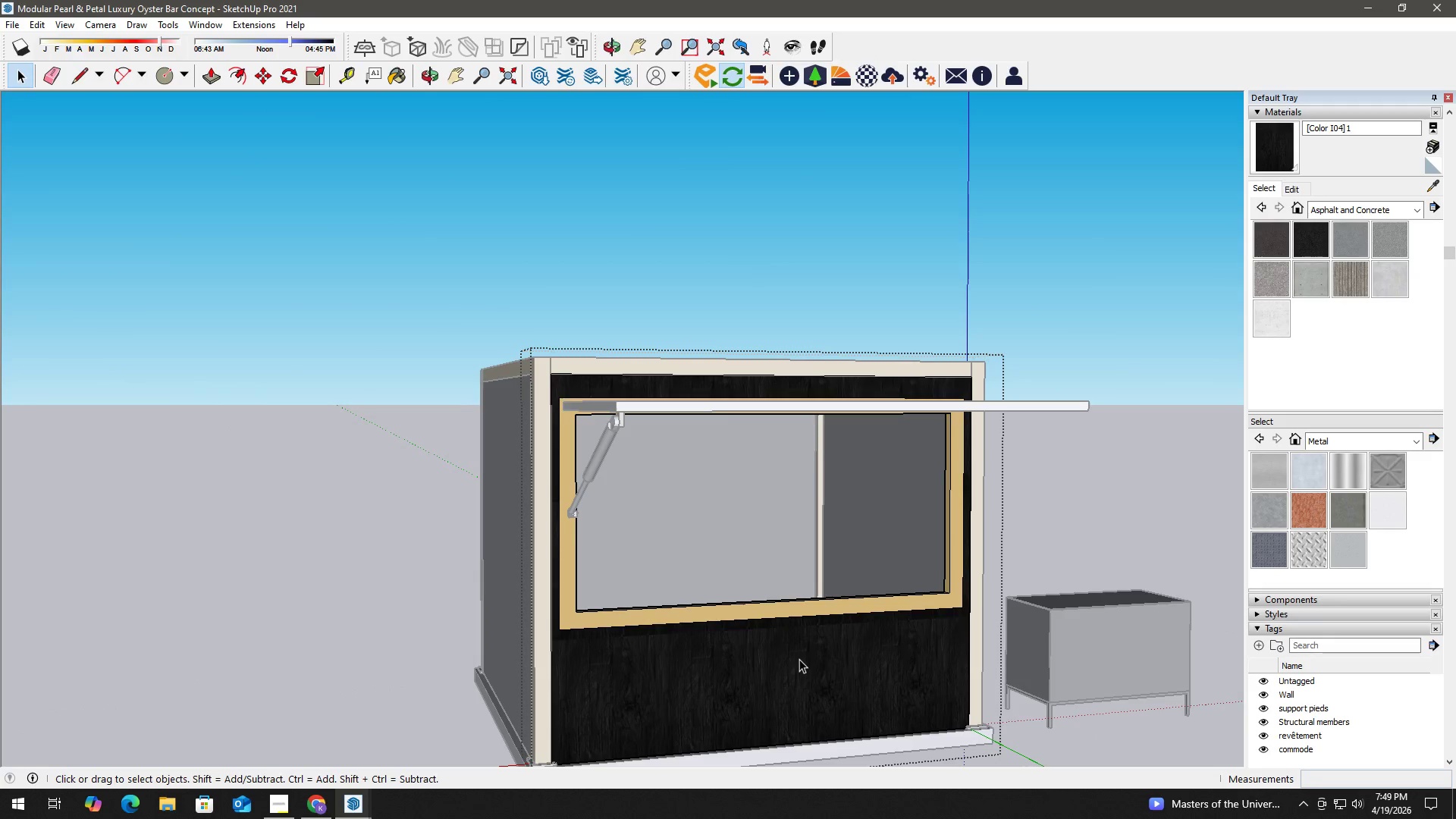 
triple_click([799, 659])
 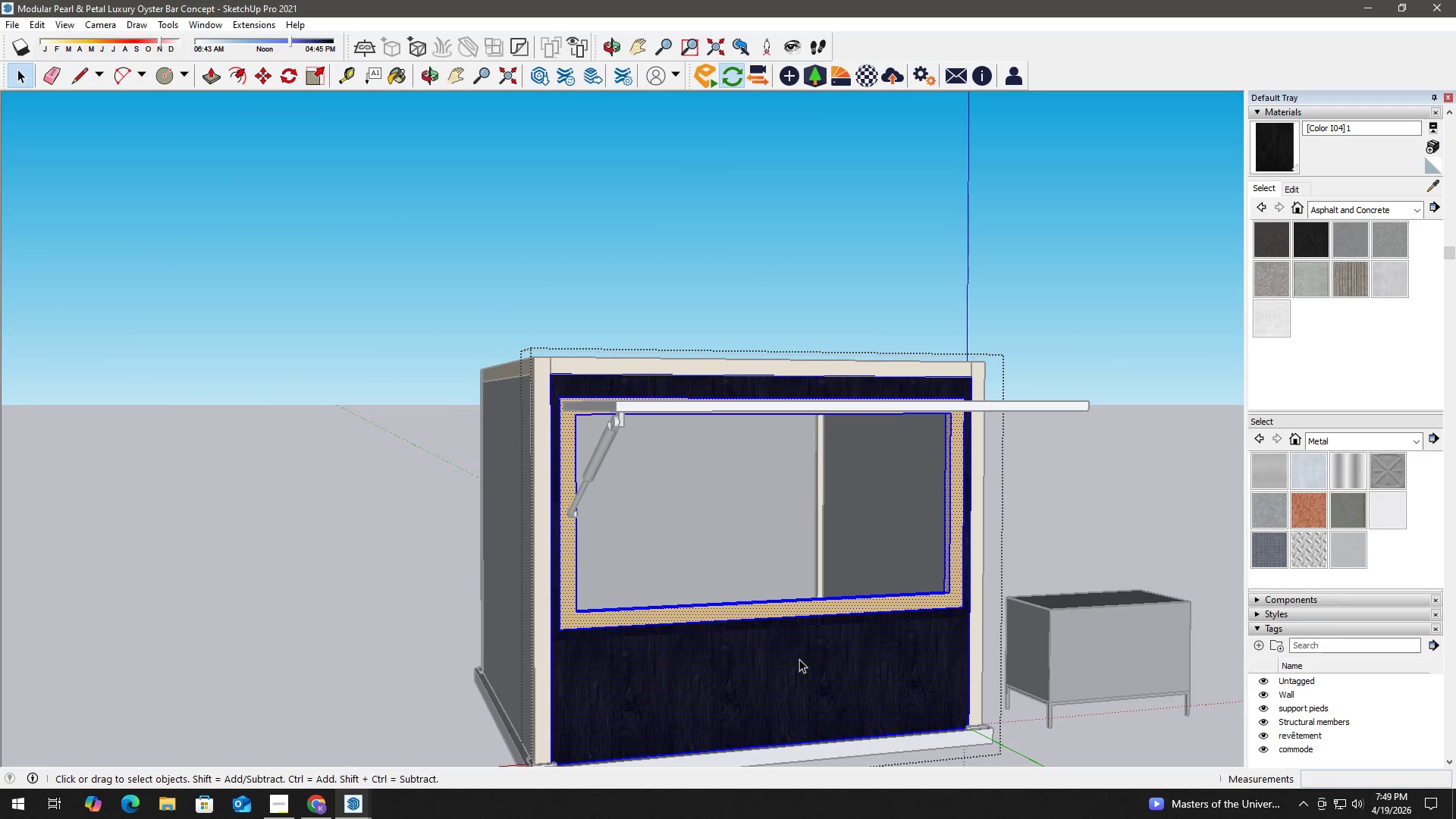 
triple_click([799, 659])
 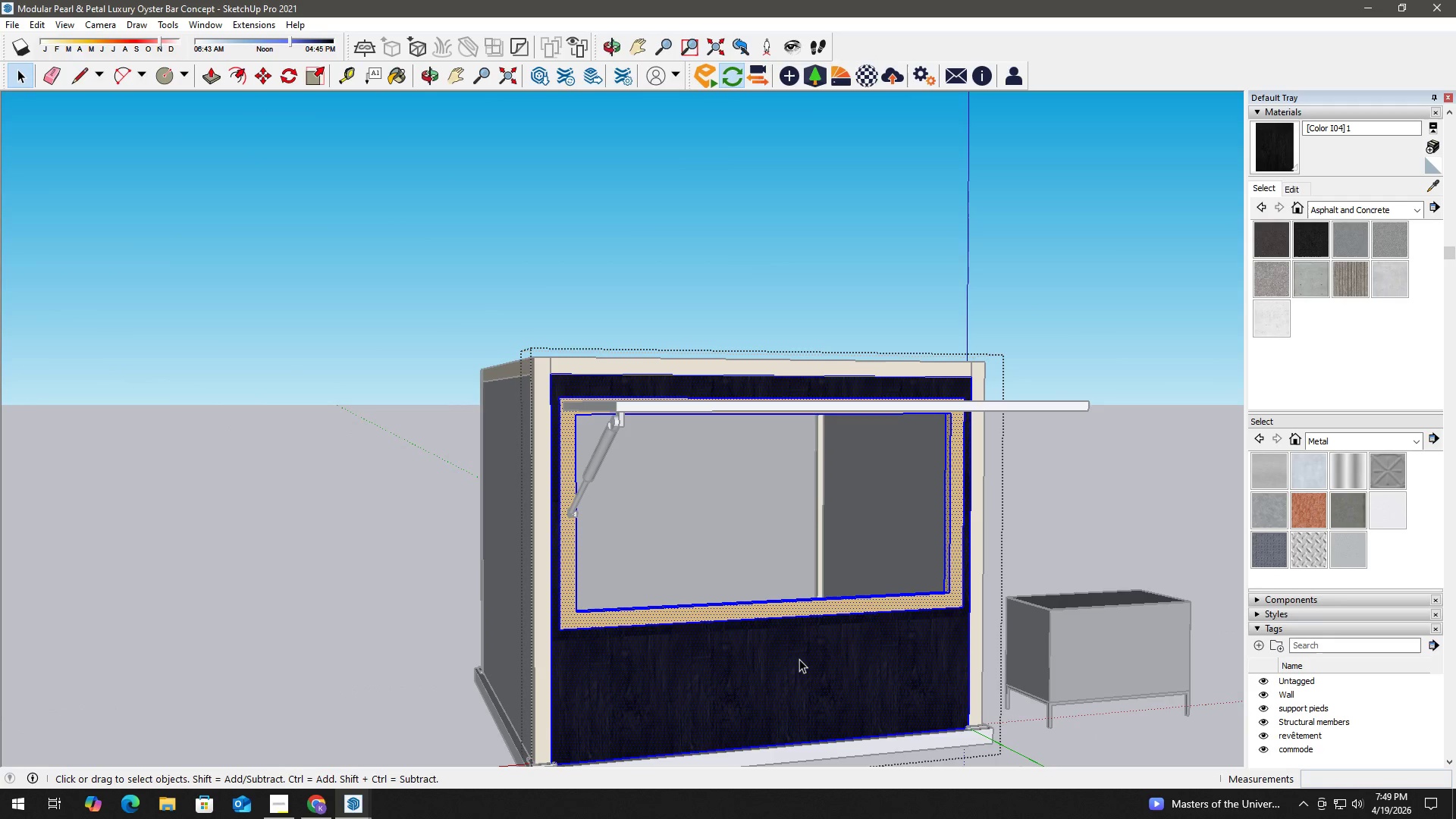 
triple_click([799, 659])
 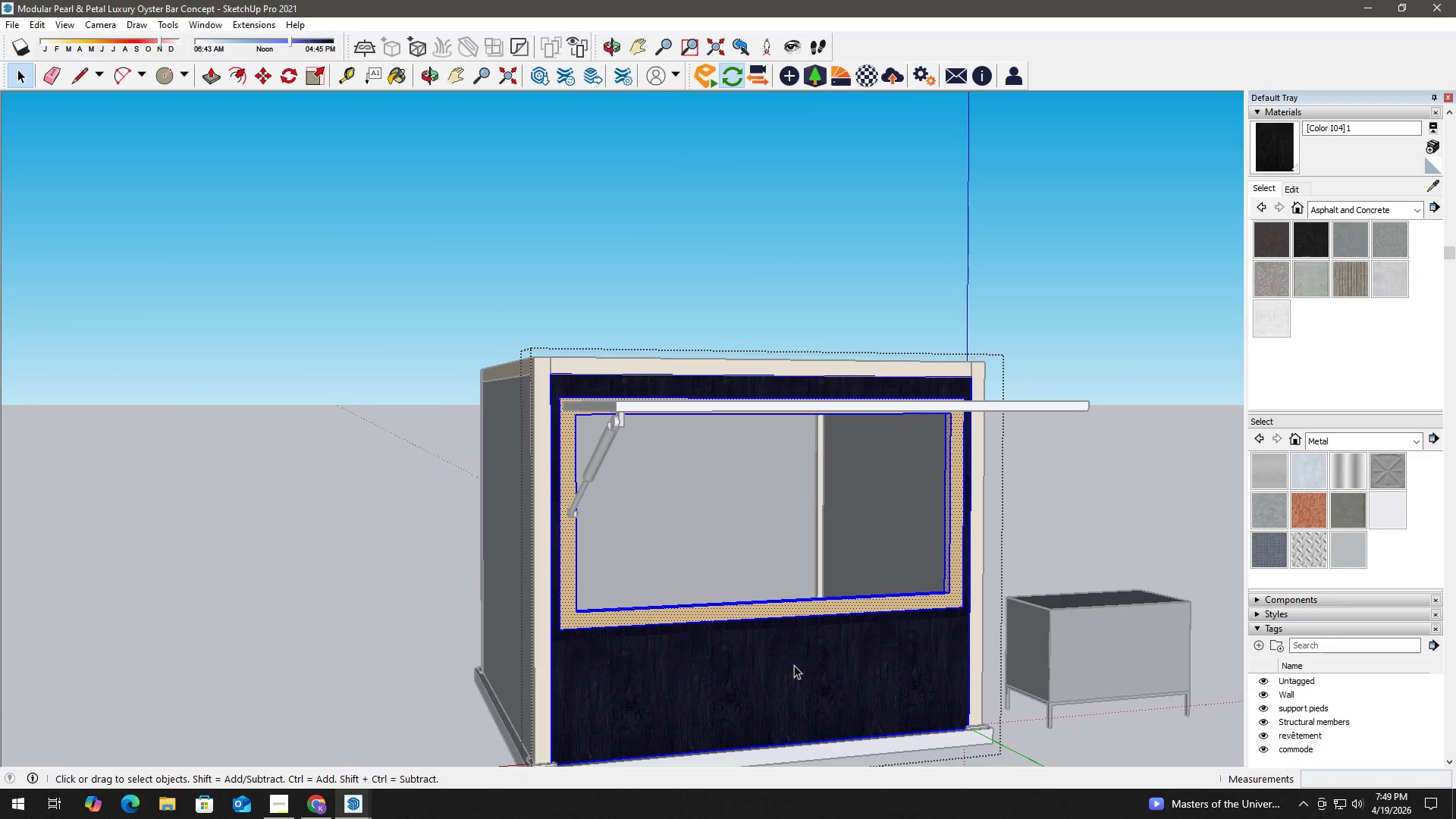 
triple_click([789, 670])
 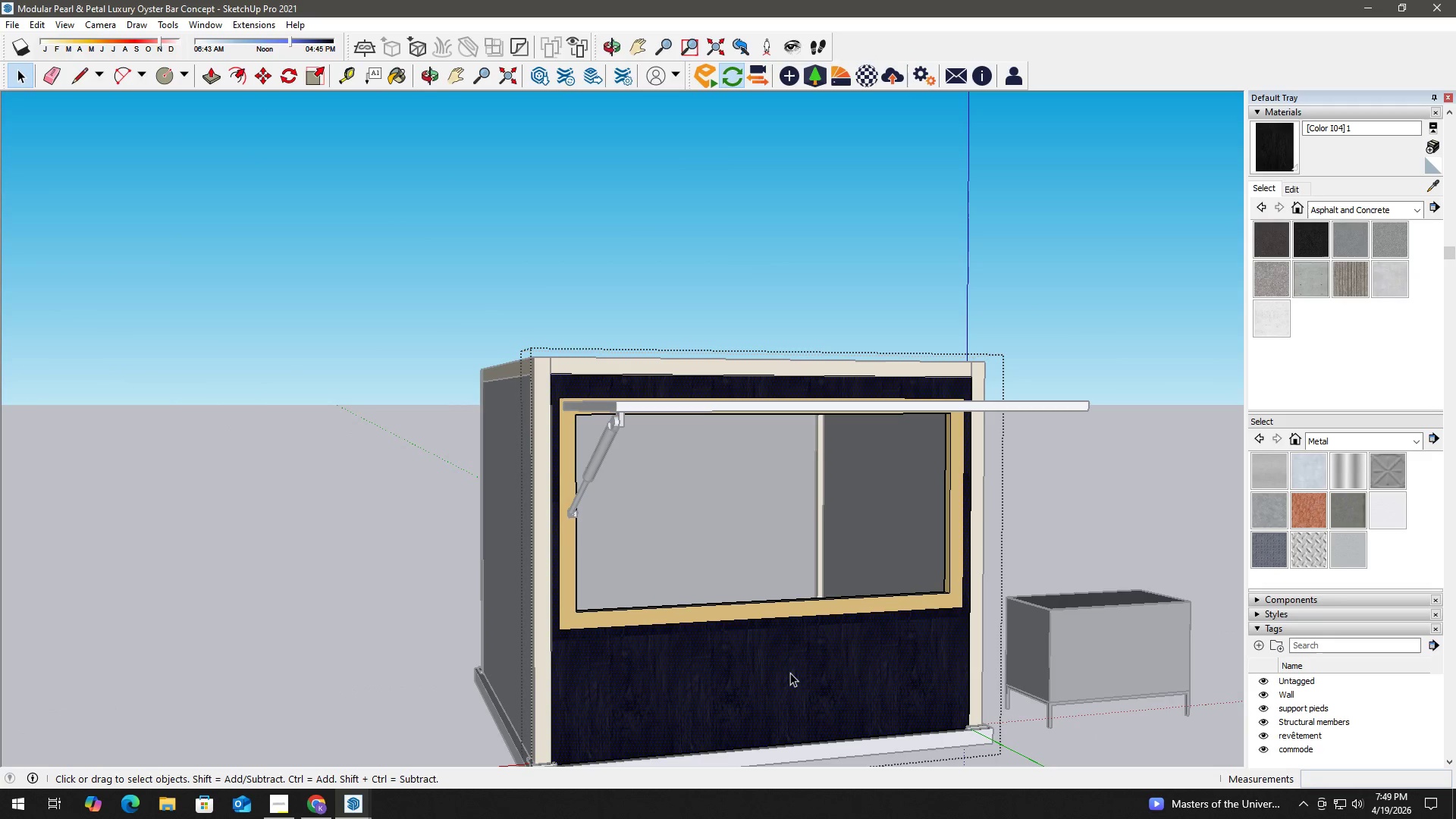 
key(B)
 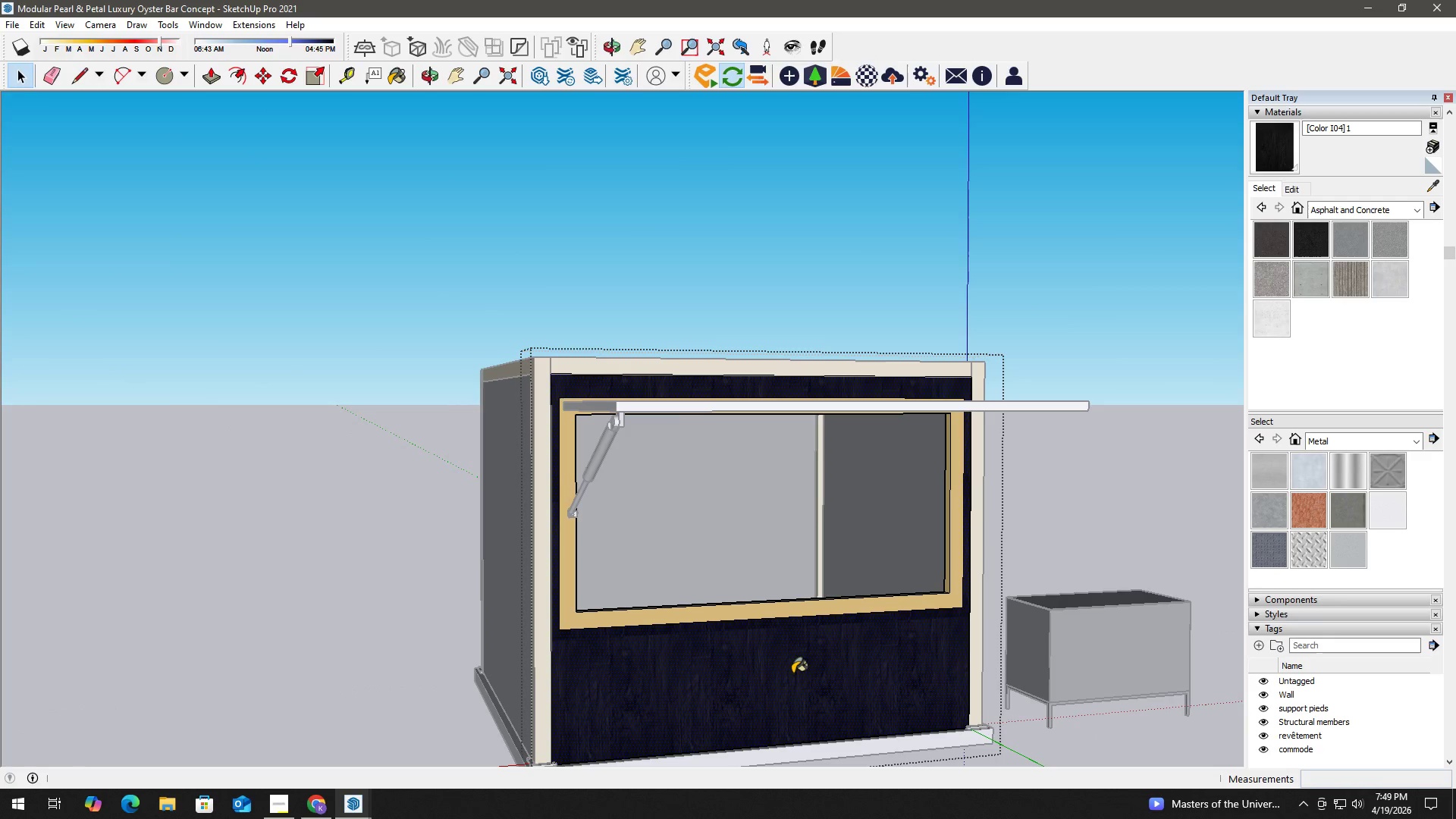 
left_click([792, 673])
 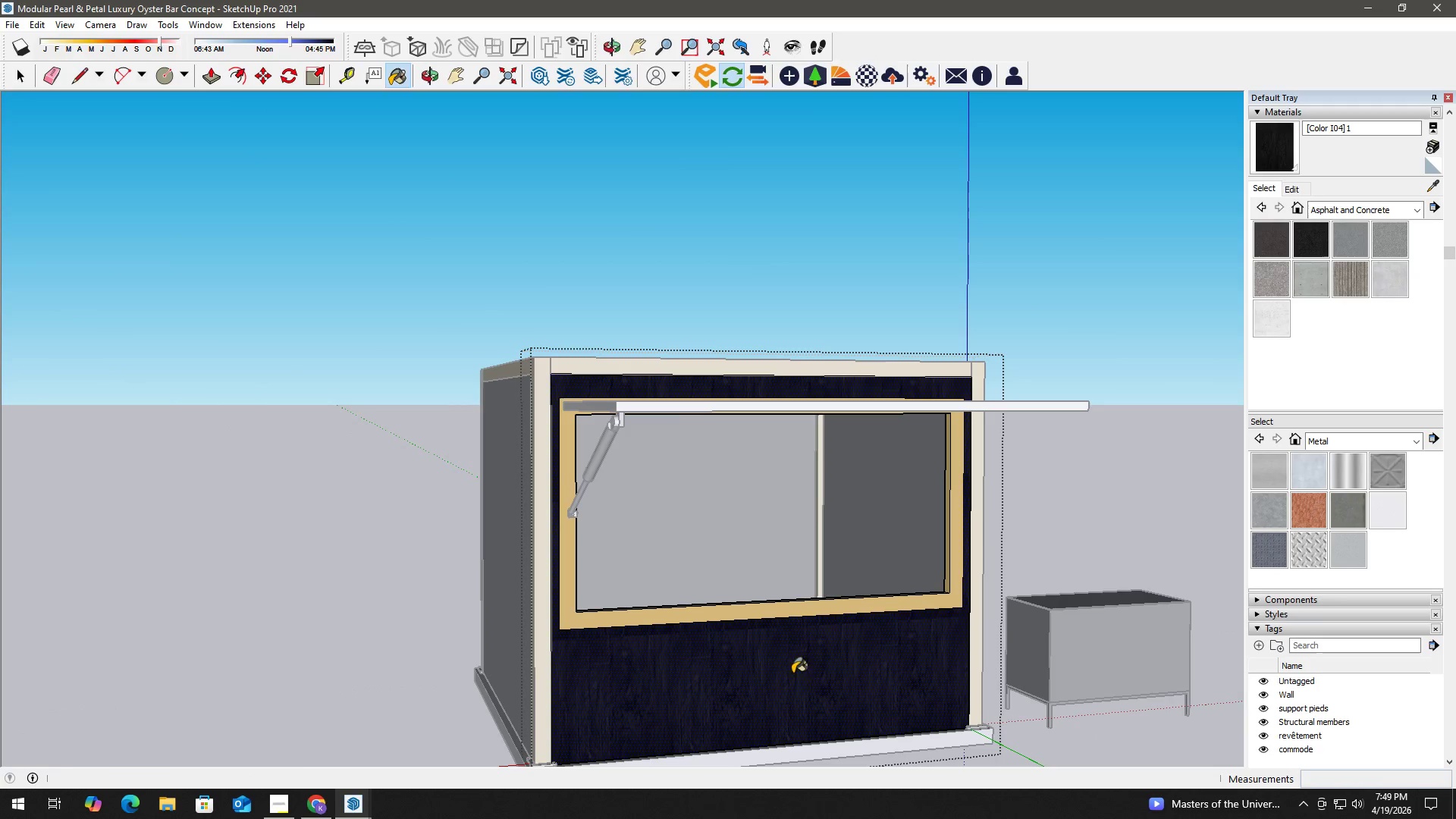 
key(Space)
 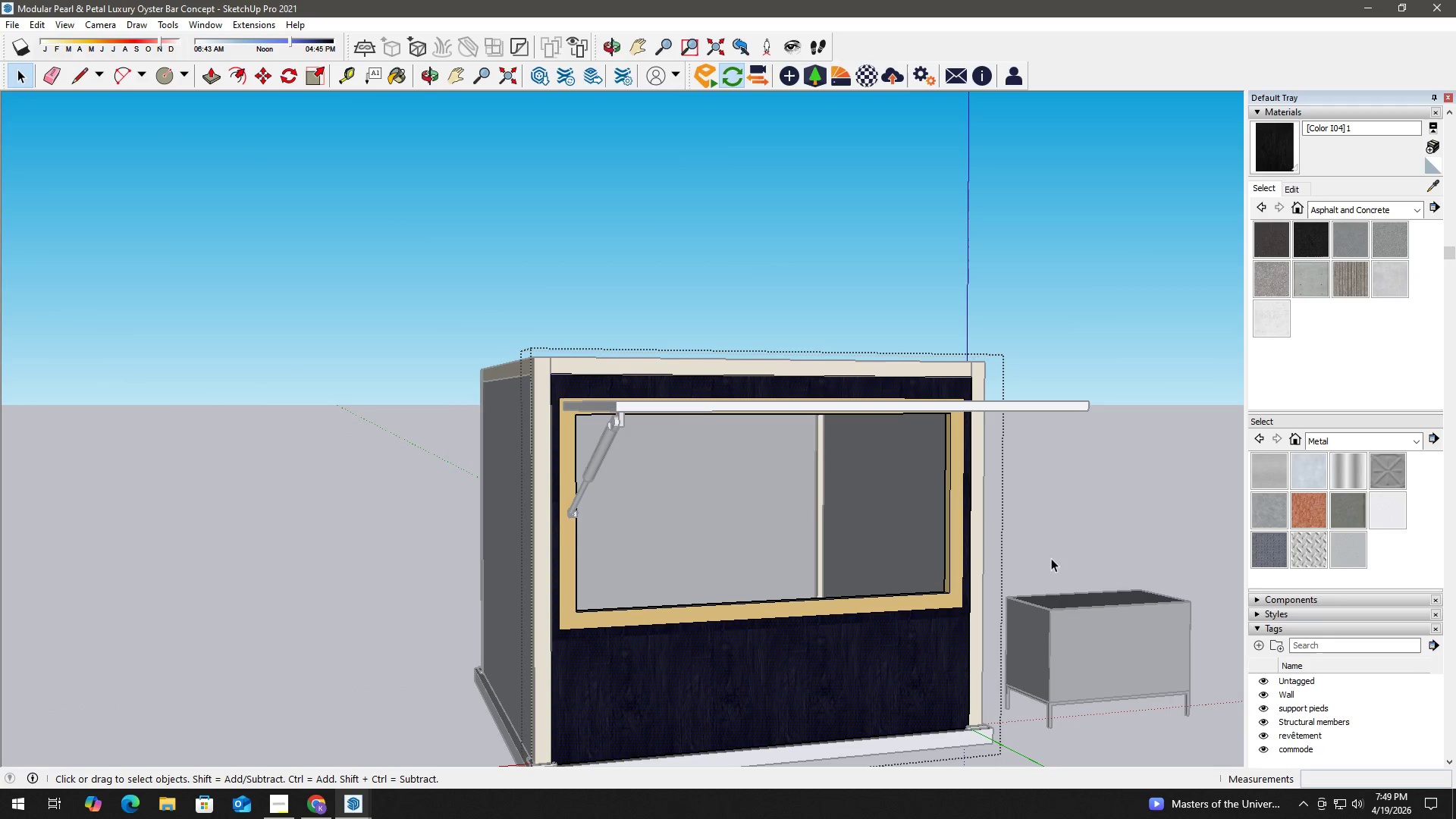 
left_click([1078, 458])
 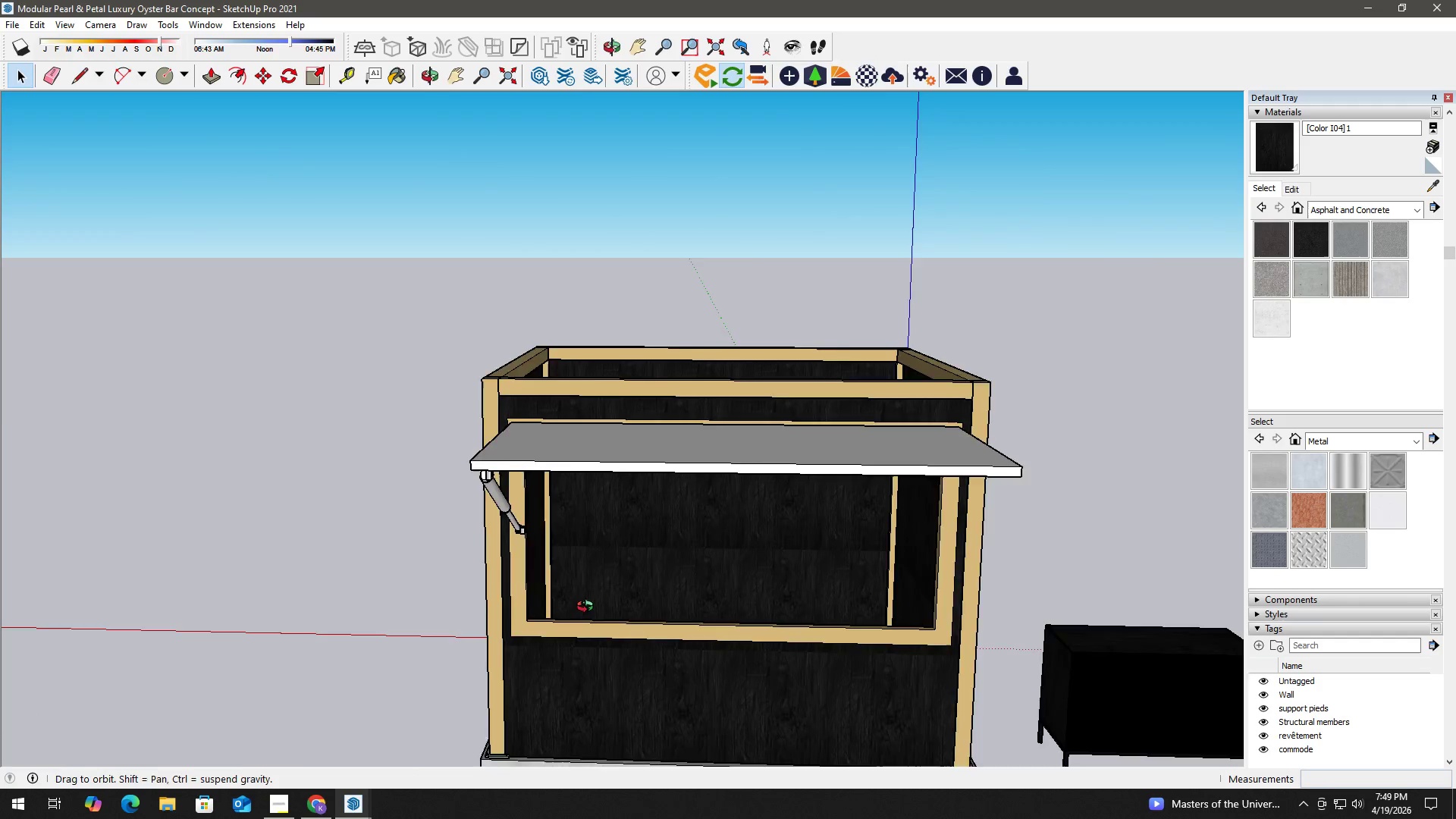 
scroll: coordinate [562, 595], scroll_direction: down, amount: 2.0
 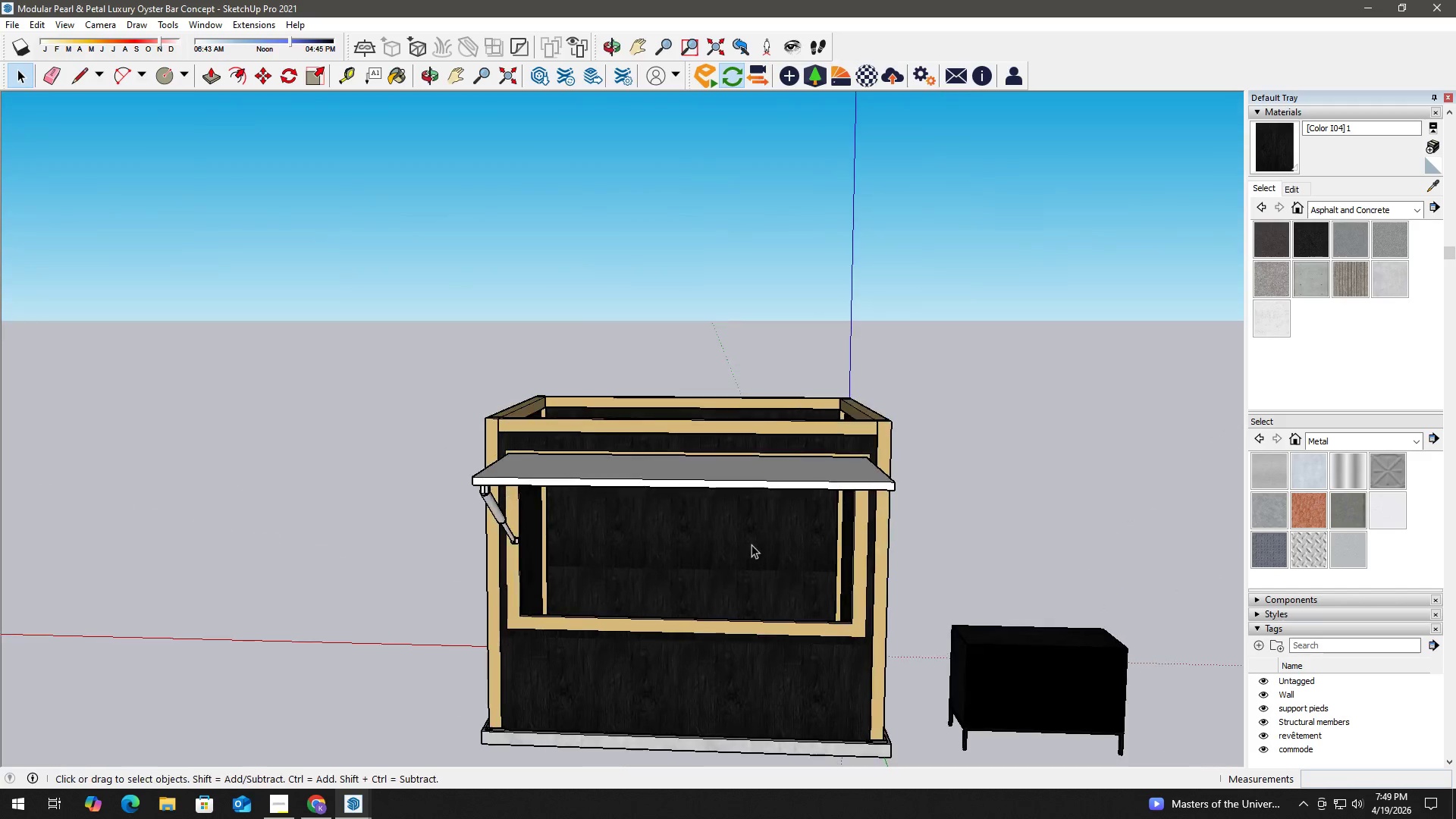 
scroll: coordinate [662, 523], scroll_direction: up, amount: 1.0
 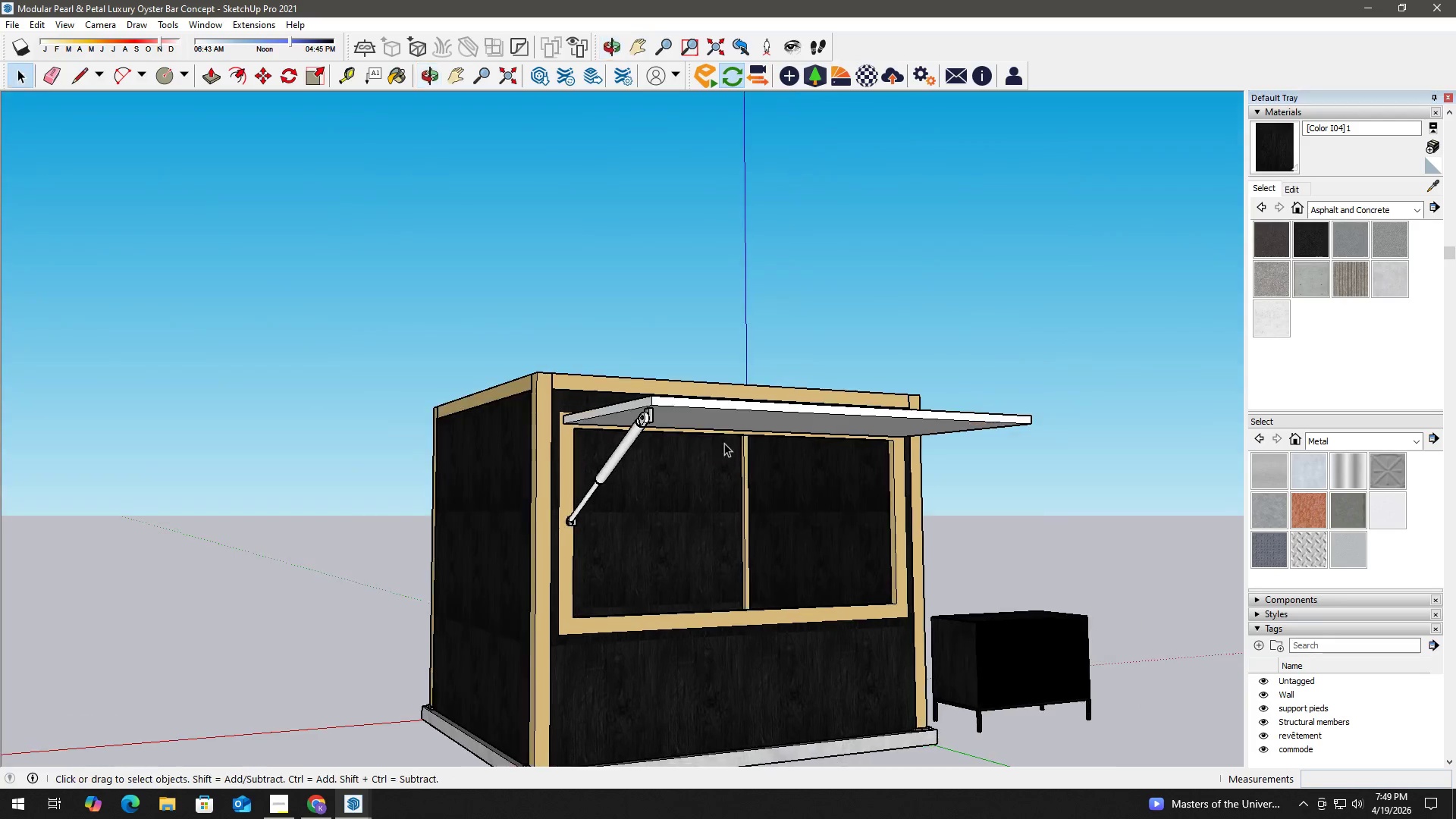 
left_click([613, 450])
 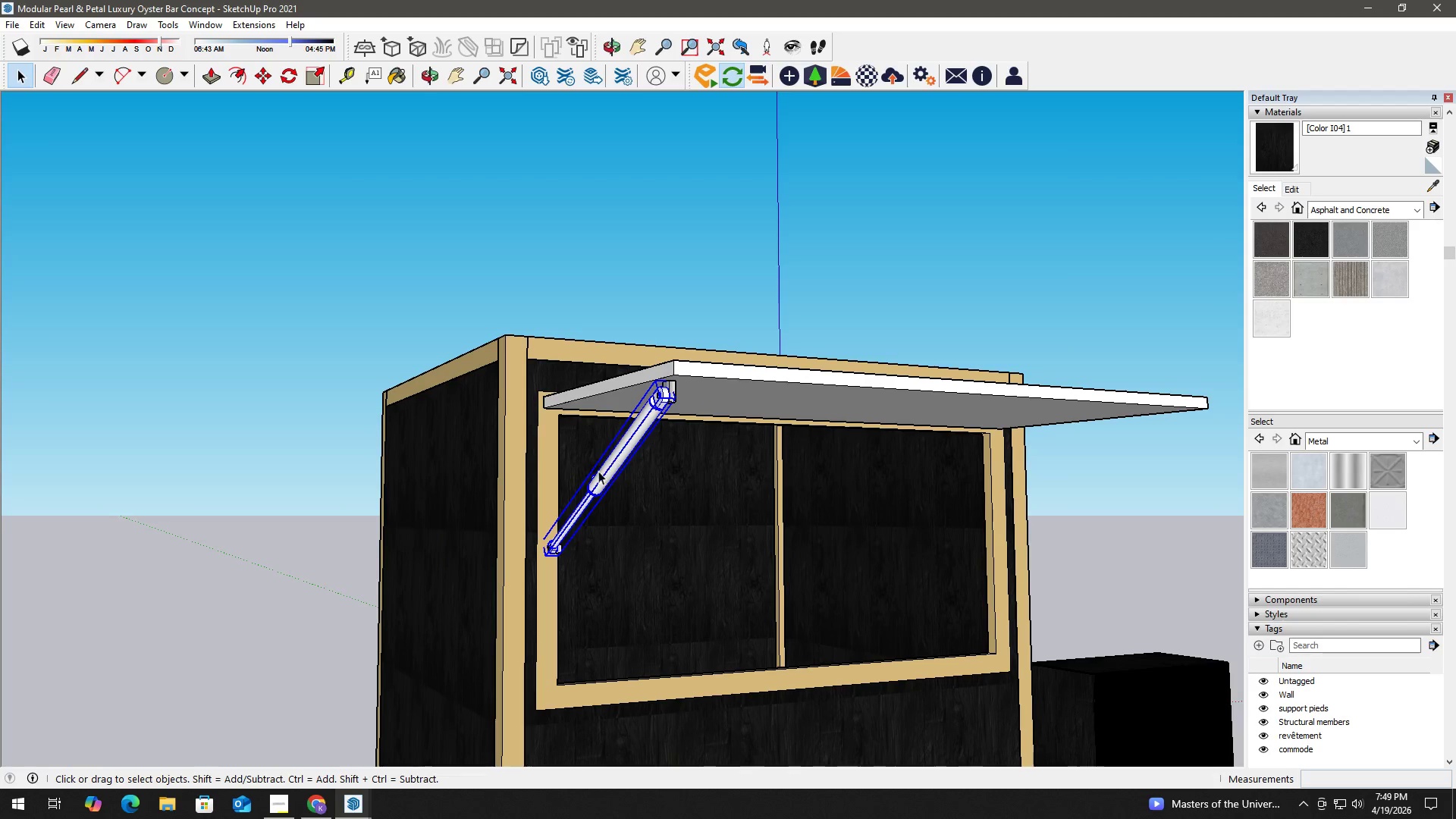 
scroll: coordinate [607, 447], scroll_direction: up, amount: 3.0
 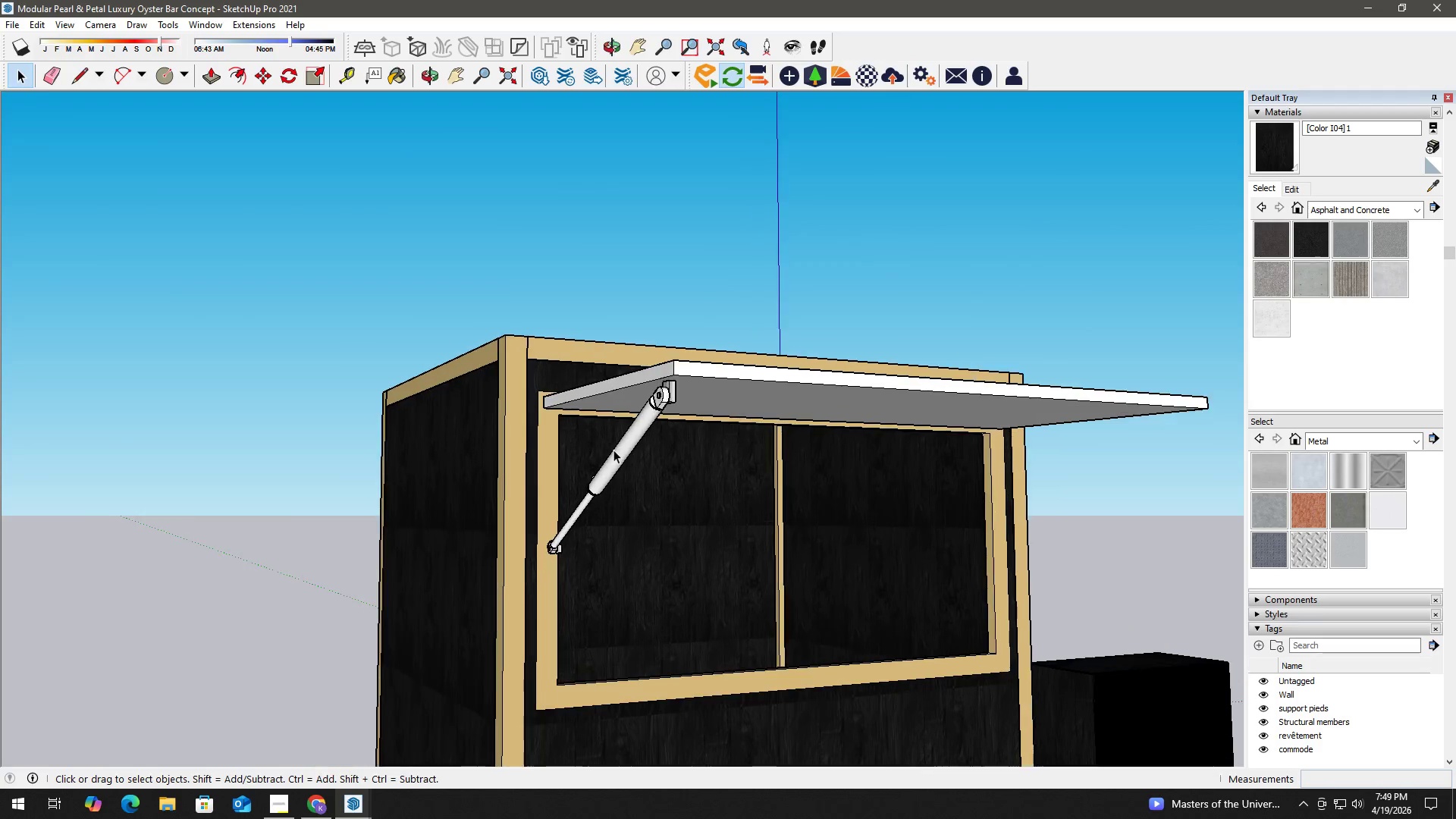 
hold_key(key=ControlLeft, duration=0.47)
 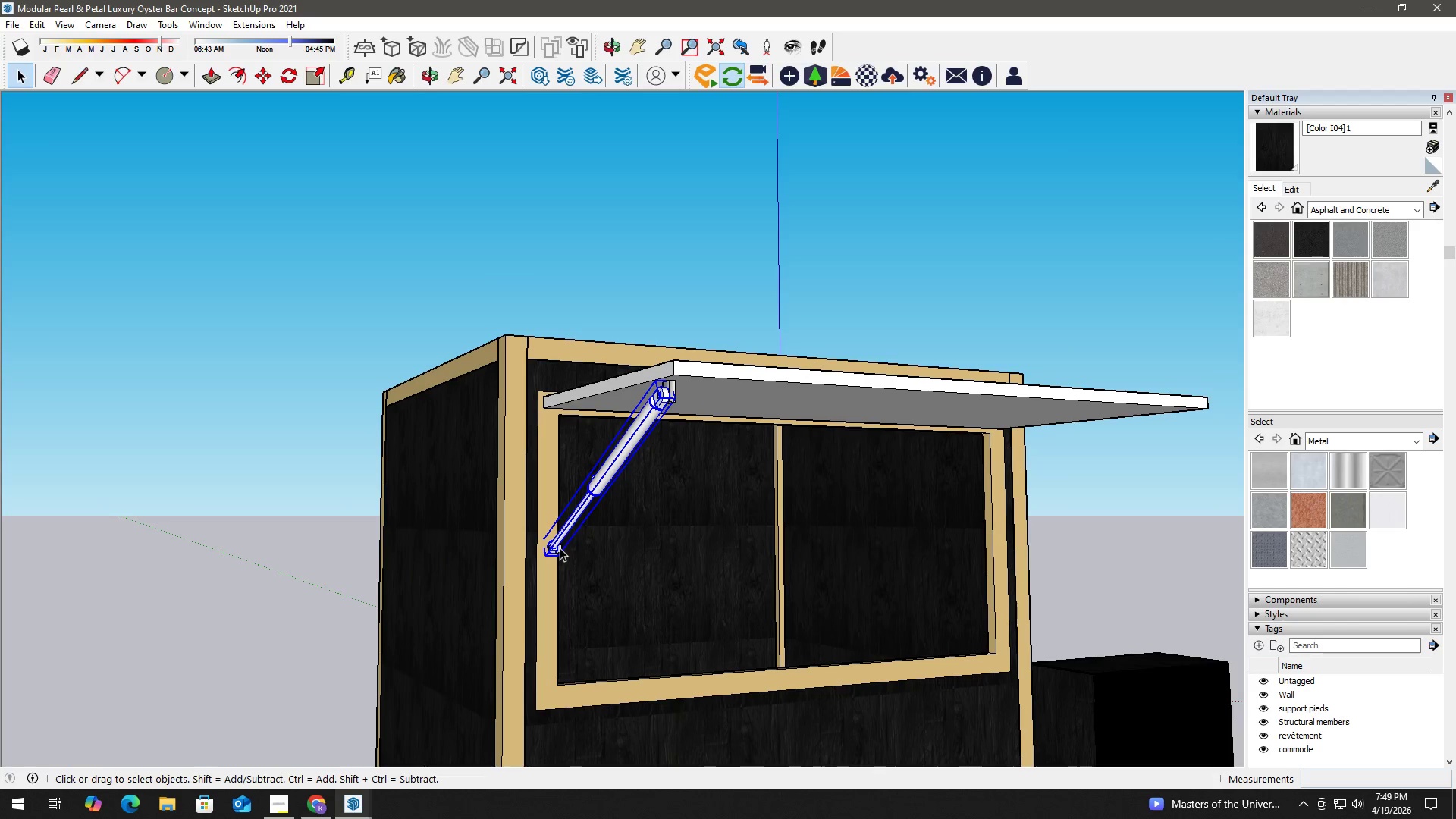 
hold_key(key=ControlLeft, duration=0.78)
left_click([560, 548])
 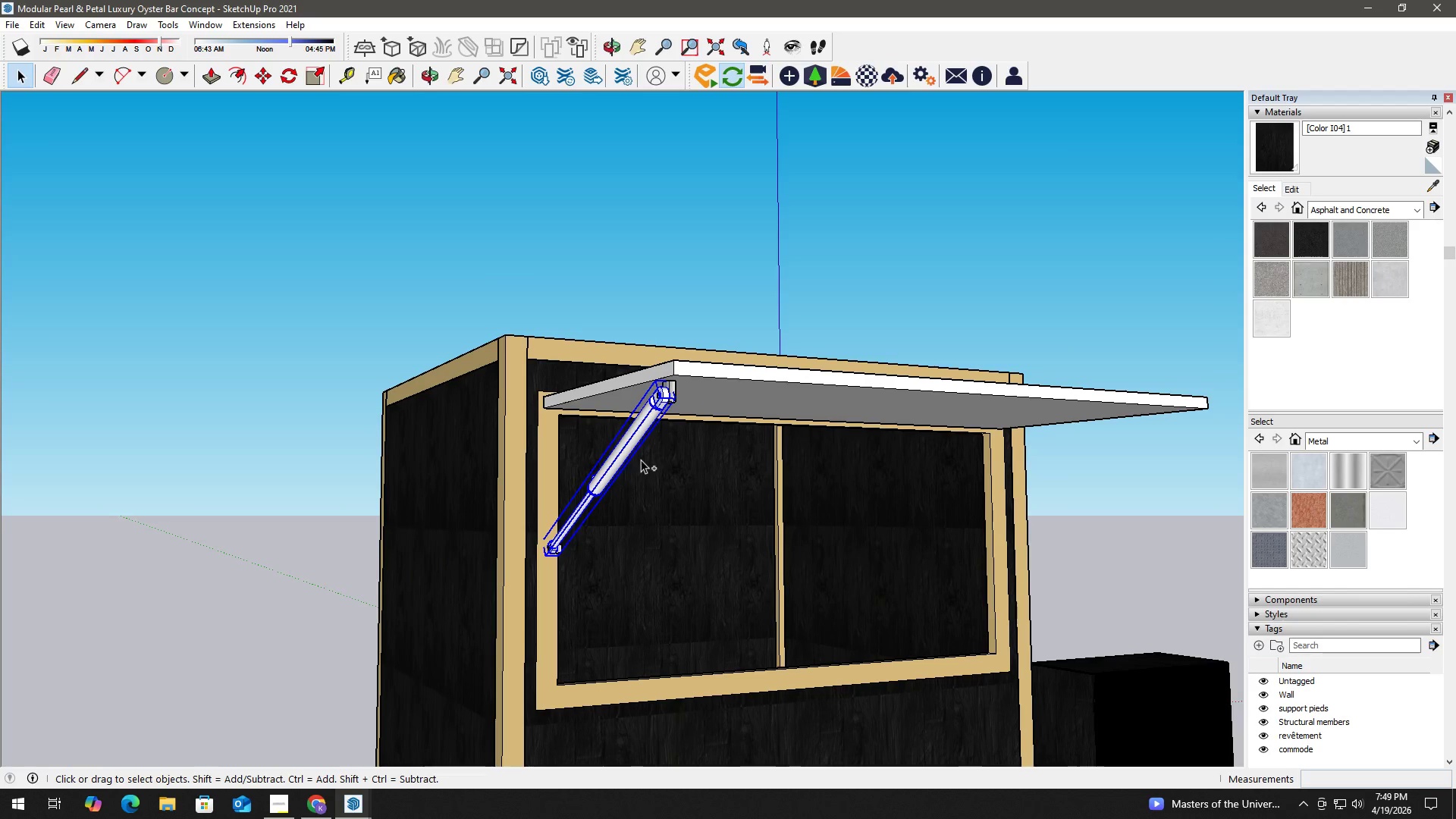 
hold_key(key=ControlLeft, duration=1.5)
 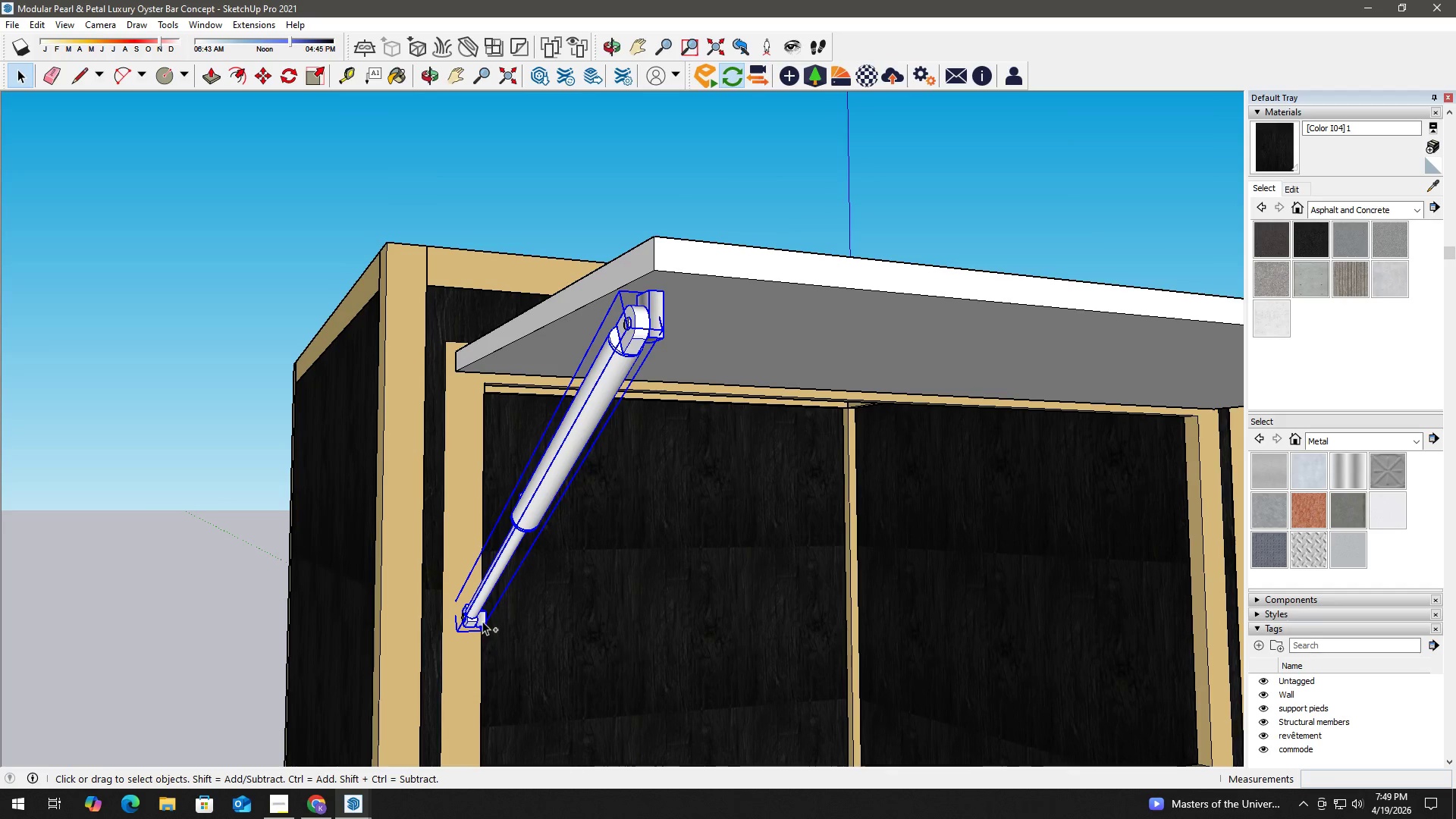 
scroll: coordinate [639, 460], scroll_direction: up, amount: 3.0
 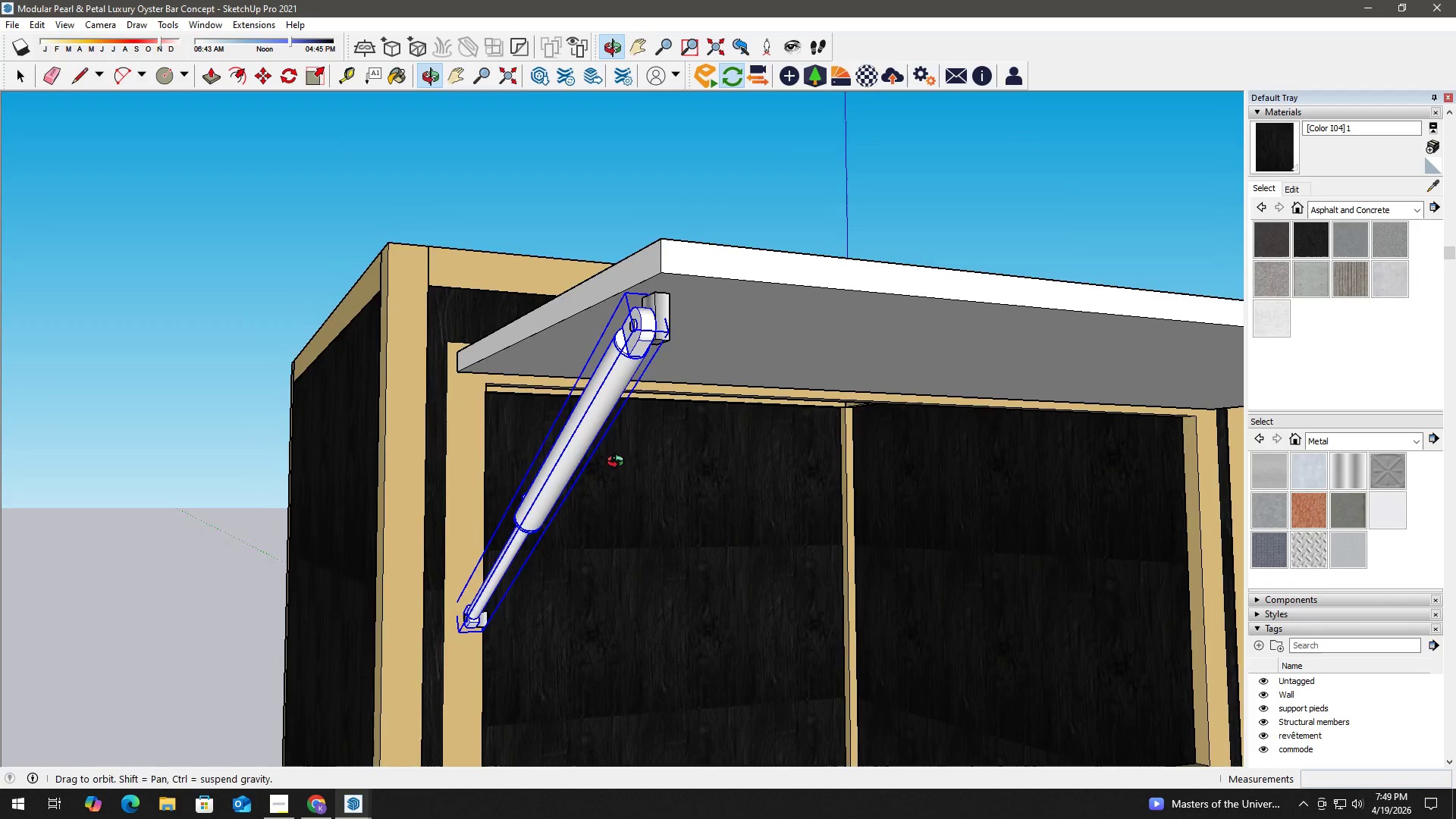 
left_click([658, 303])
 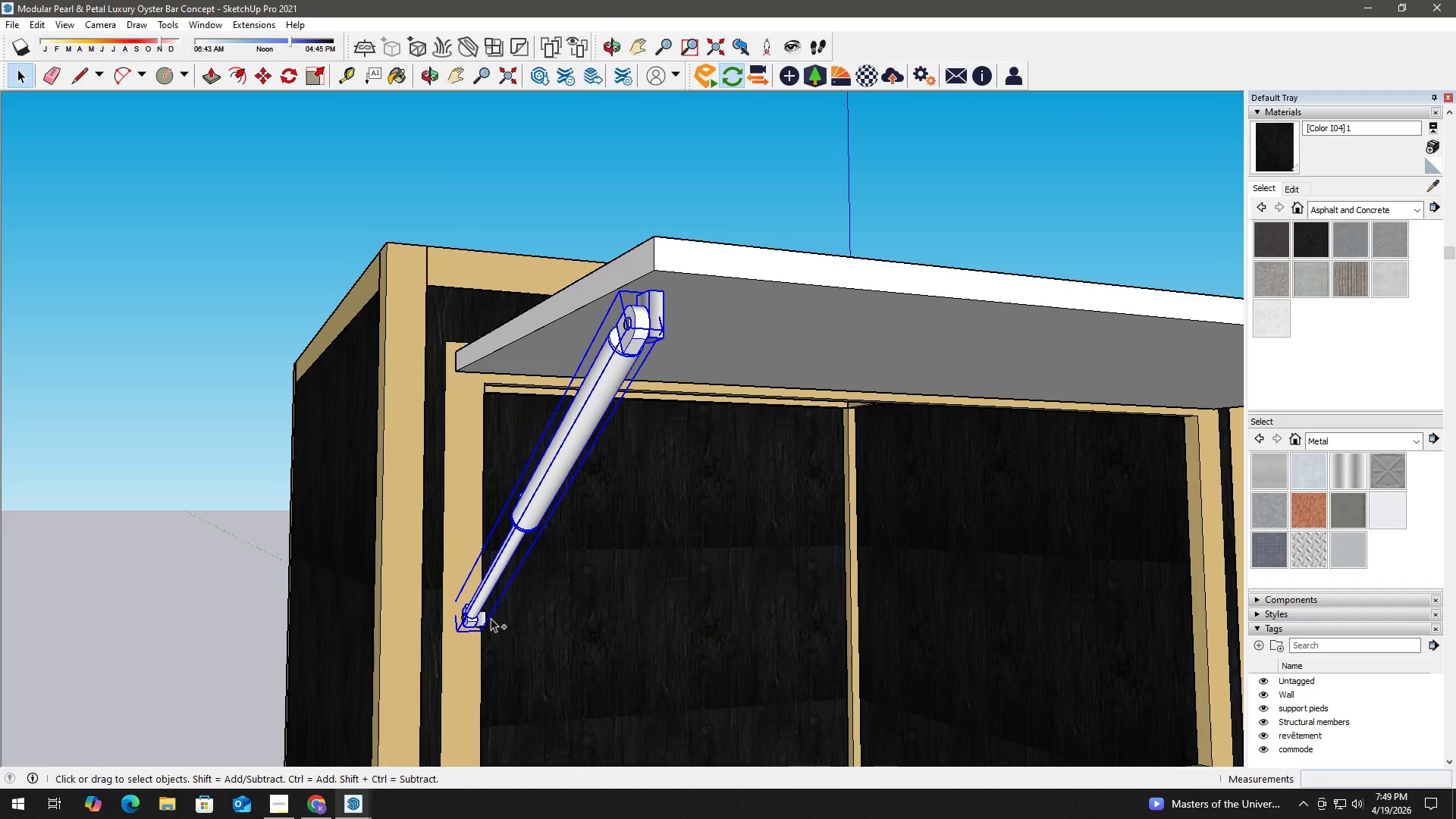 
hold_key(key=ControlLeft, duration=0.69)
 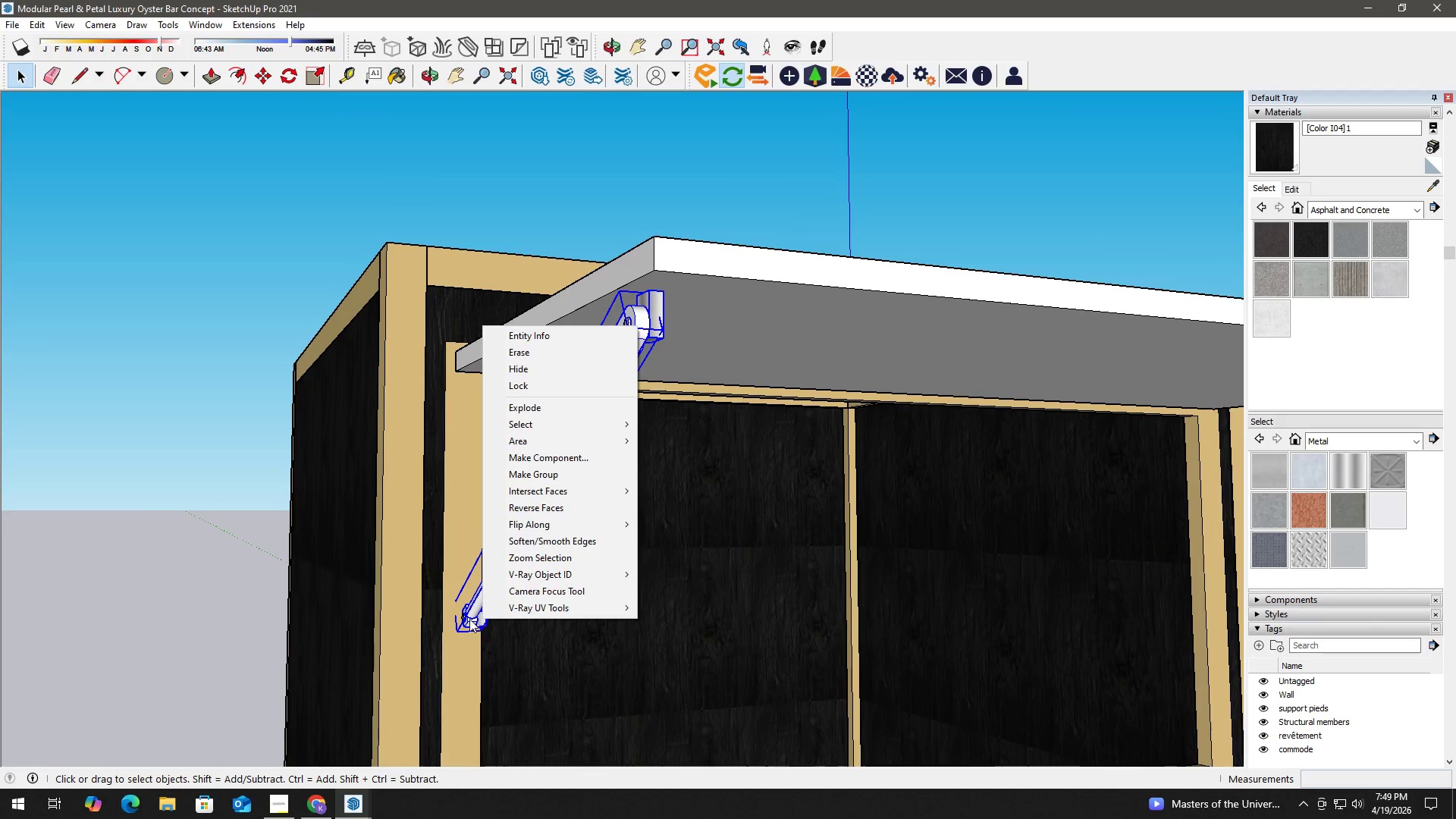 
left_click([458, 614])
 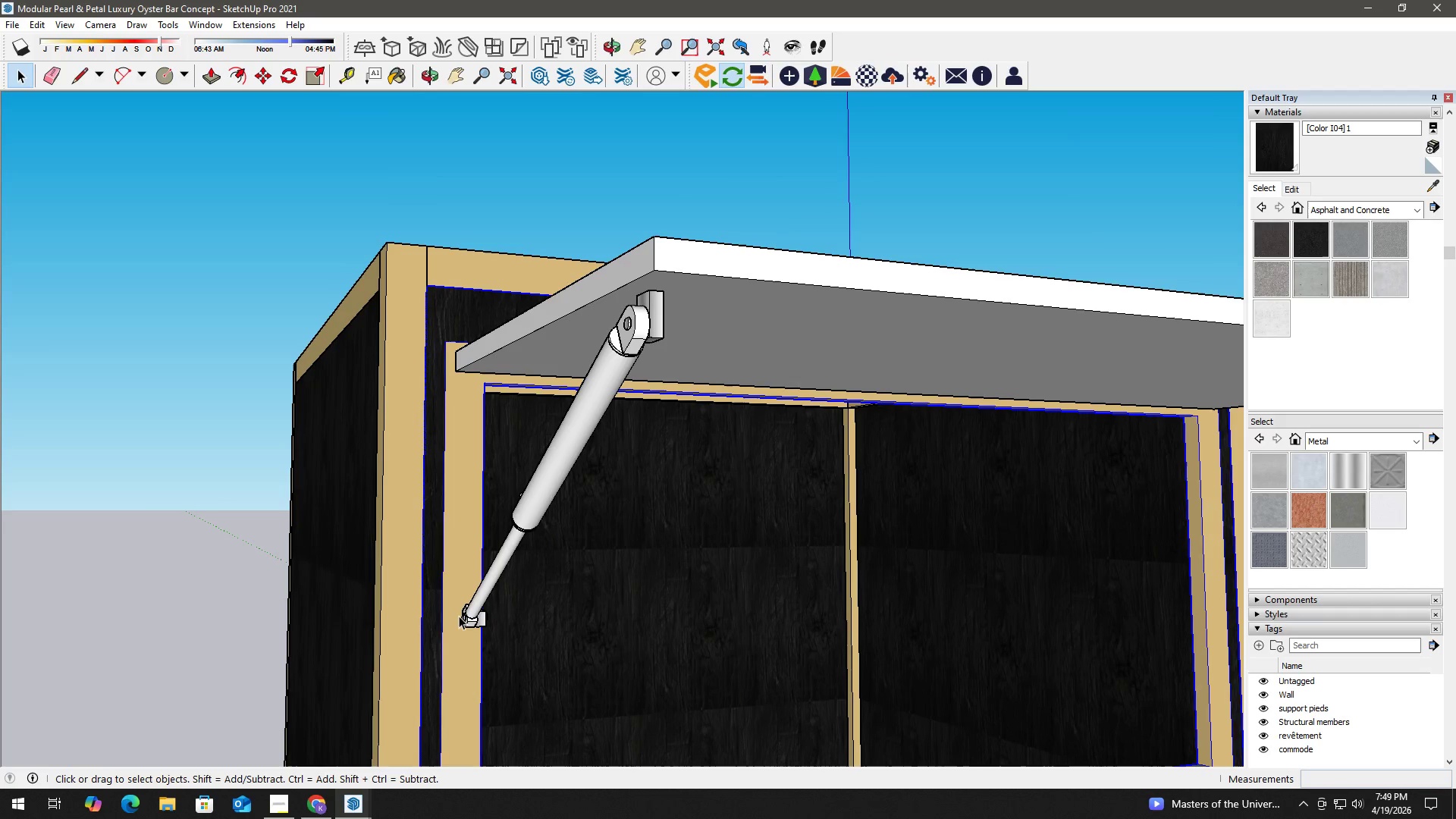 
scroll: coordinate [456, 619], scroll_direction: up, amount: 1.0
 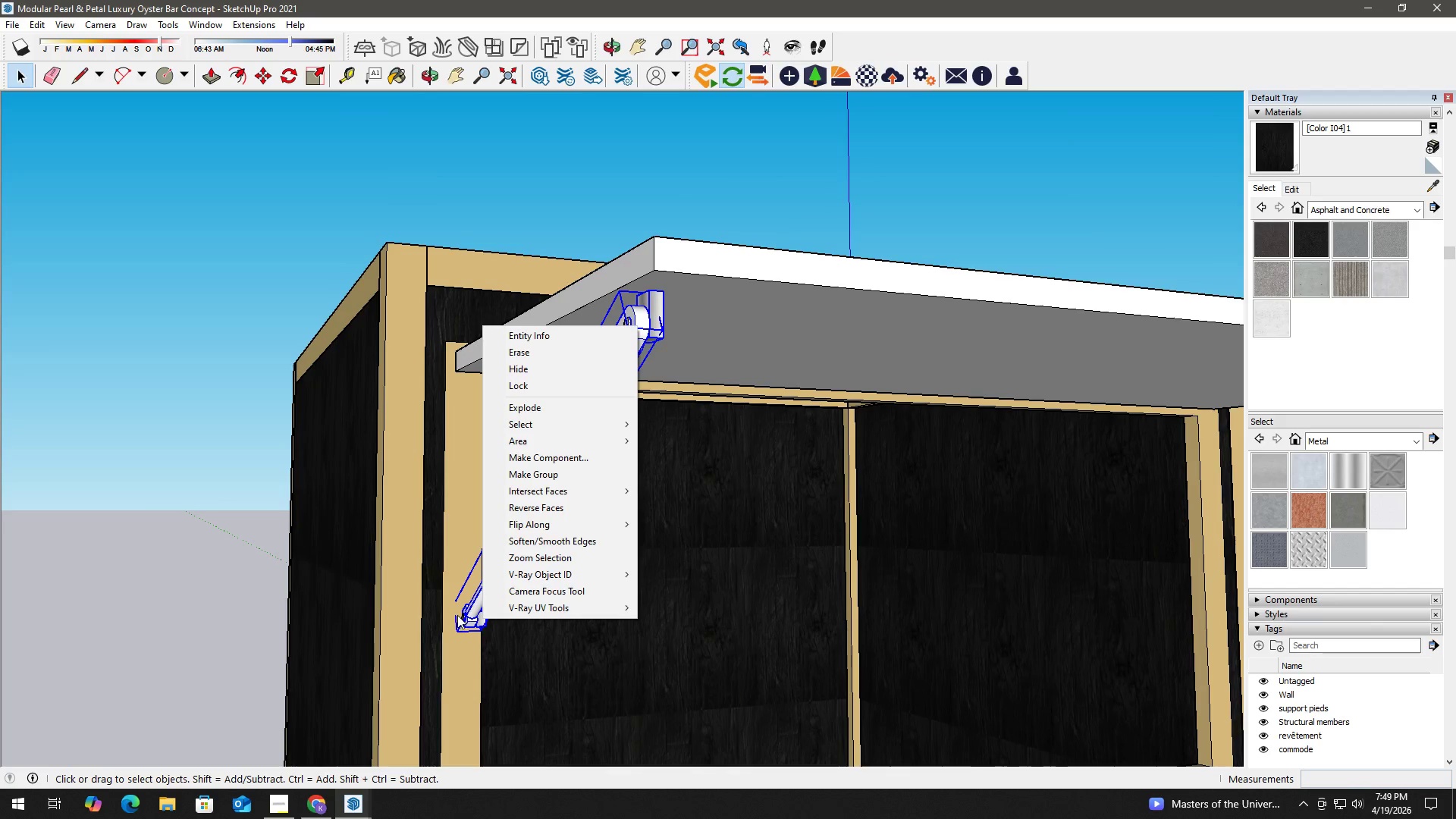 
key(Control+ControlLeft)
 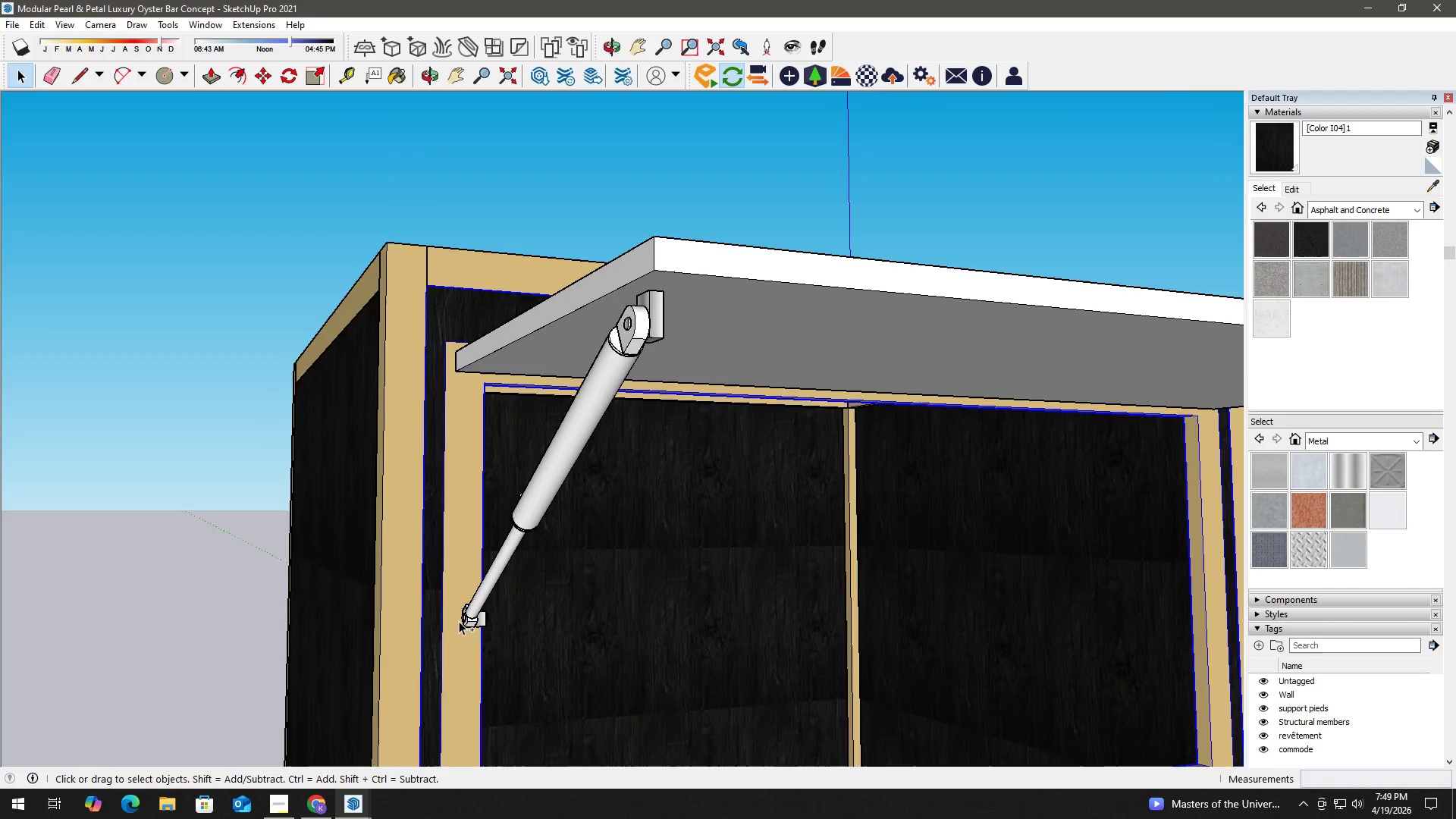 
left_click([475, 610])
 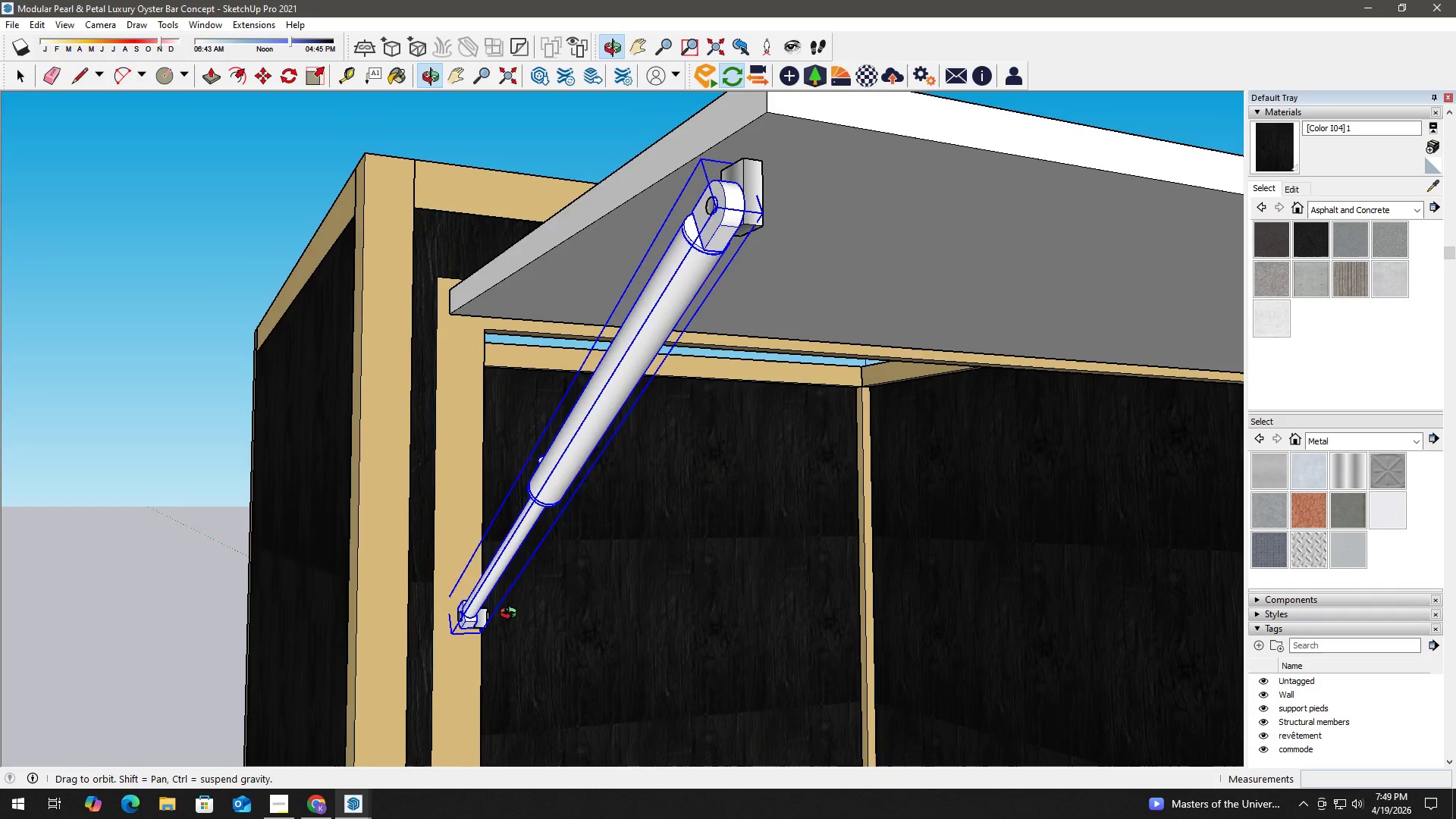 
scroll: coordinate [459, 621], scroll_direction: up, amount: 2.0
 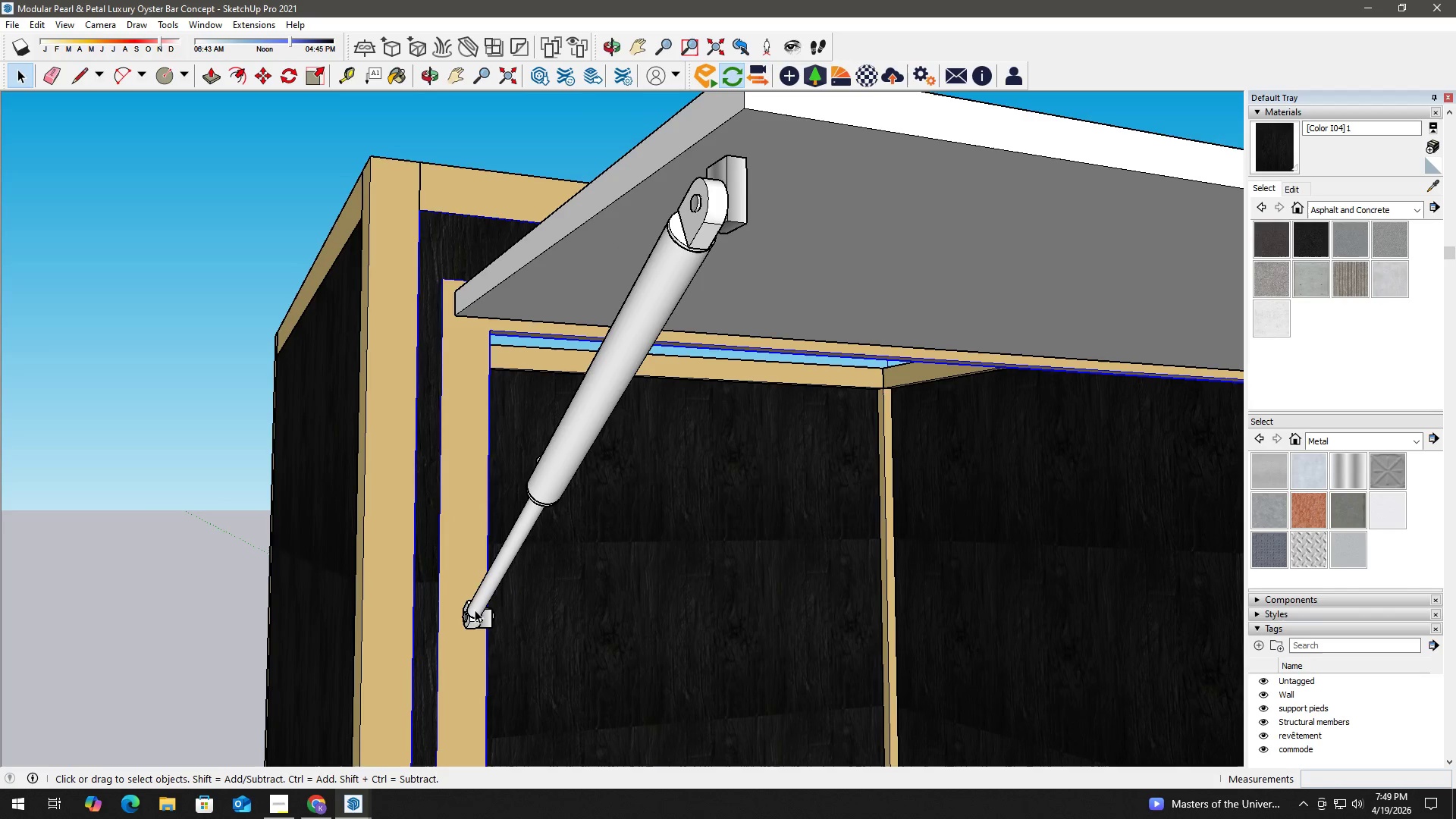 
hold_key(key=ControlLeft, duration=1.5)
 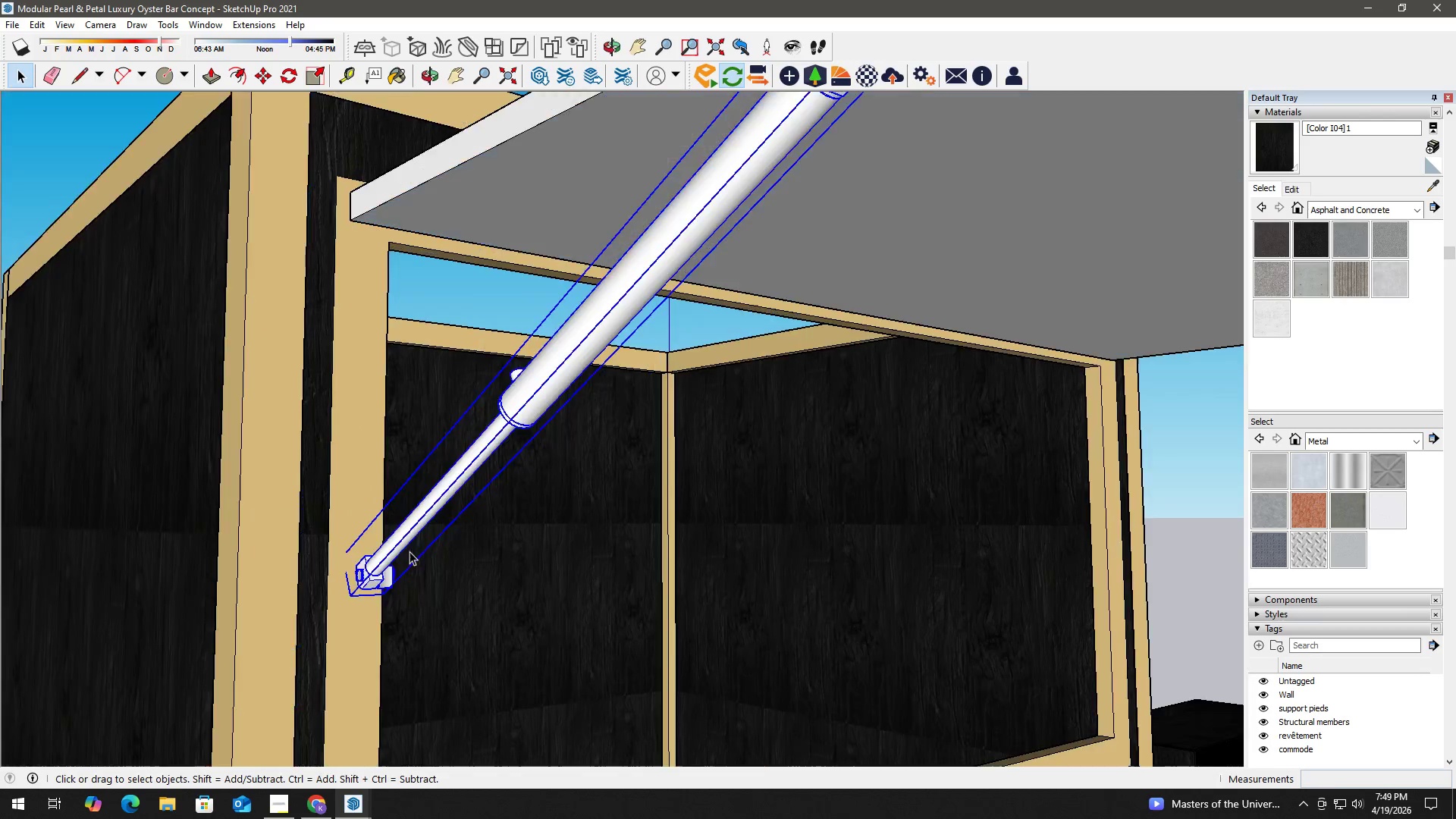 
scroll: coordinate [389, 608], scroll_direction: up, amount: 4.0
 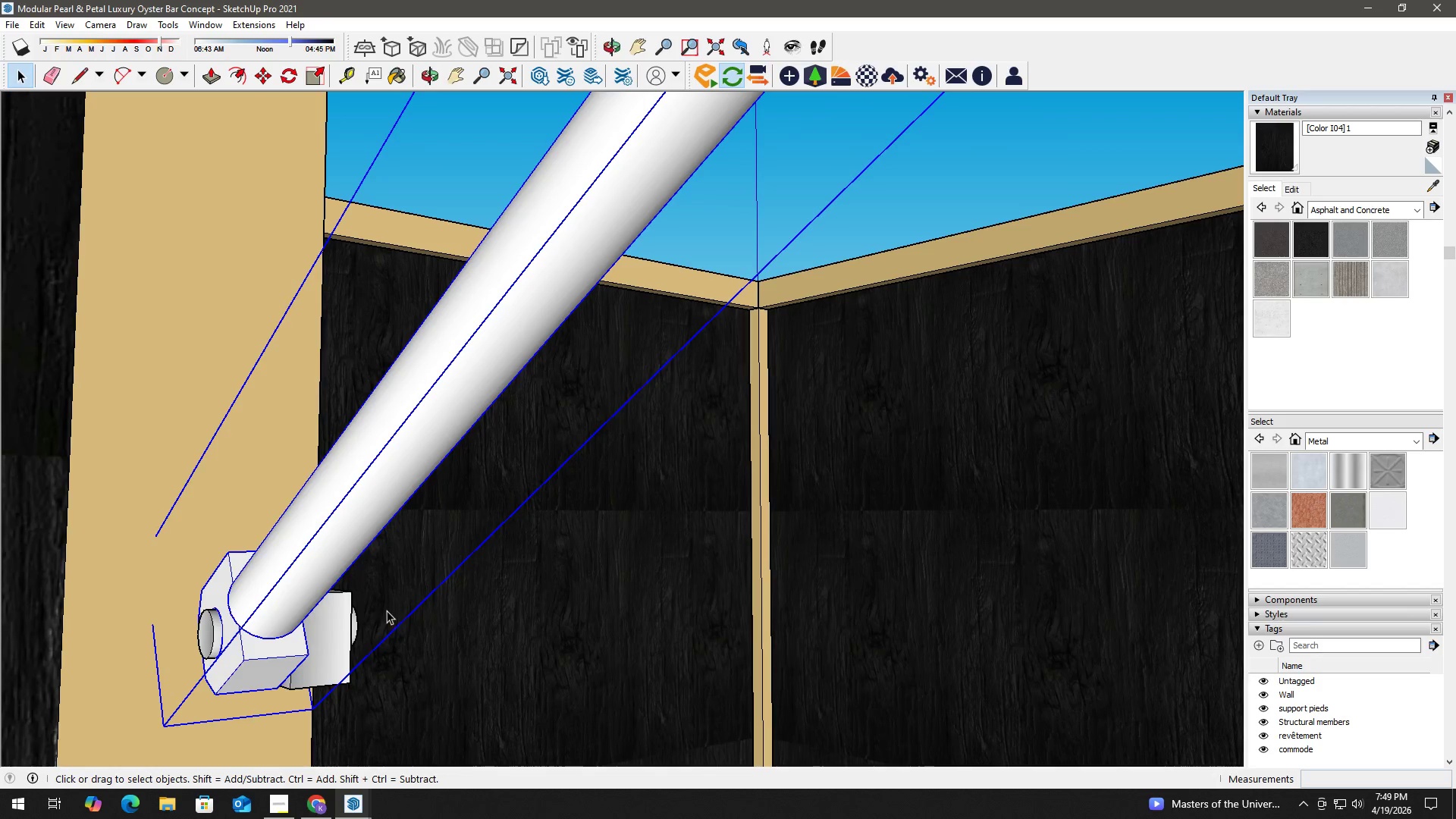 
left_click([210, 633])
 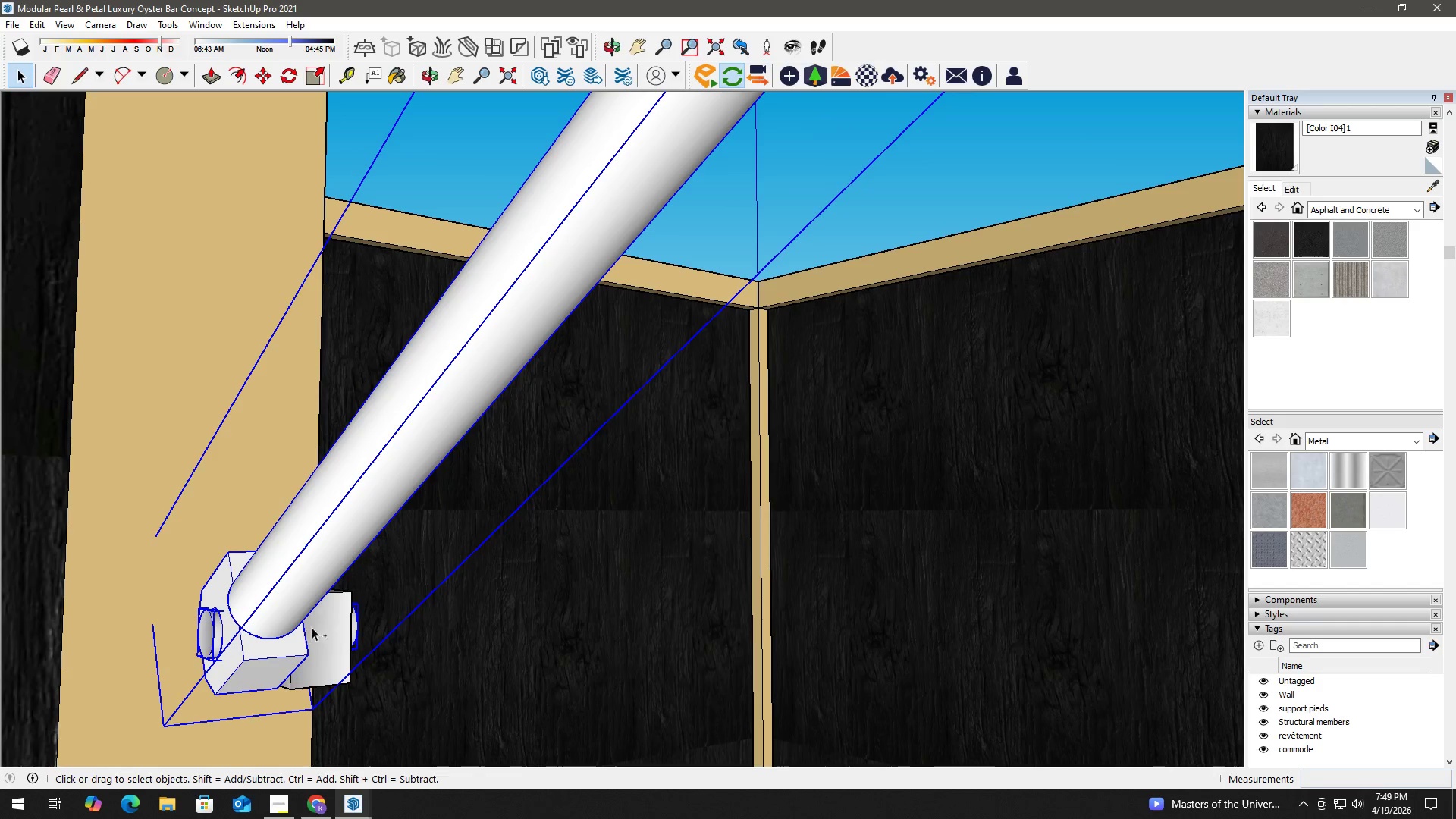 
hold_key(key=ControlLeft, duration=0.38)
left_click([329, 623])
 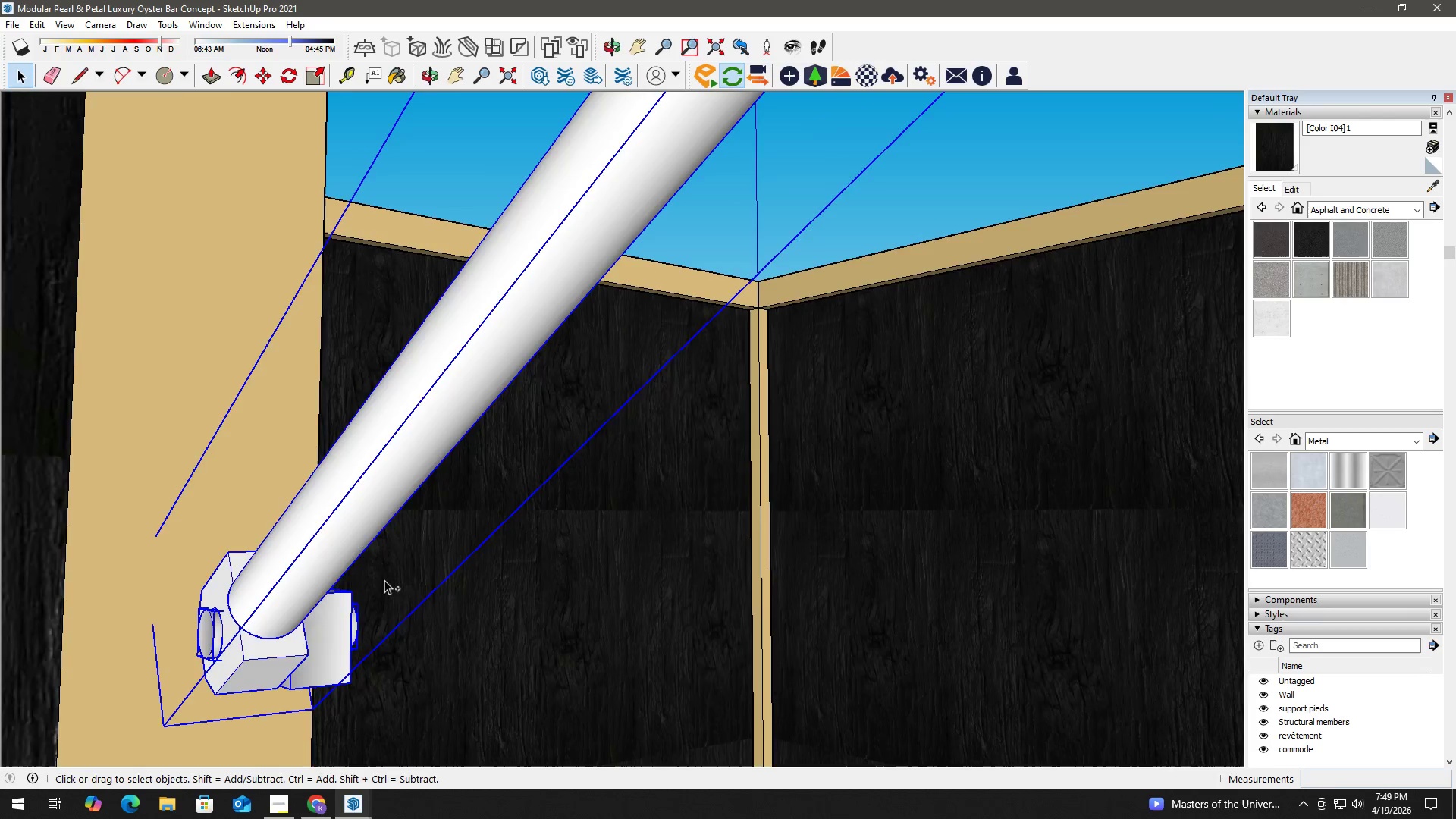 
key(H)
 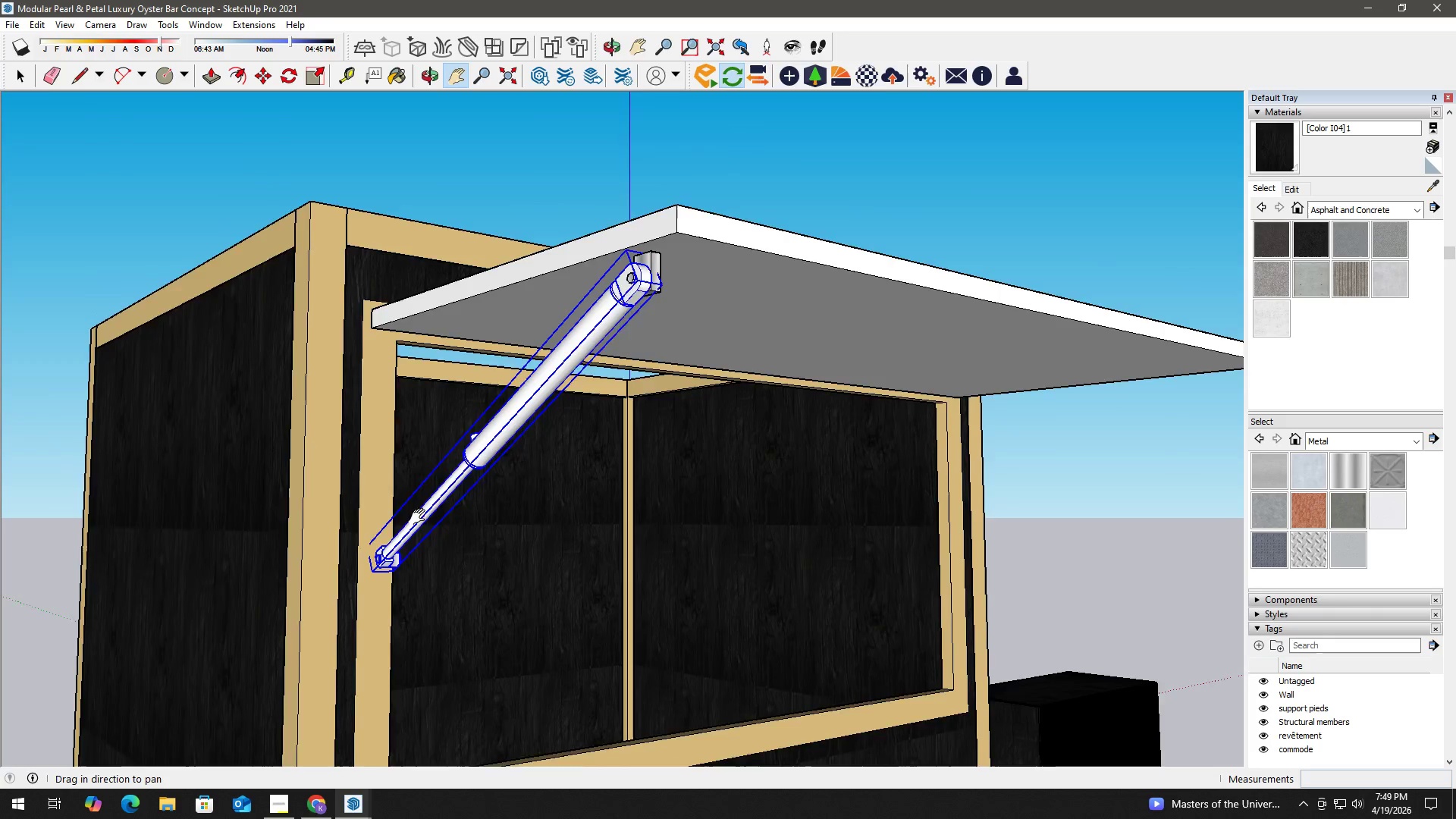 
left_click_drag(start_coordinate=[420, 517], to_coordinate=[395, 585])
 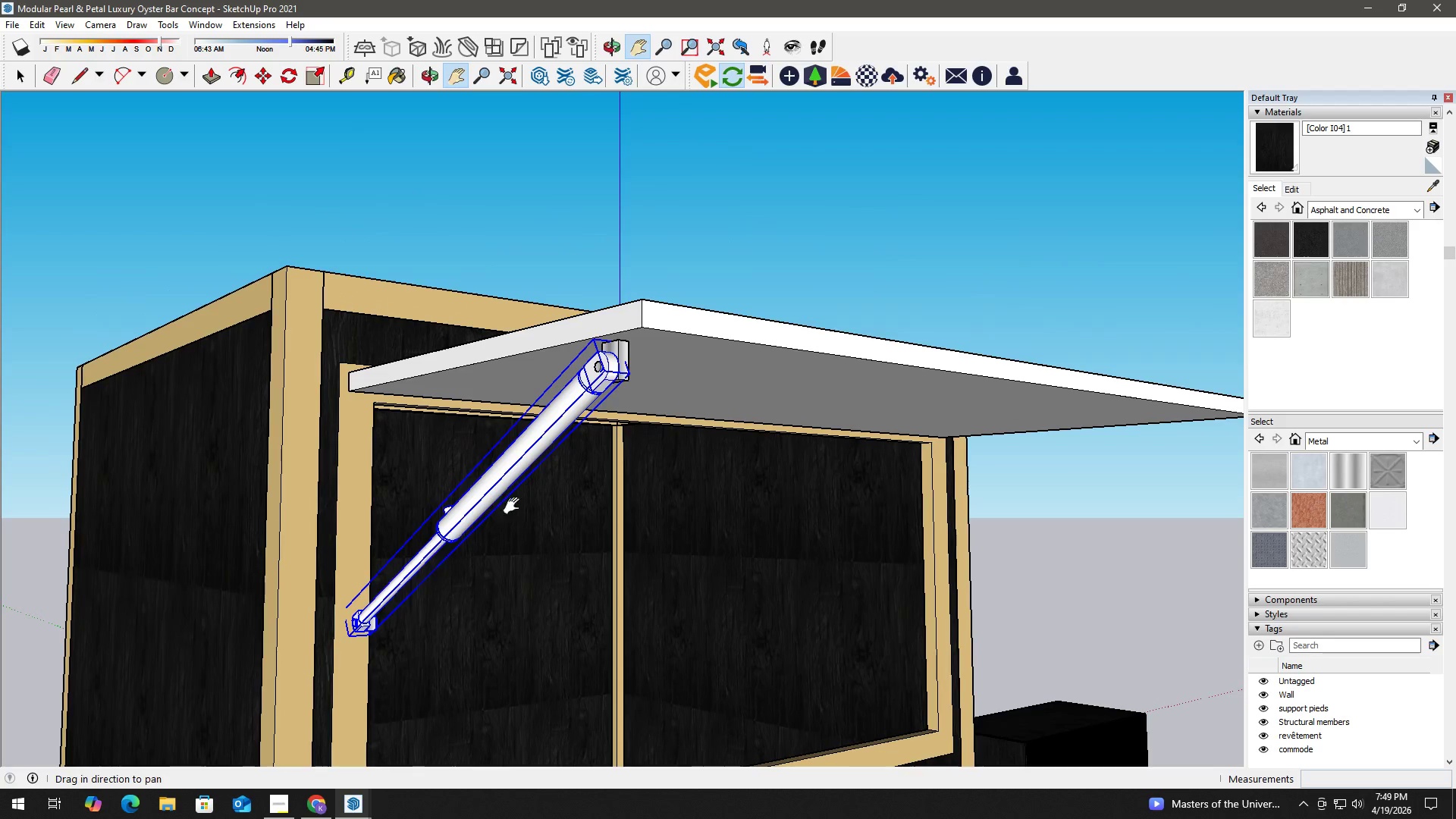 
scroll: coordinate [412, 529], scroll_direction: down, amount: 9.0
 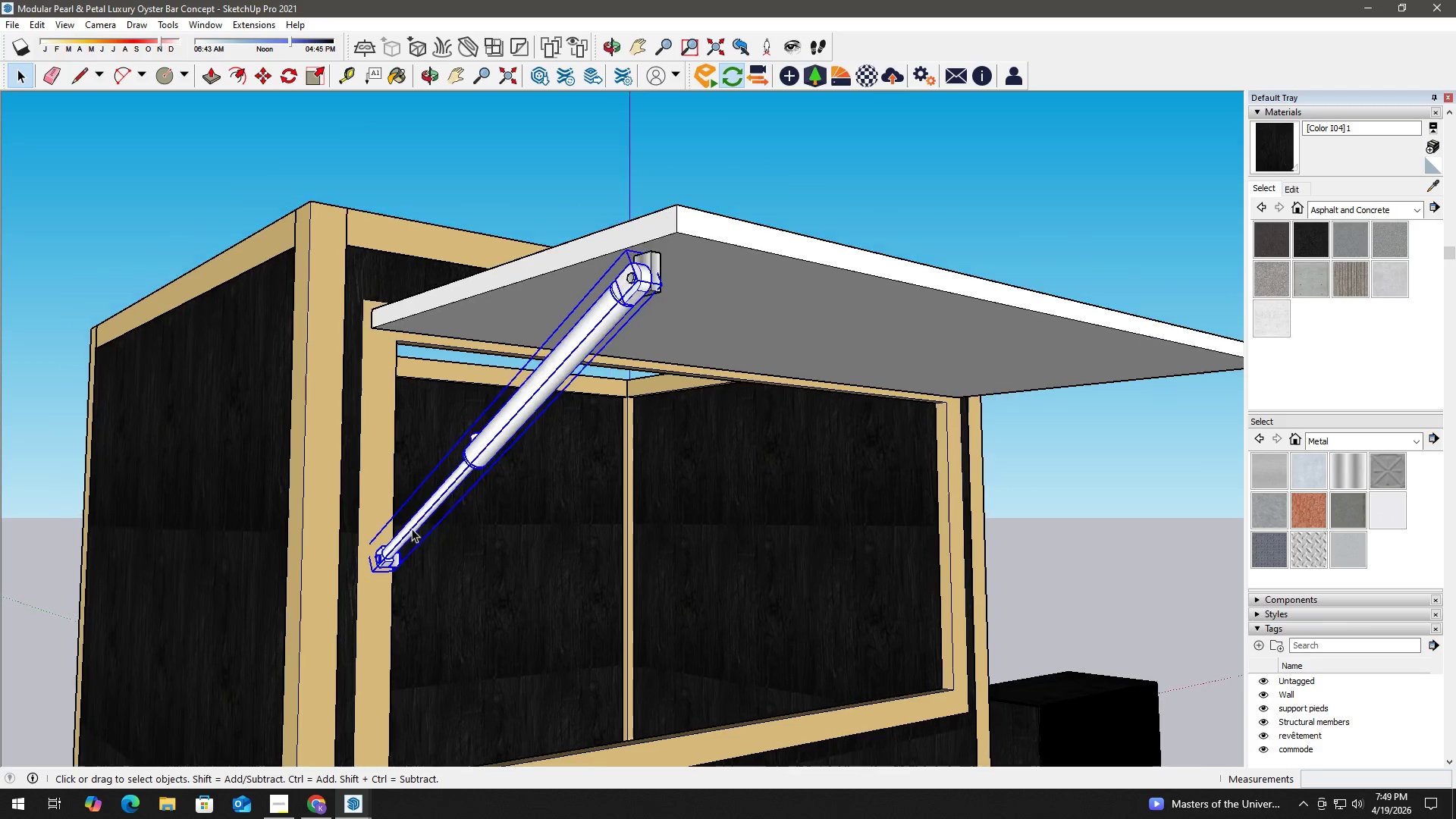 
key(Space)
 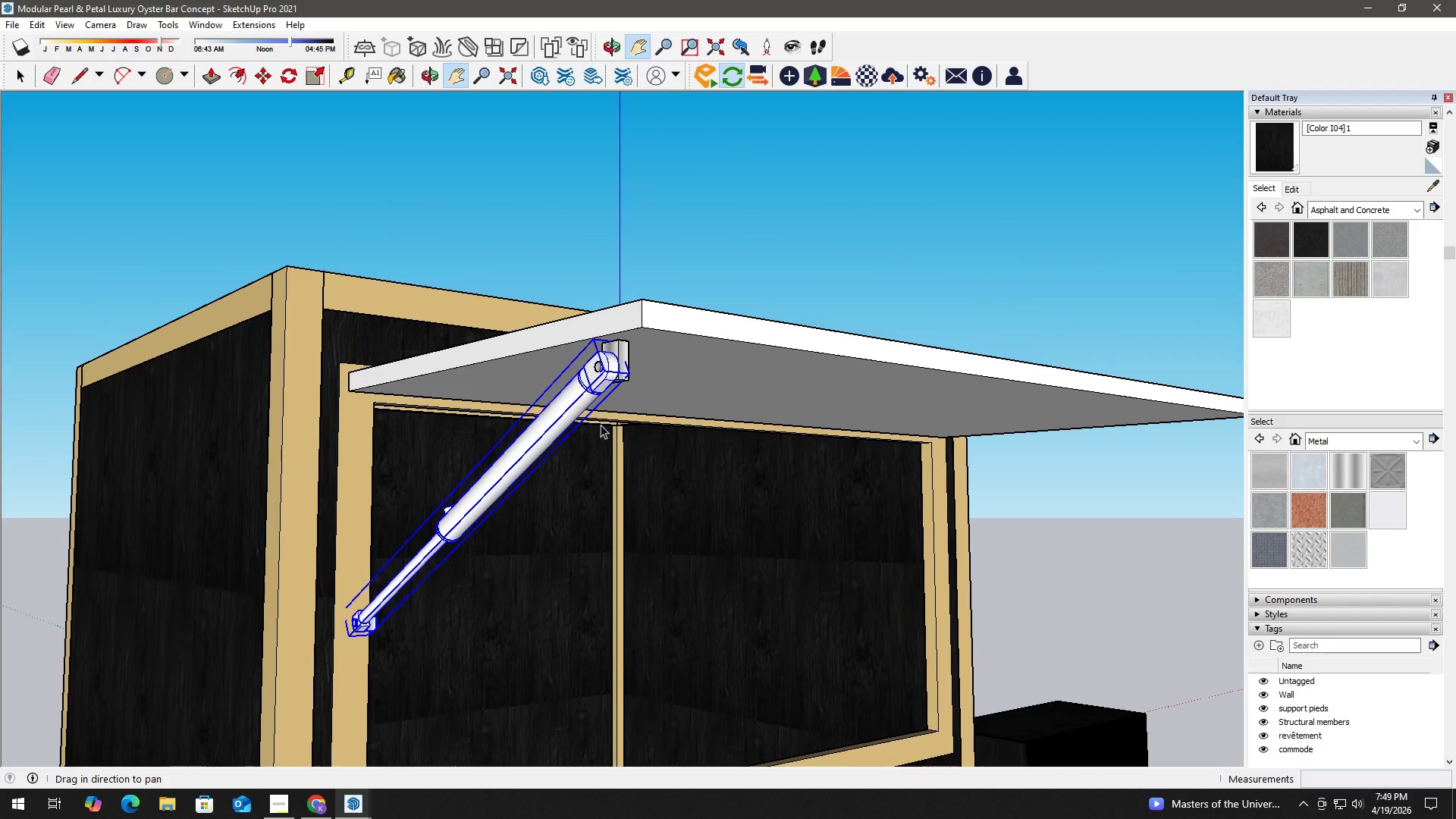 
hold_key(key=ControlLeft, duration=0.5)
left_click([629, 298])
 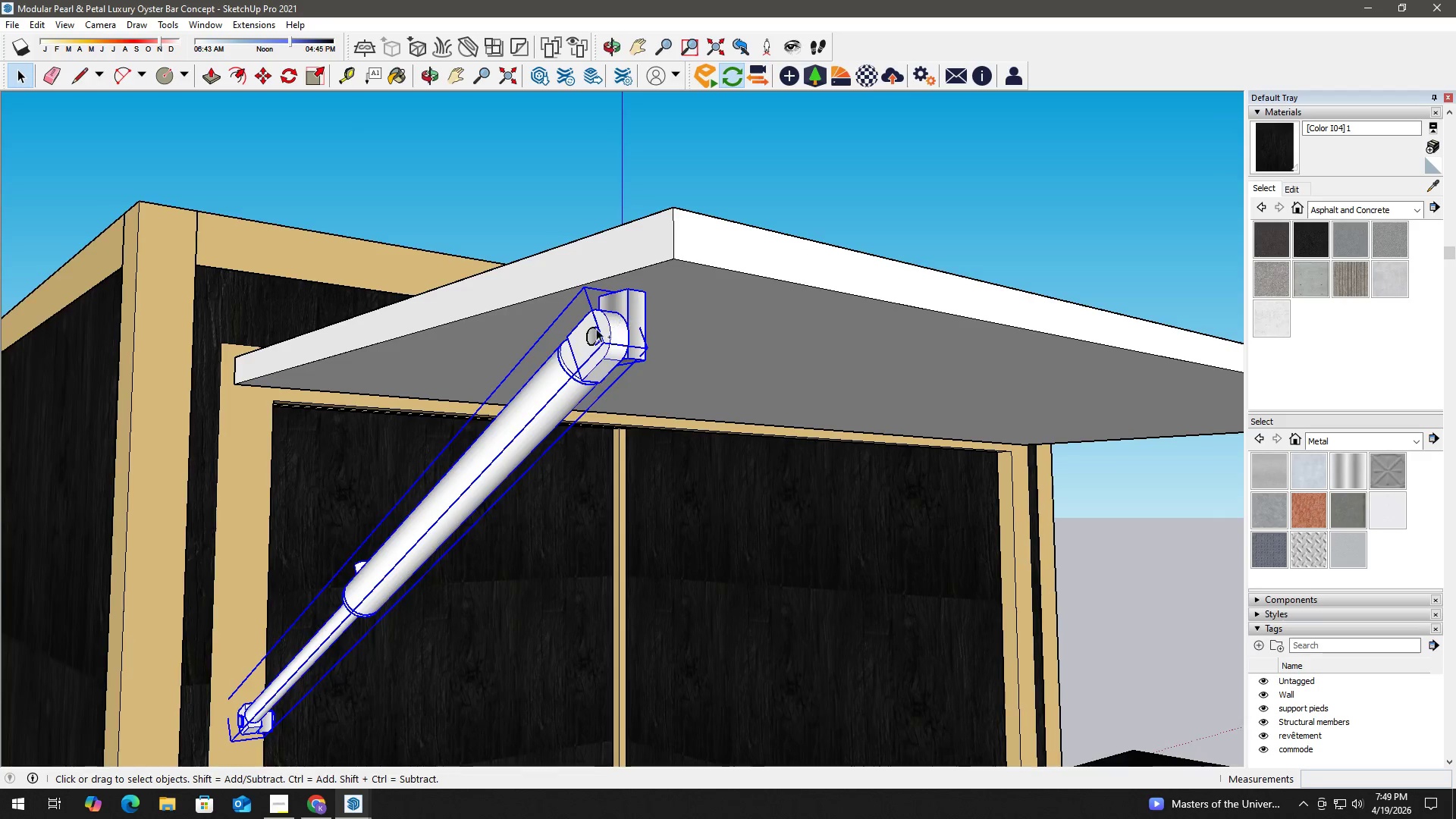 
scroll: coordinate [607, 399], scroll_direction: up, amount: 3.0
 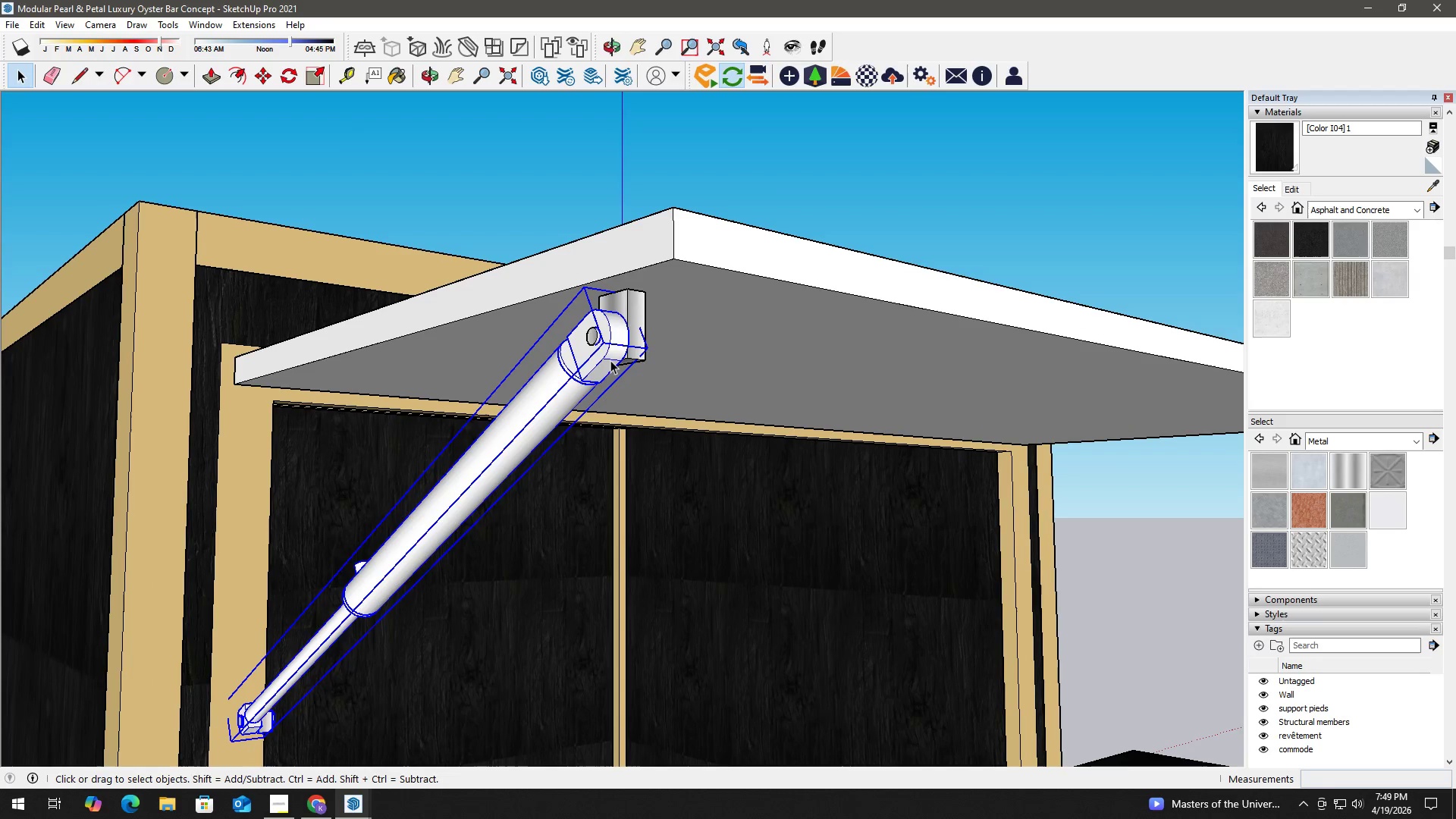 
hold_key(key=ControlLeft, duration=17.5)
left_click([592, 333])
 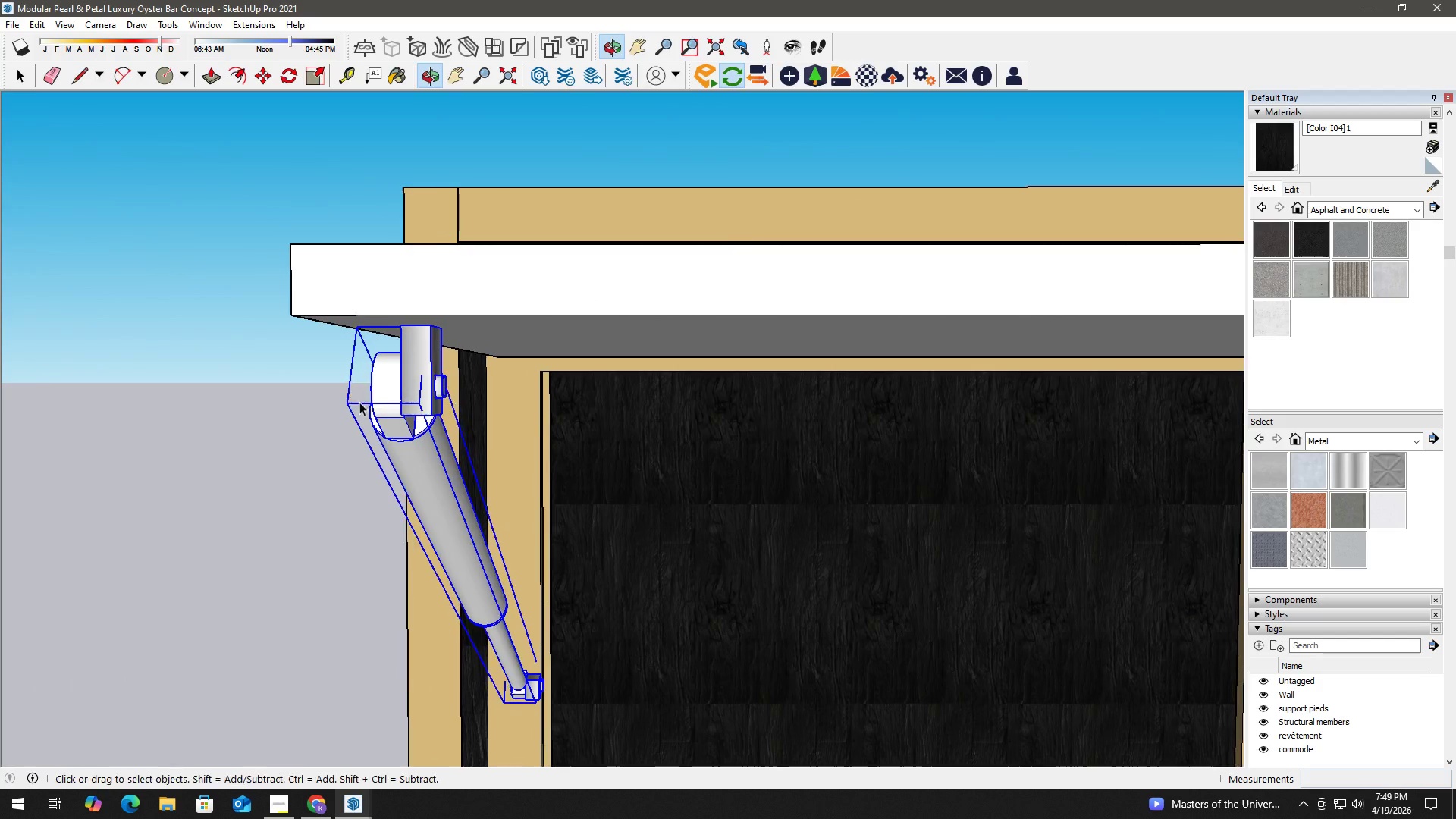 
scroll: coordinate [593, 331], scroll_direction: up, amount: 3.0
 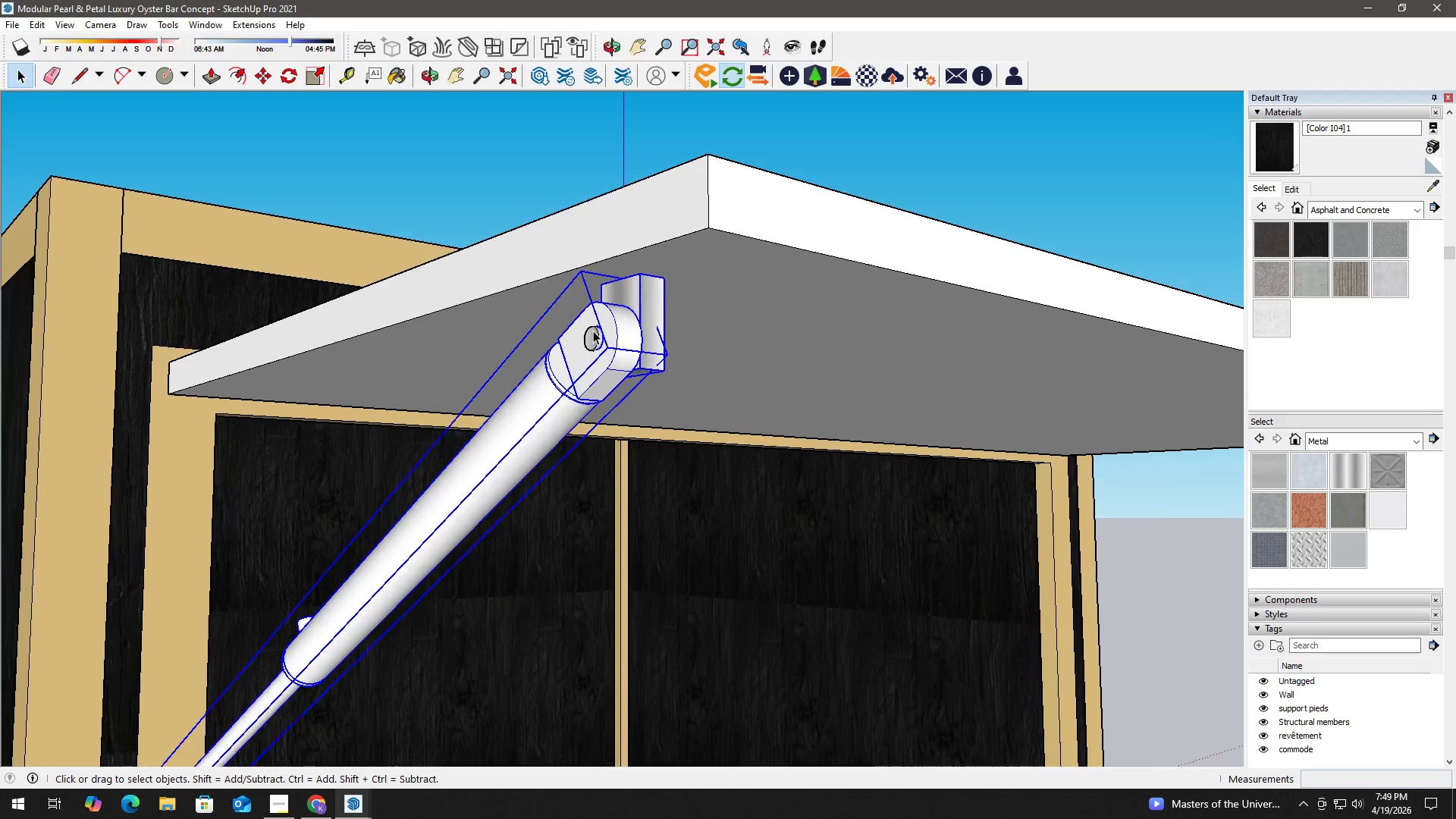 
right_click([410, 389])
 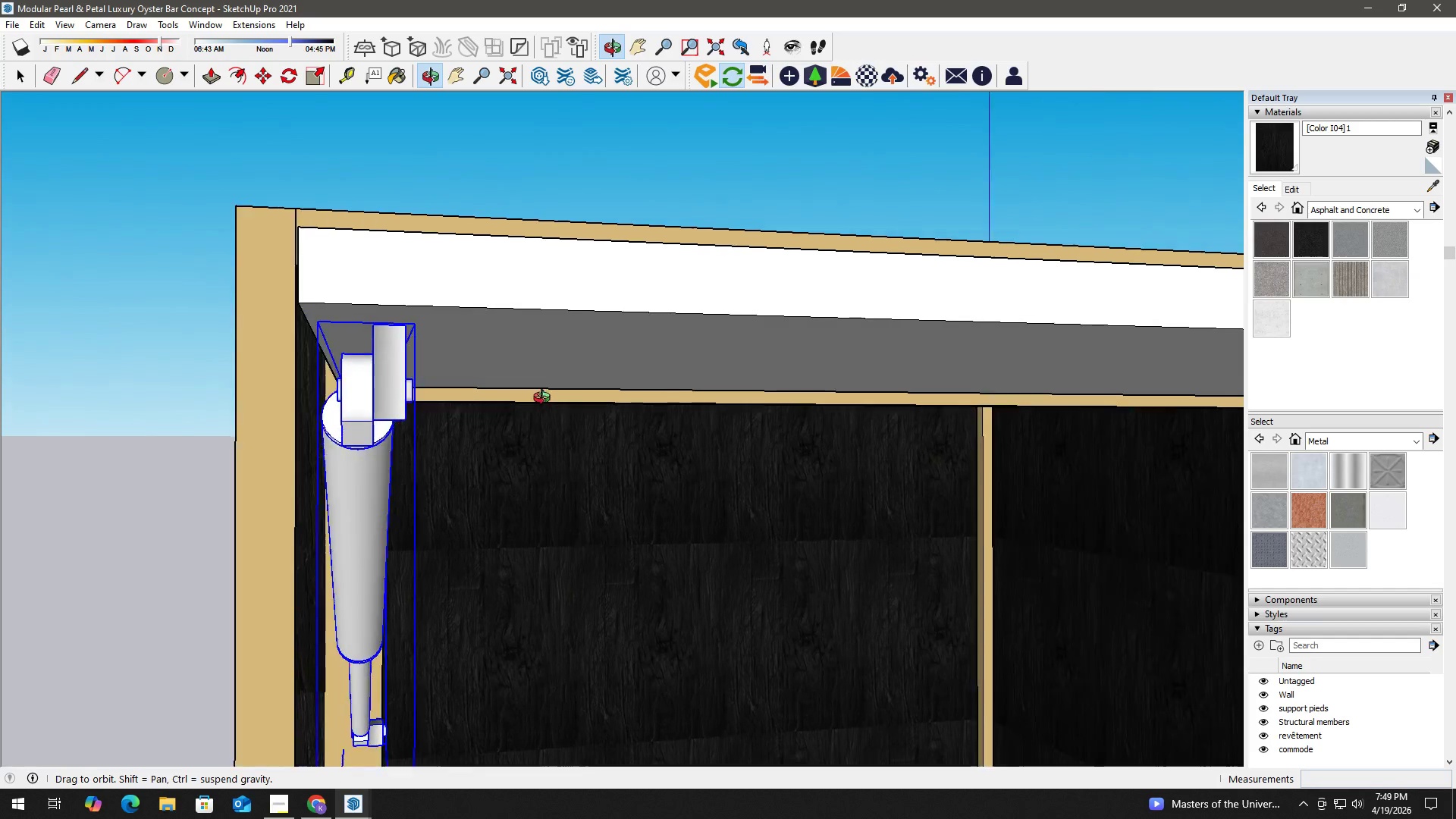 
scroll: coordinate [488, 405], scroll_direction: down, amount: 2.0
 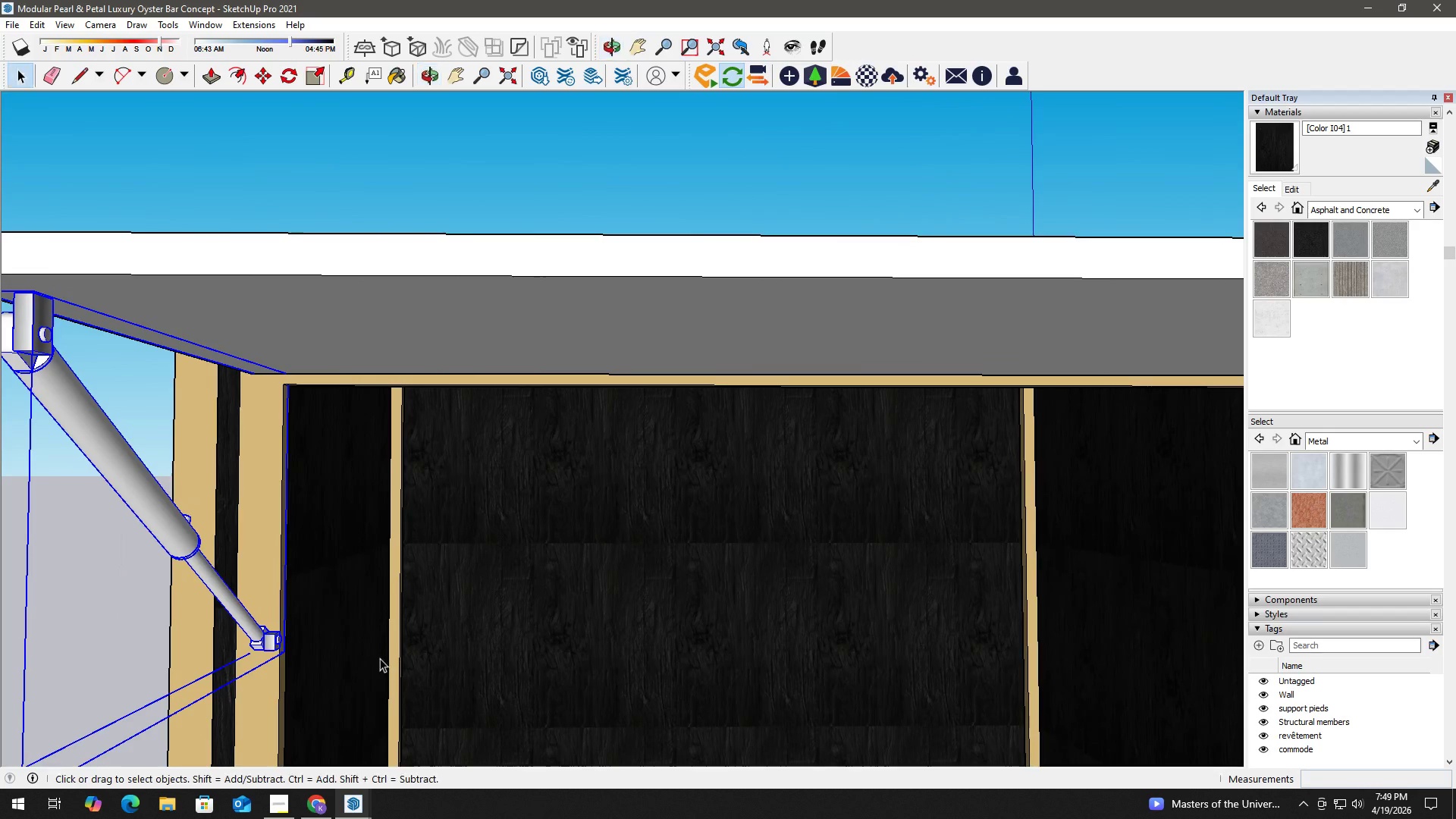 
scroll: coordinate [273, 642], scroll_direction: up, amount: 10.0
 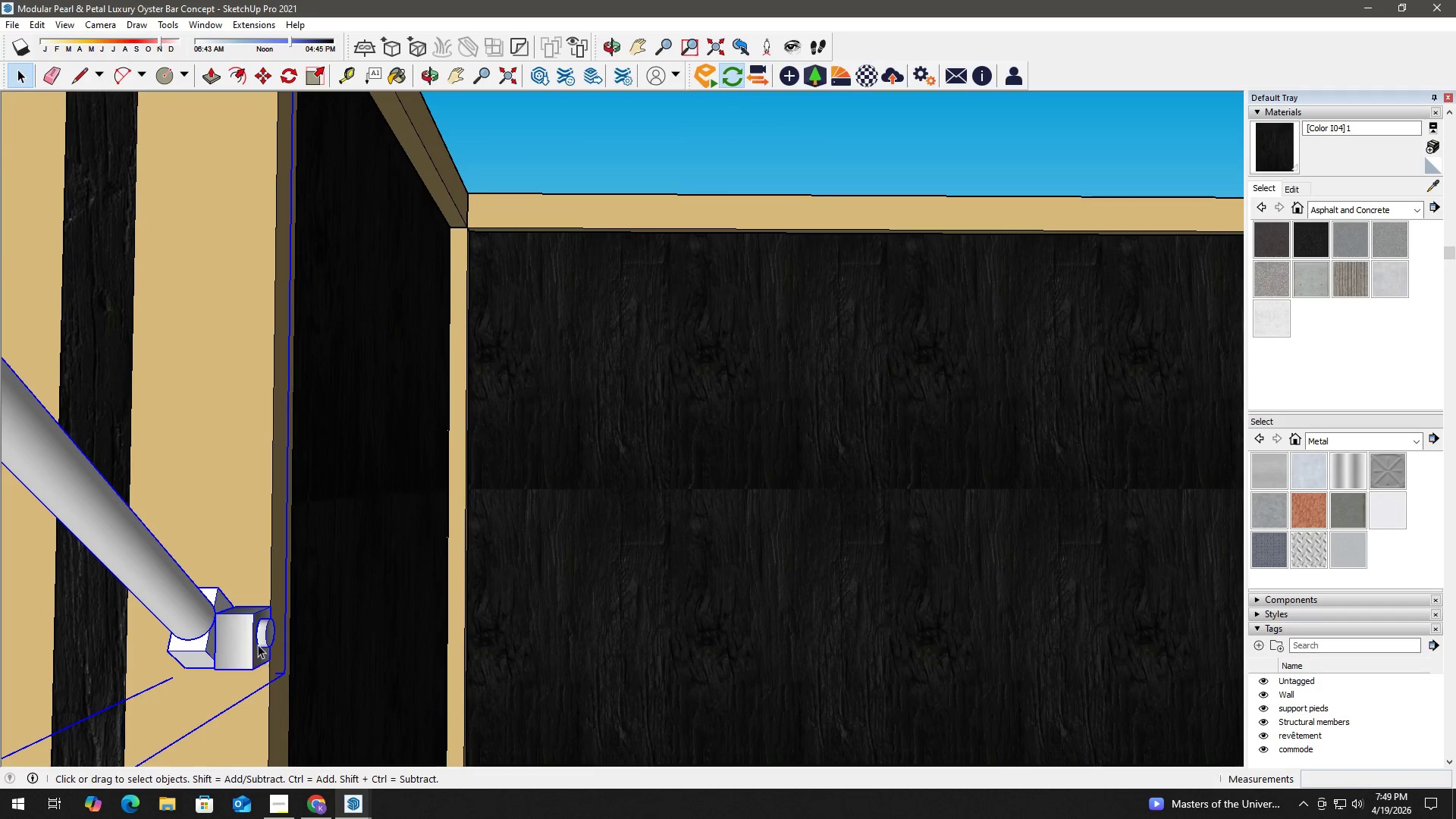 
key(H)
 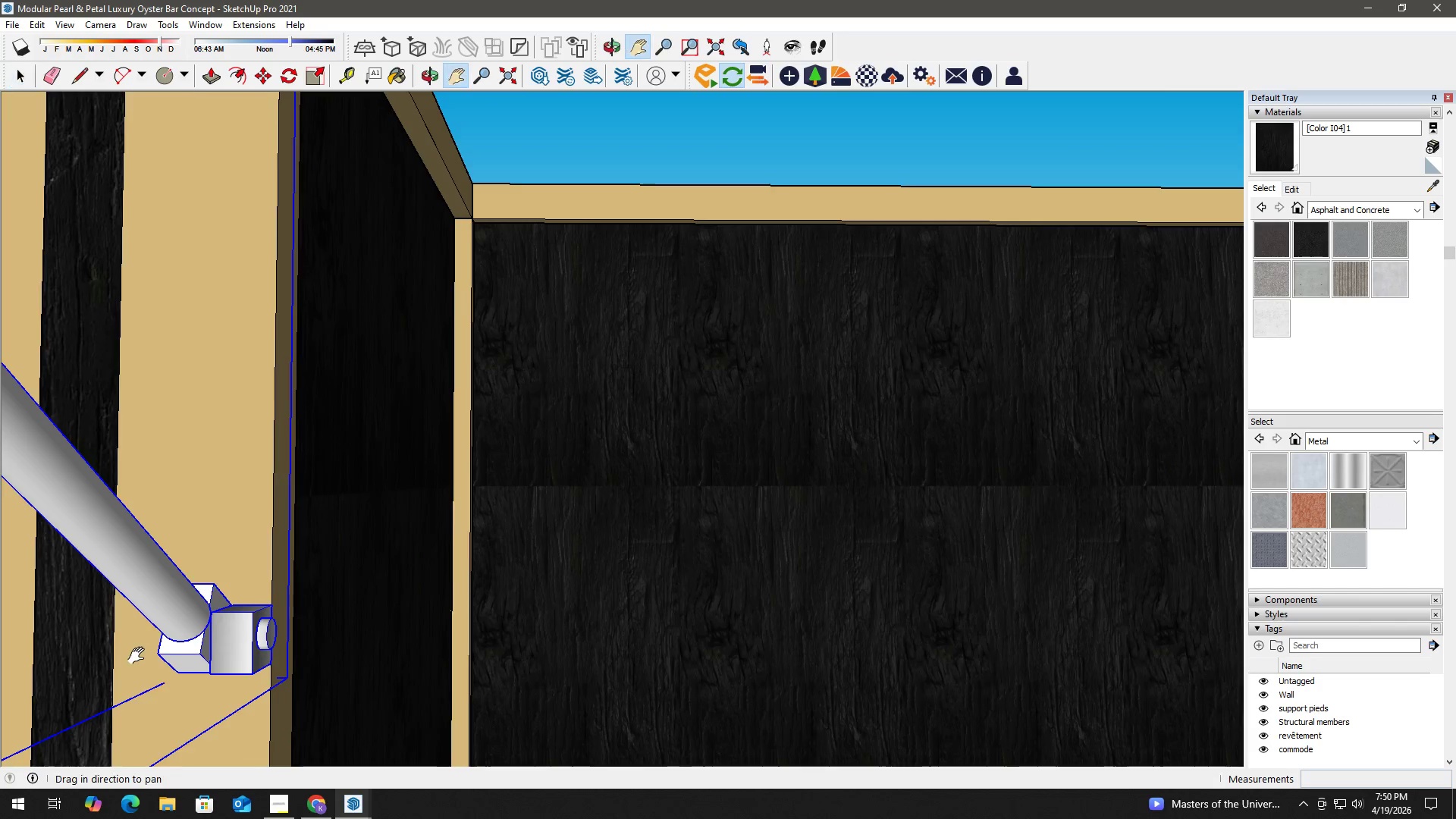 
scroll: coordinate [258, 625], scroll_direction: up, amount: 1.0
 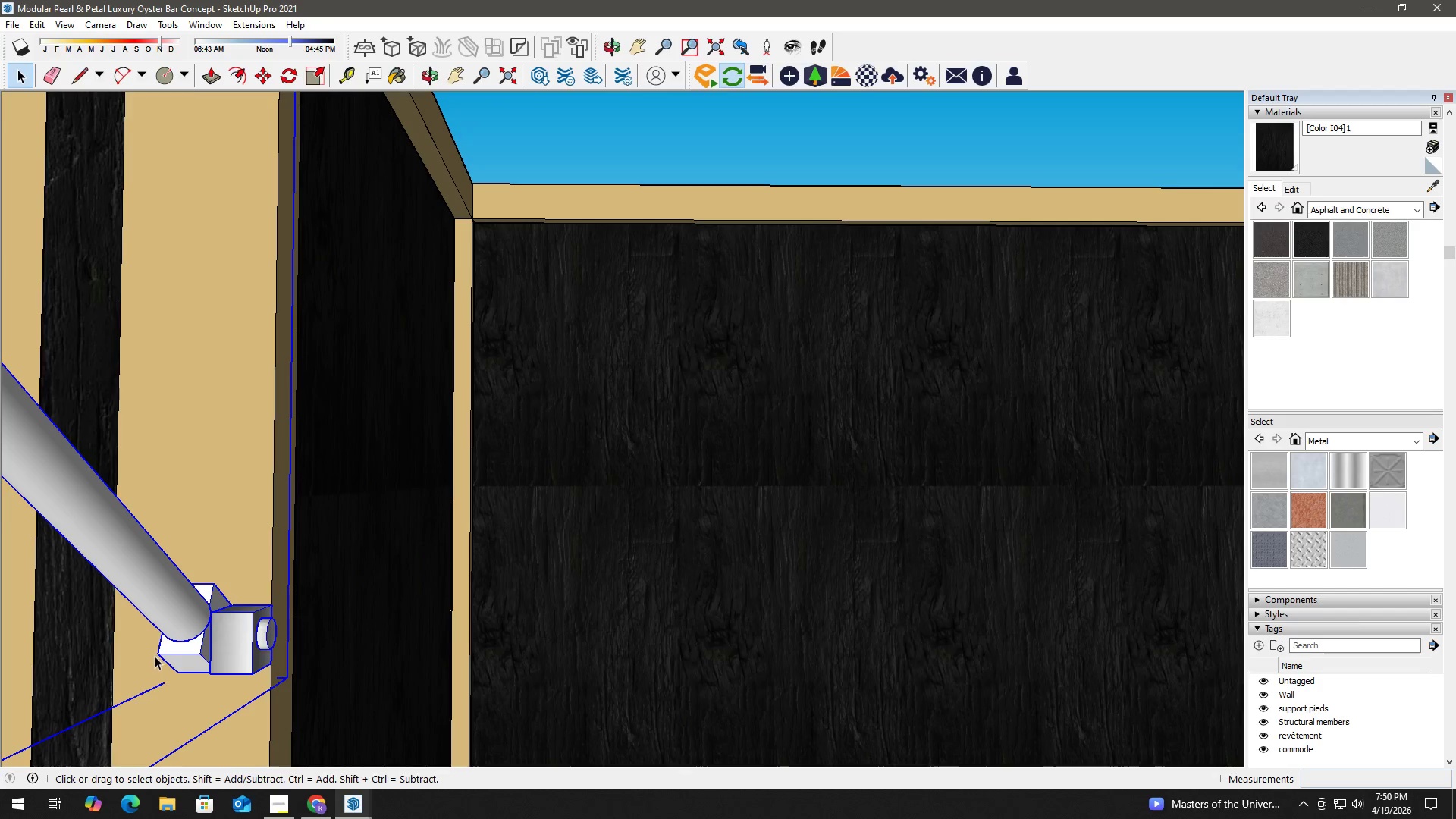 
left_click_drag(start_coordinate=[143, 653], to_coordinate=[191, 642])
 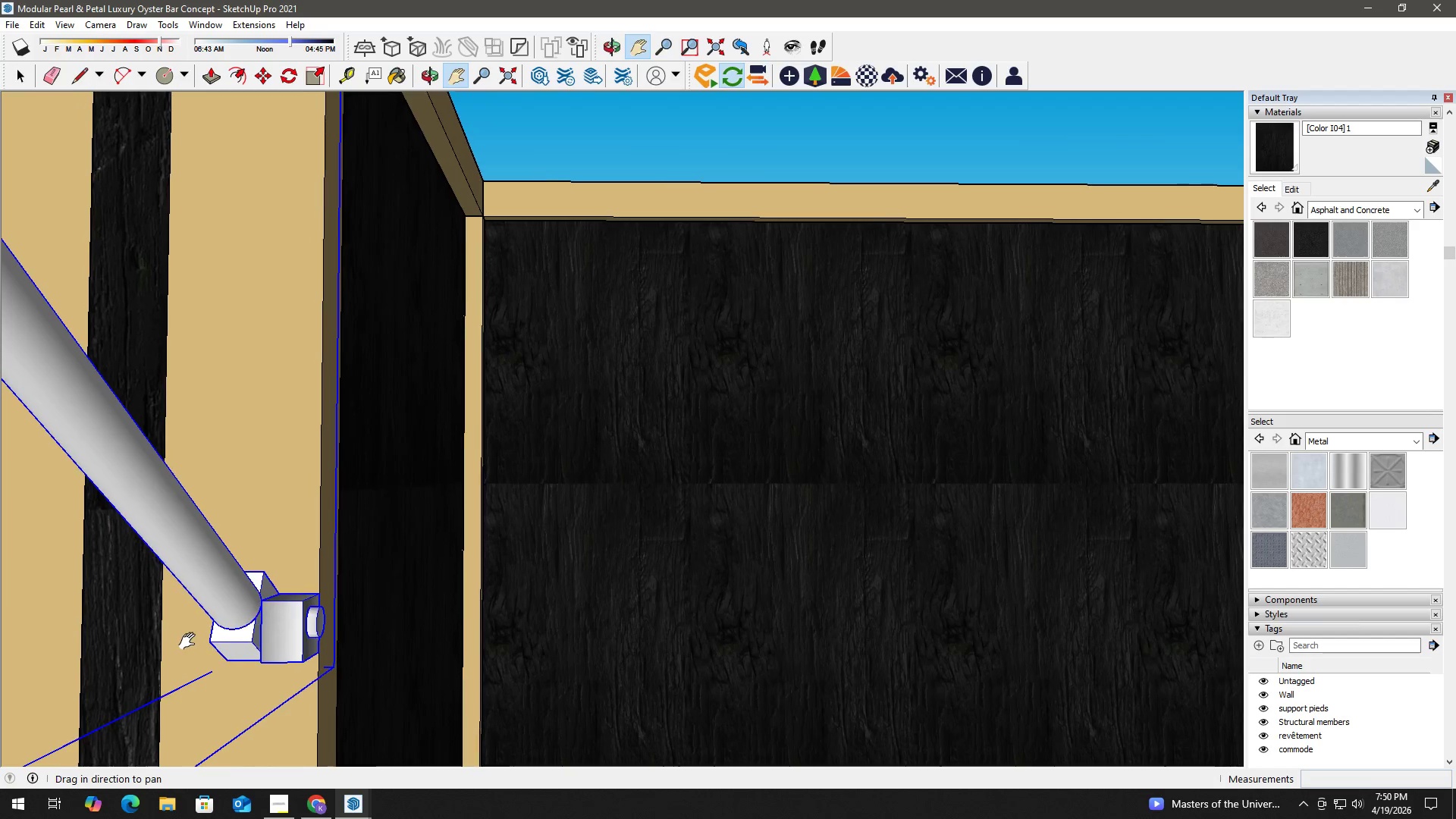 
type( th)
 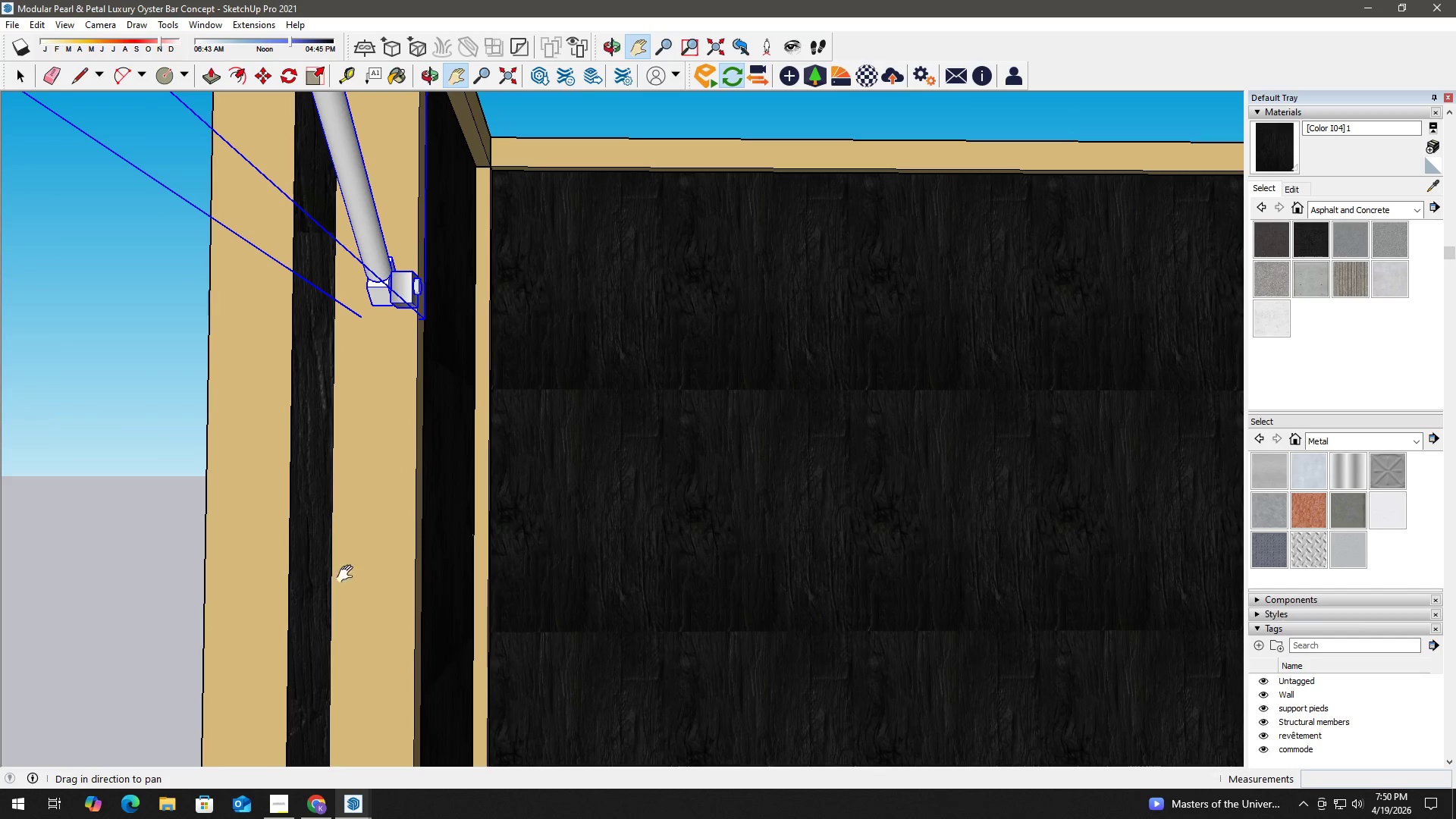 
left_click_drag(start_coordinate=[237, 704], to_coordinate=[386, 384])
 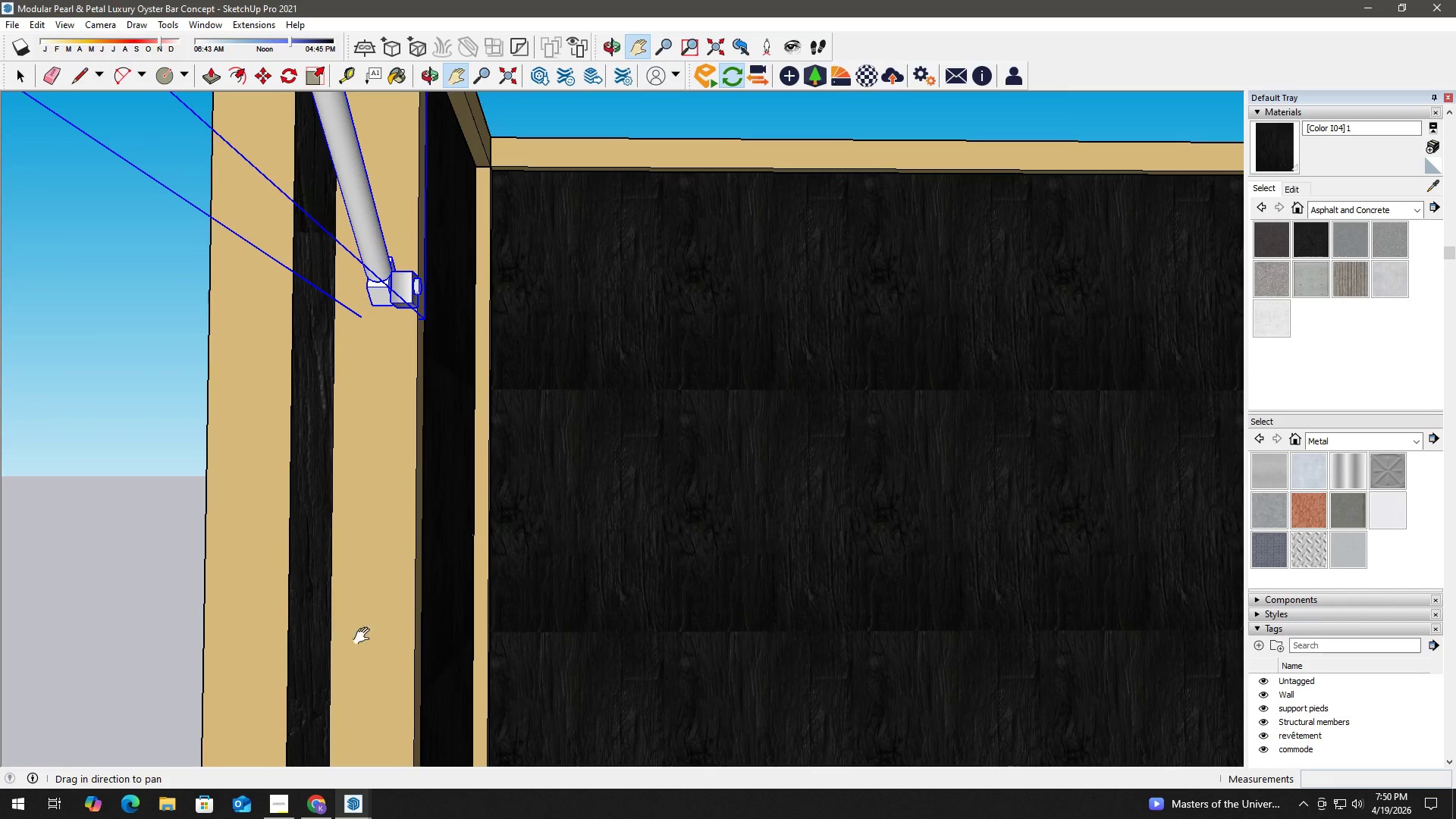 
scroll: coordinate [218, 624], scroll_direction: down, amount: 8.0
 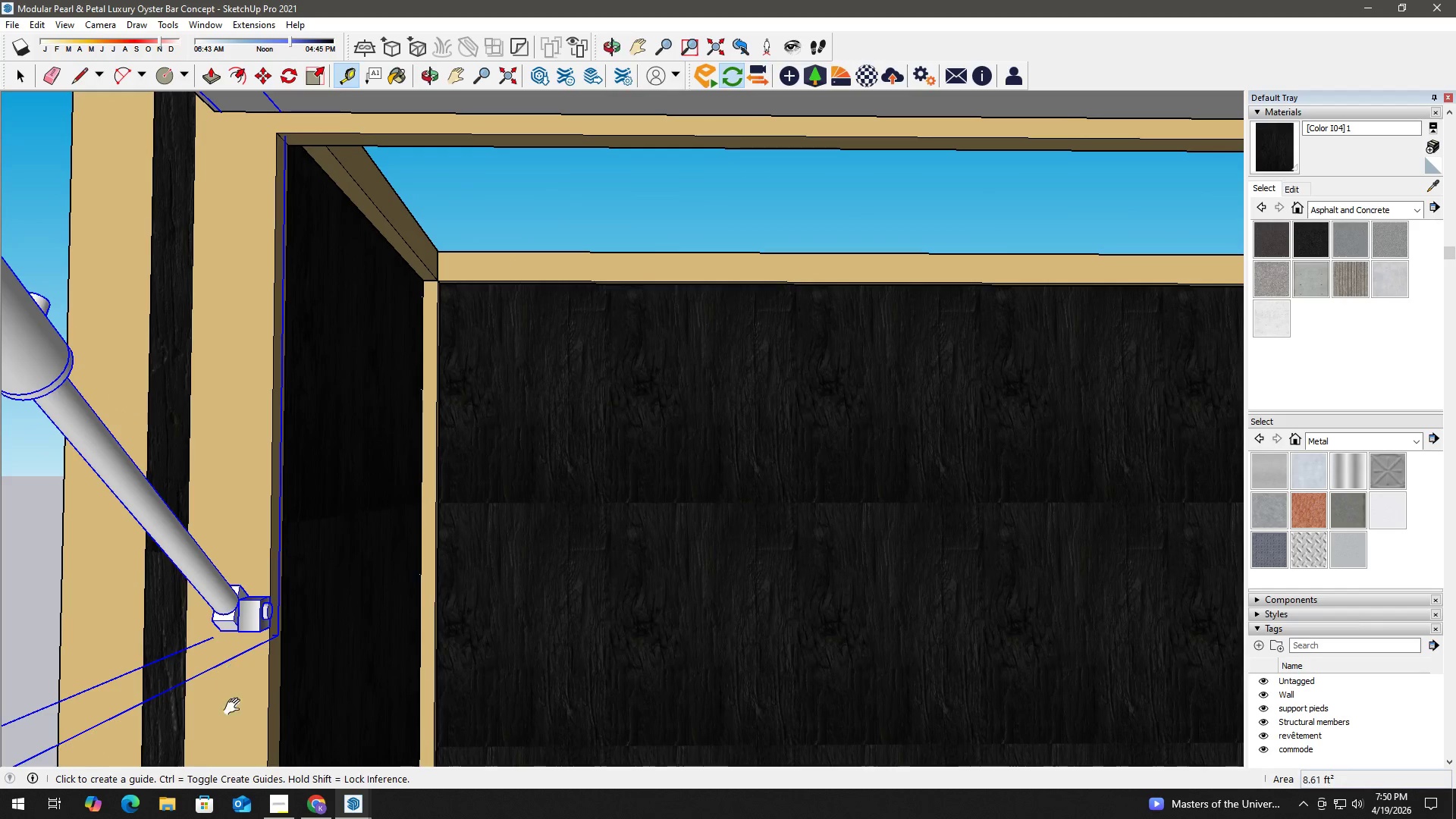 
left_click_drag(start_coordinate=[383, 658], to_coordinate=[489, 427])
 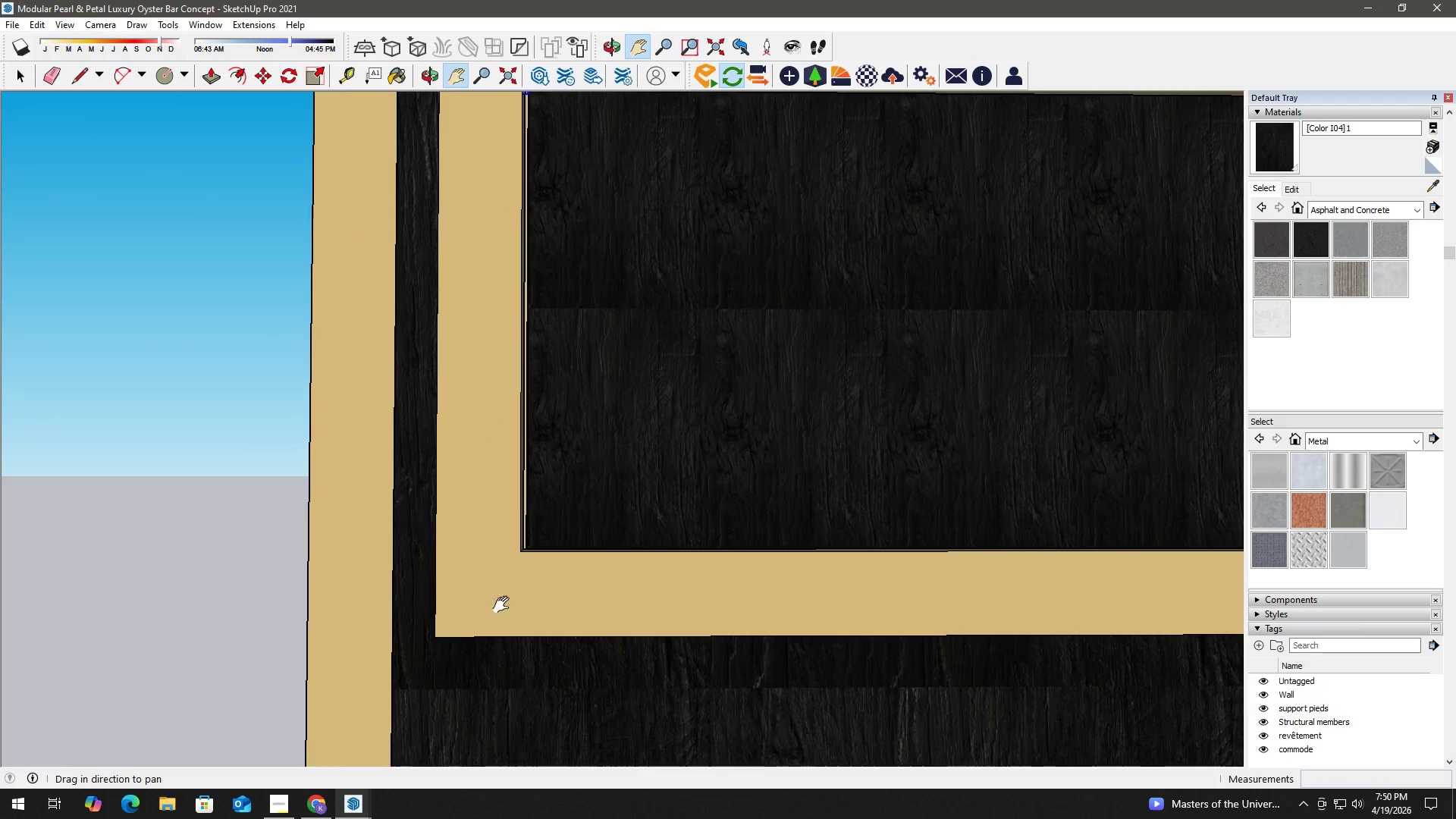 
key(T)
 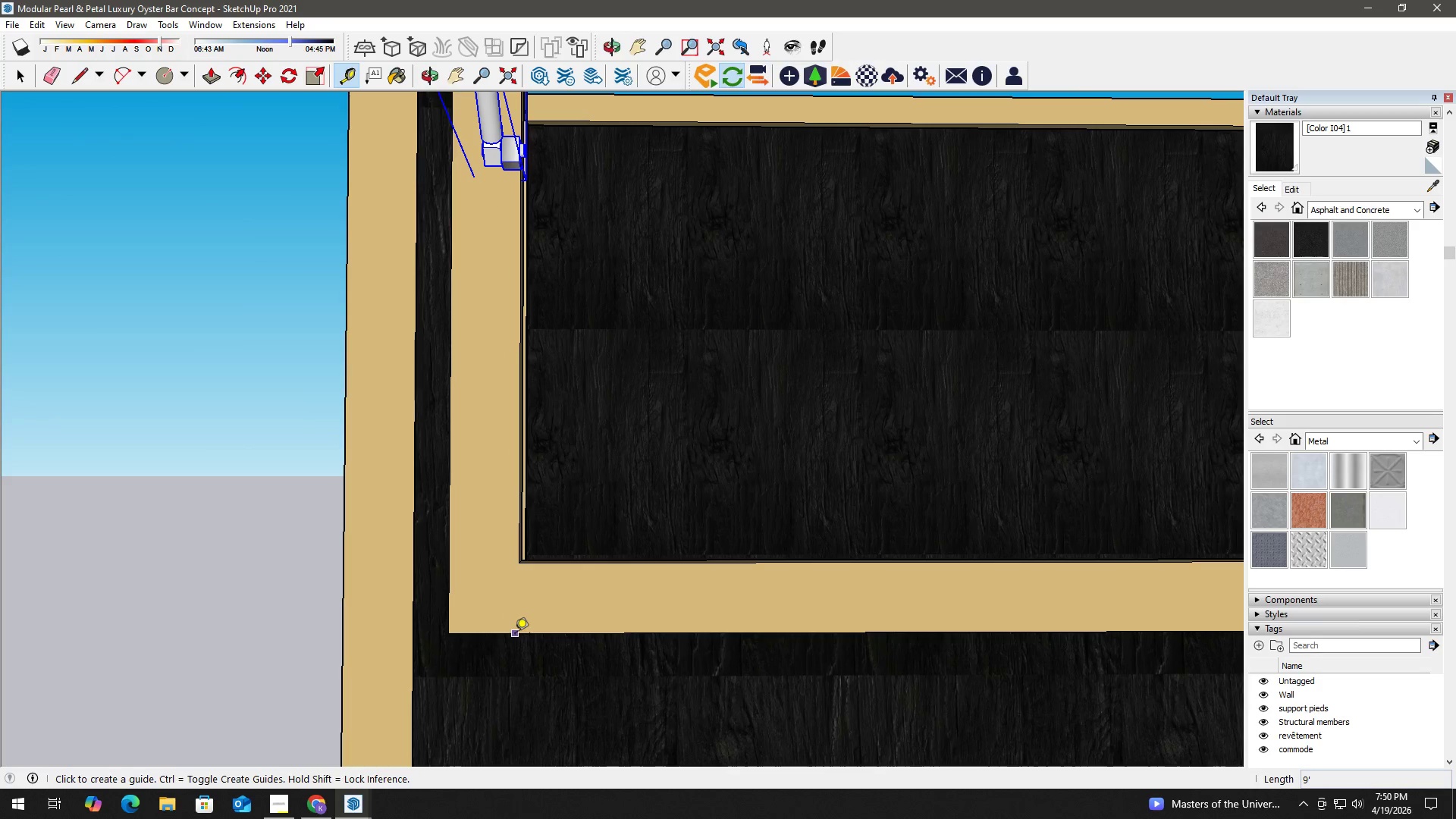 
scroll: coordinate [518, 620], scroll_direction: down, amount: 2.0
 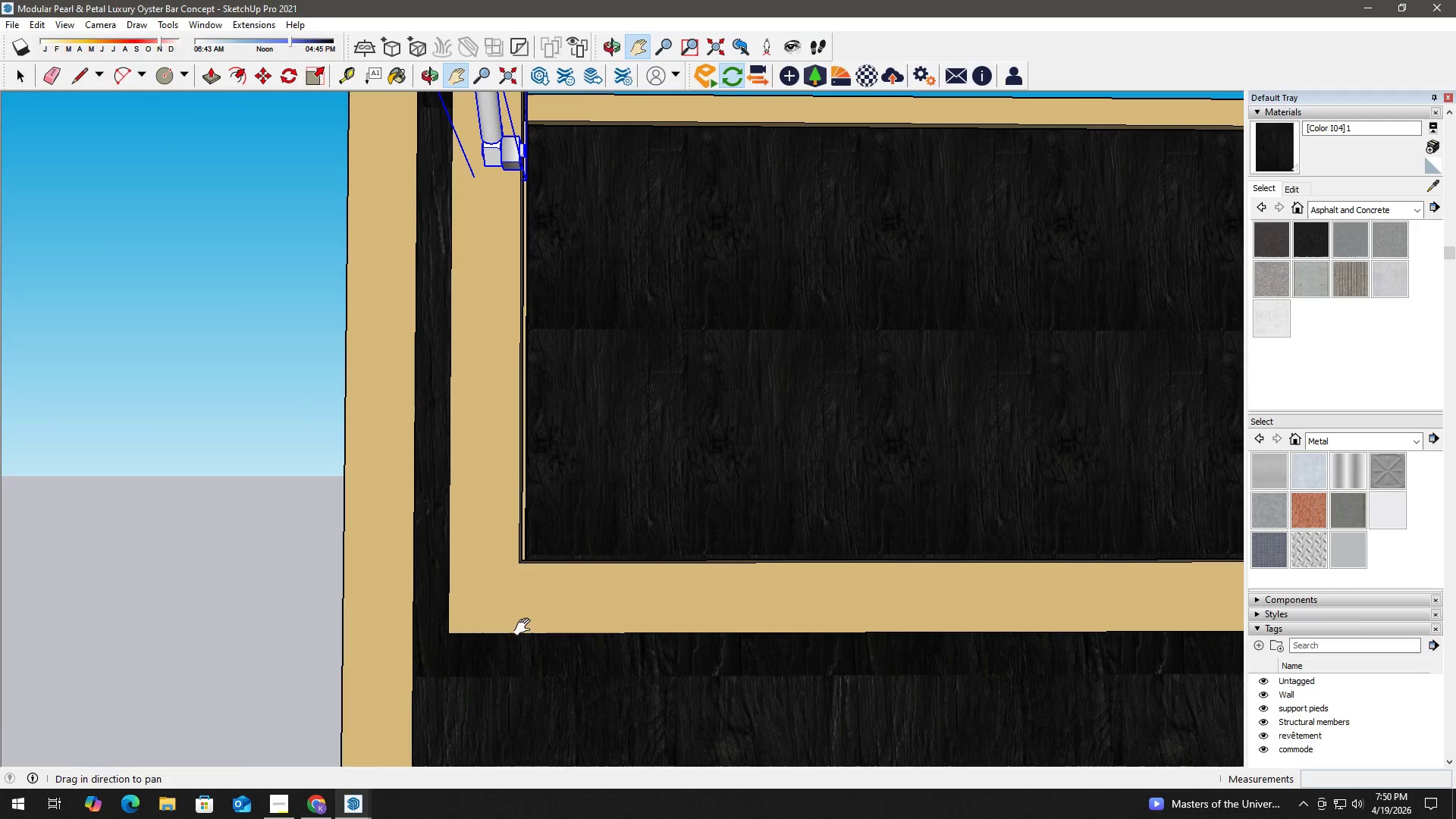 
left_click_drag(start_coordinate=[515, 635], to_coordinate=[516, 630])
 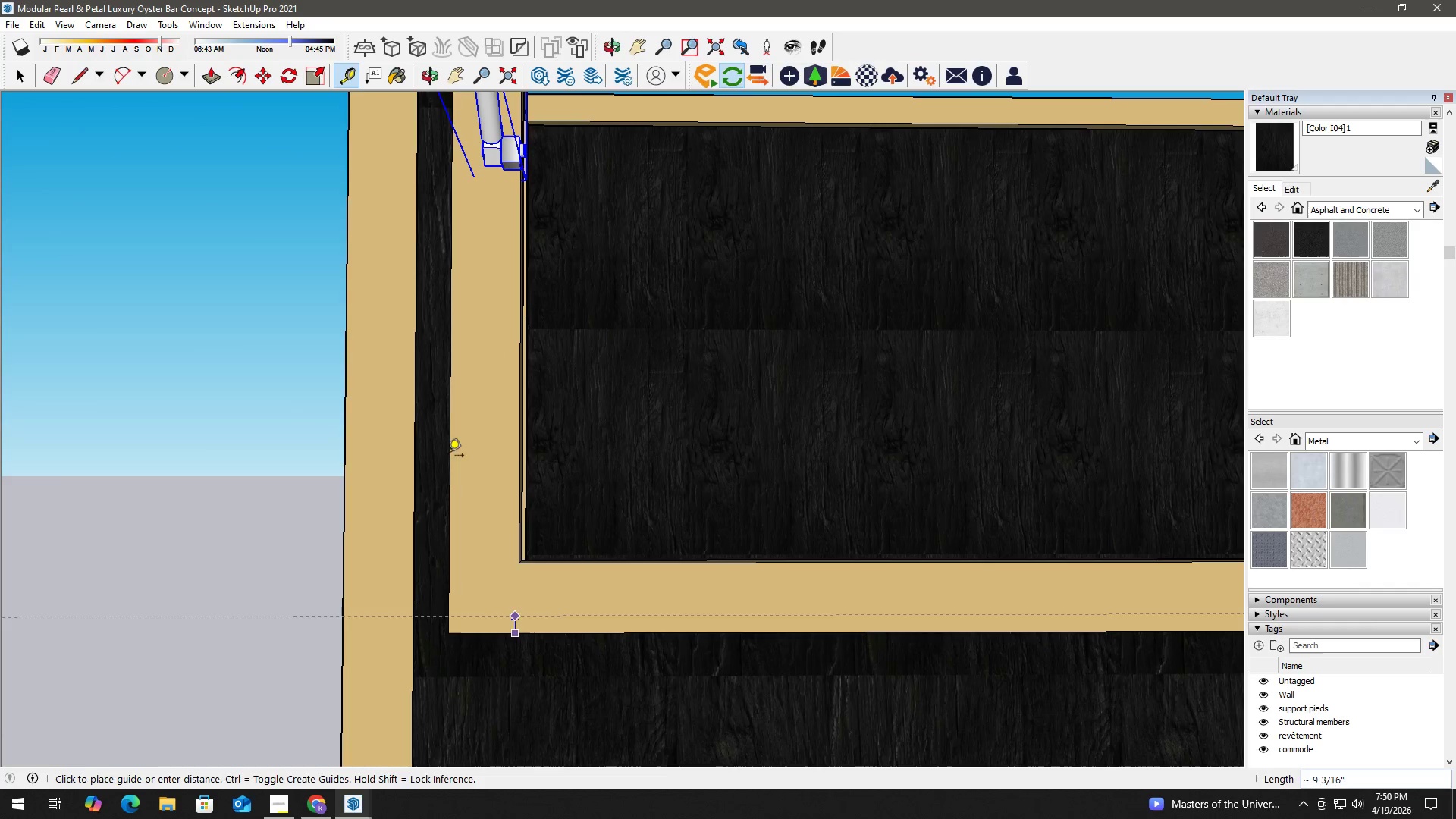 
hold_key(key=ShiftLeft, duration=0.38)
 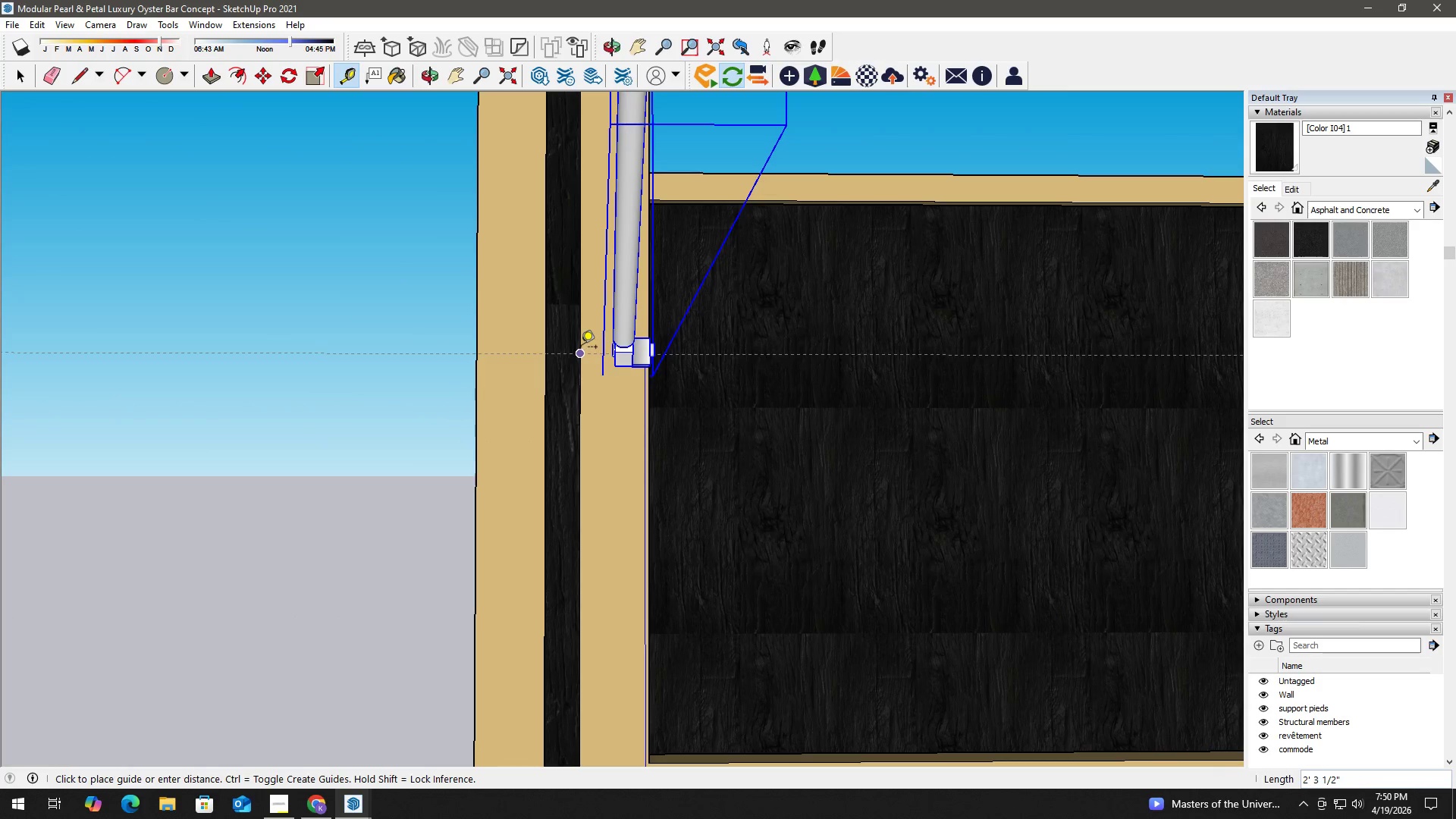 
left_click([581, 346])
 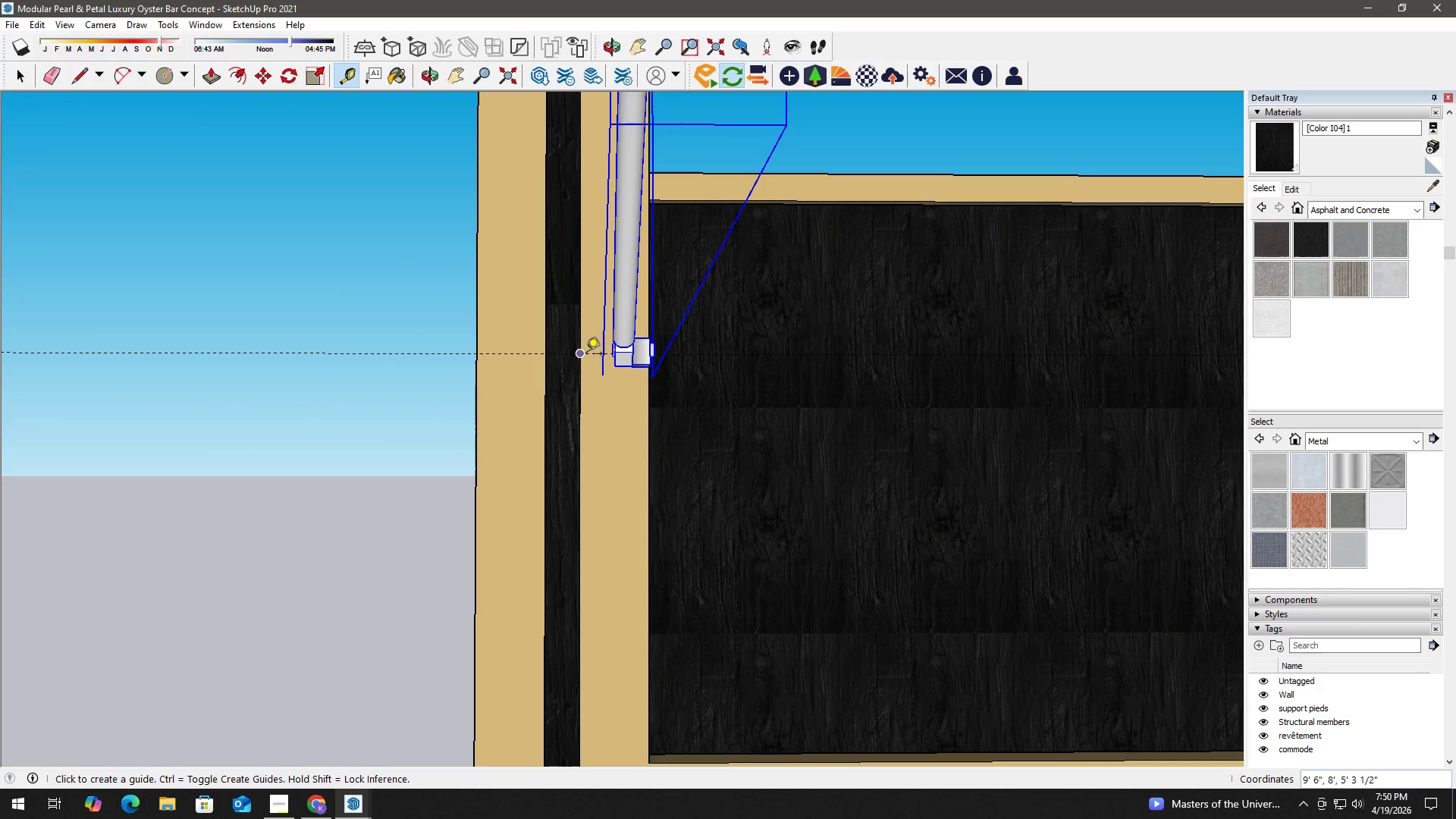 
key(Space)
 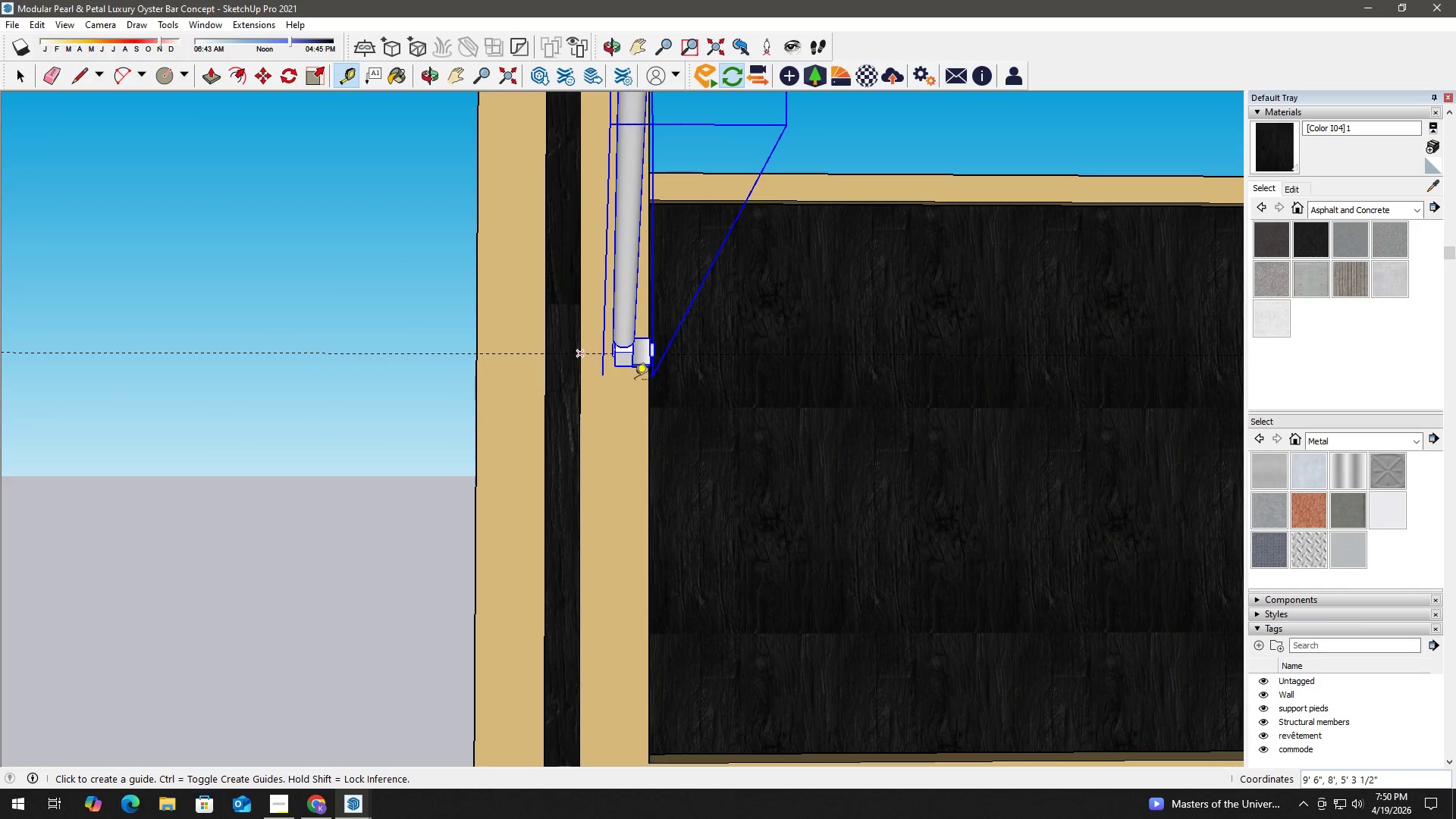 
scroll: coordinate [635, 378], scroll_direction: up, amount: 3.0
 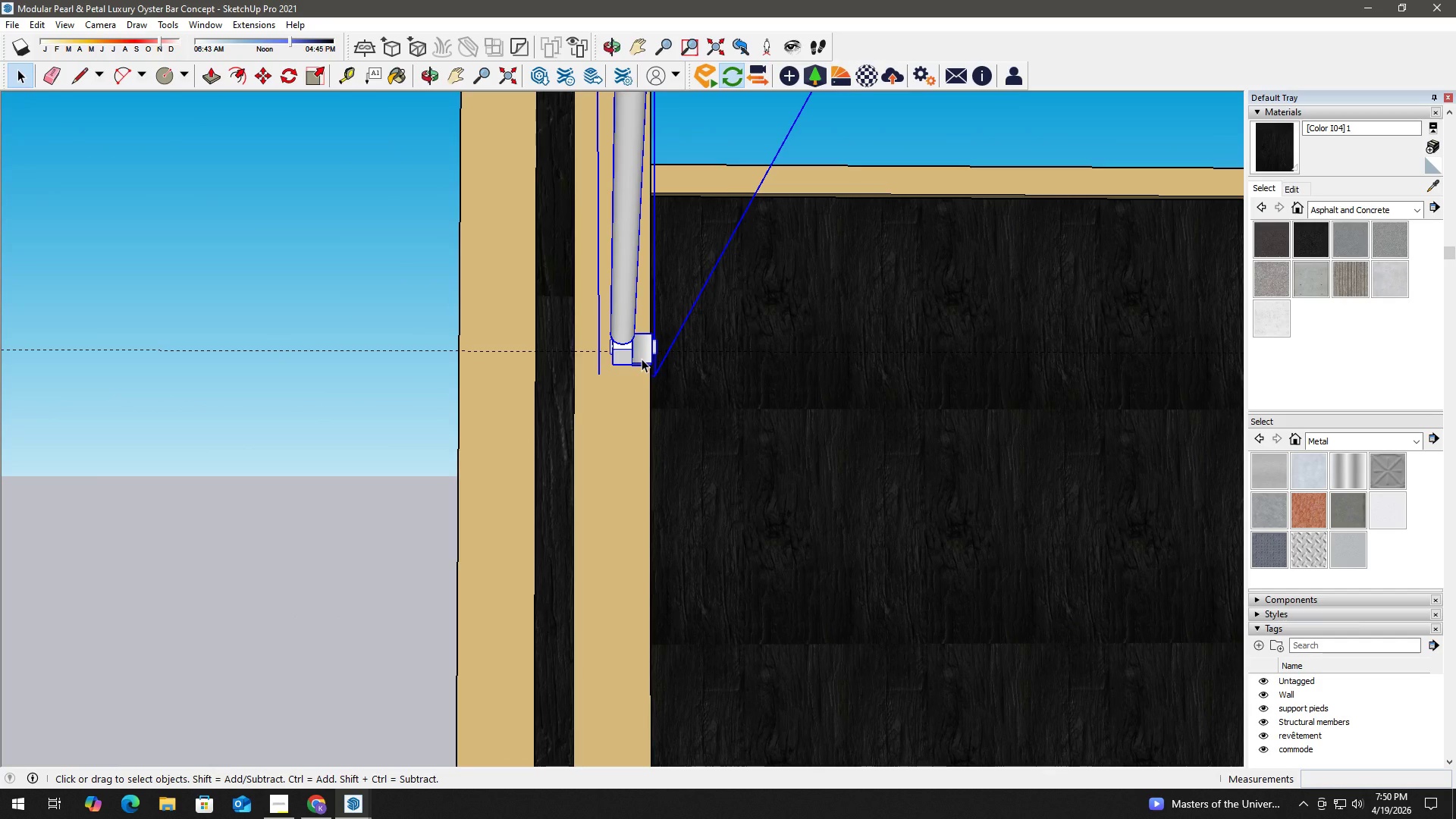 
key(M)
 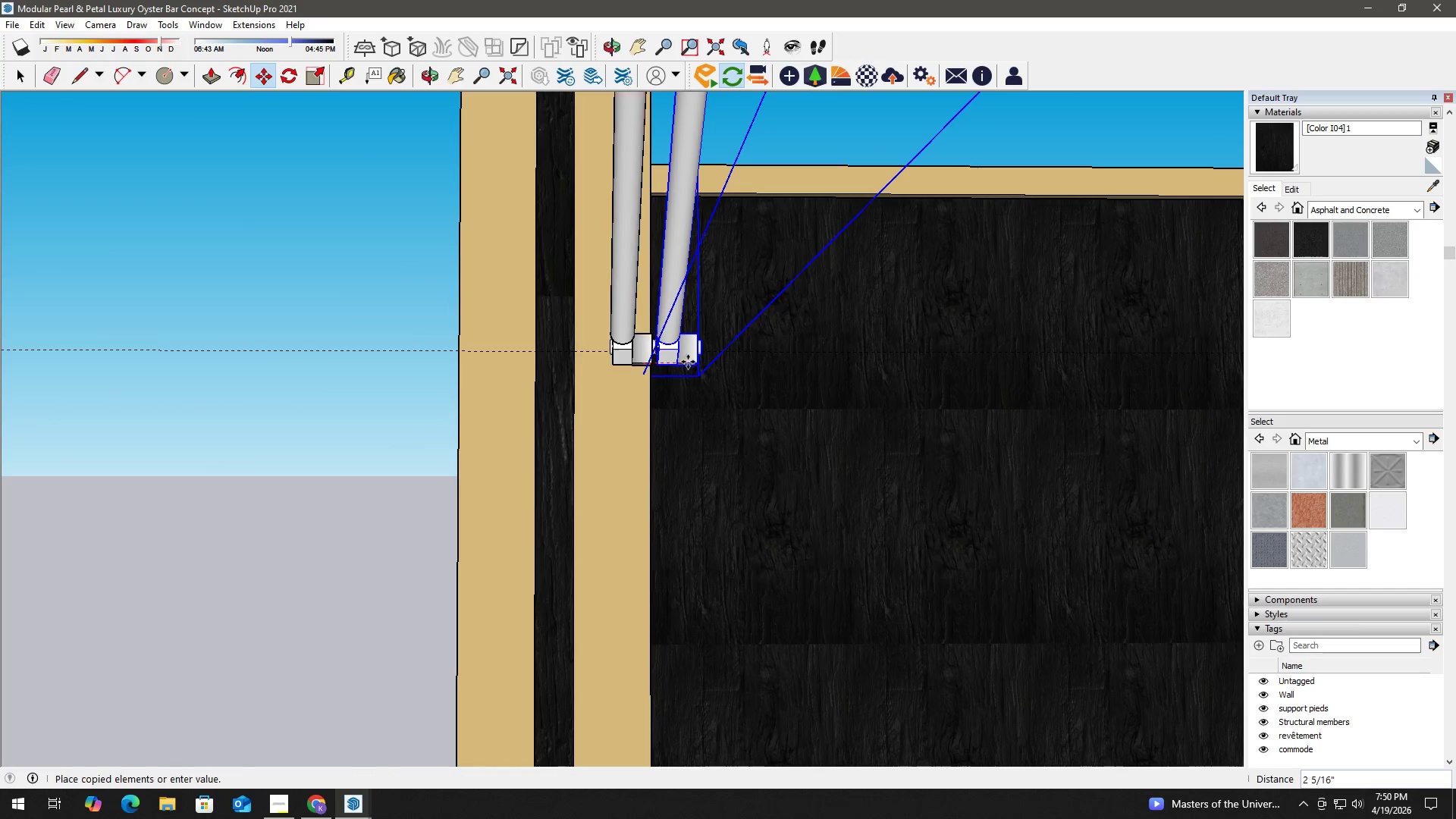 
hold_key(key=ShiftLeft, duration=1.09)
scroll: coordinate [815, 362], scroll_direction: down, amount: 5.0
 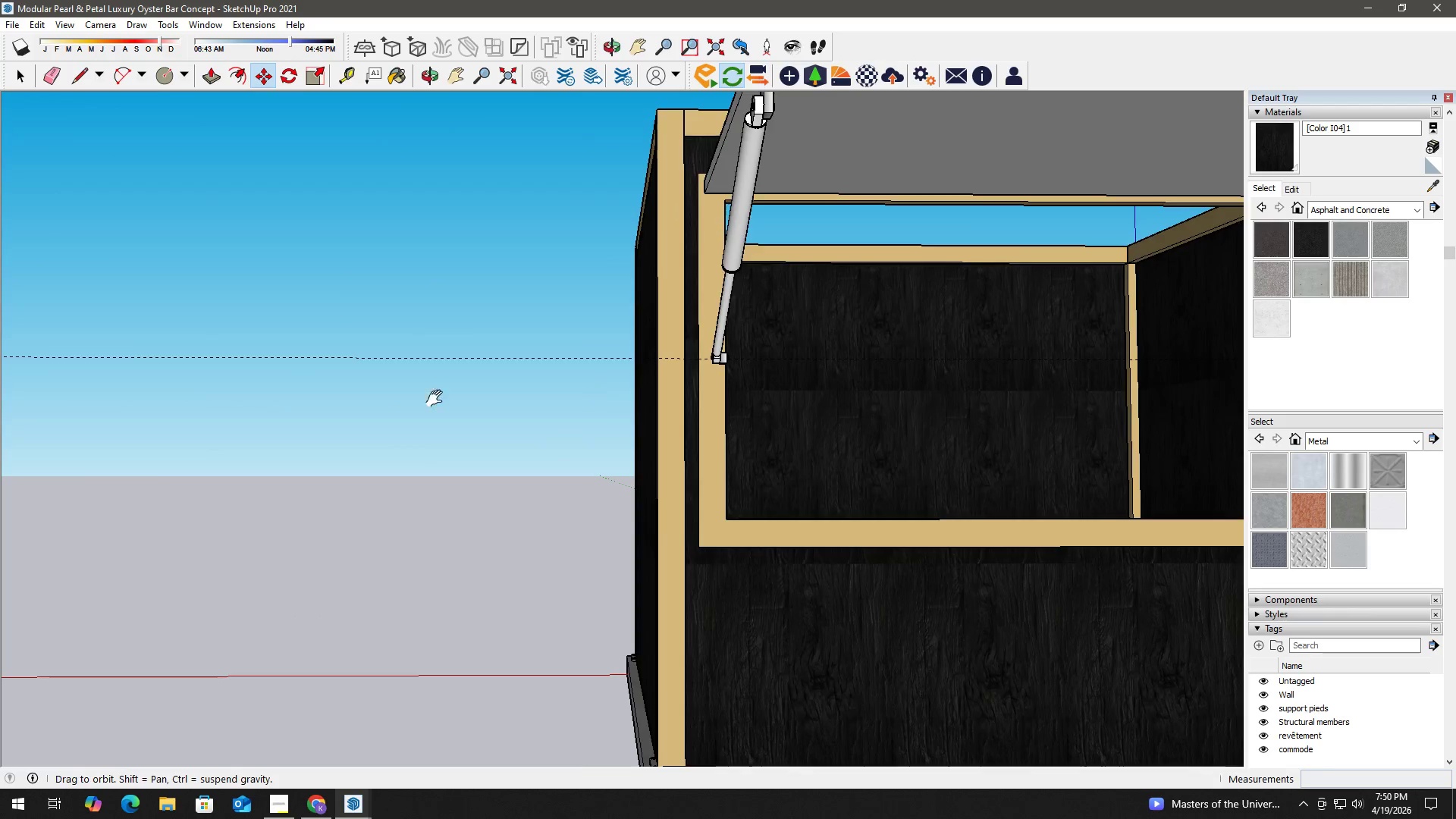 
scroll: coordinate [467, 403], scroll_direction: up, amount: 5.0
 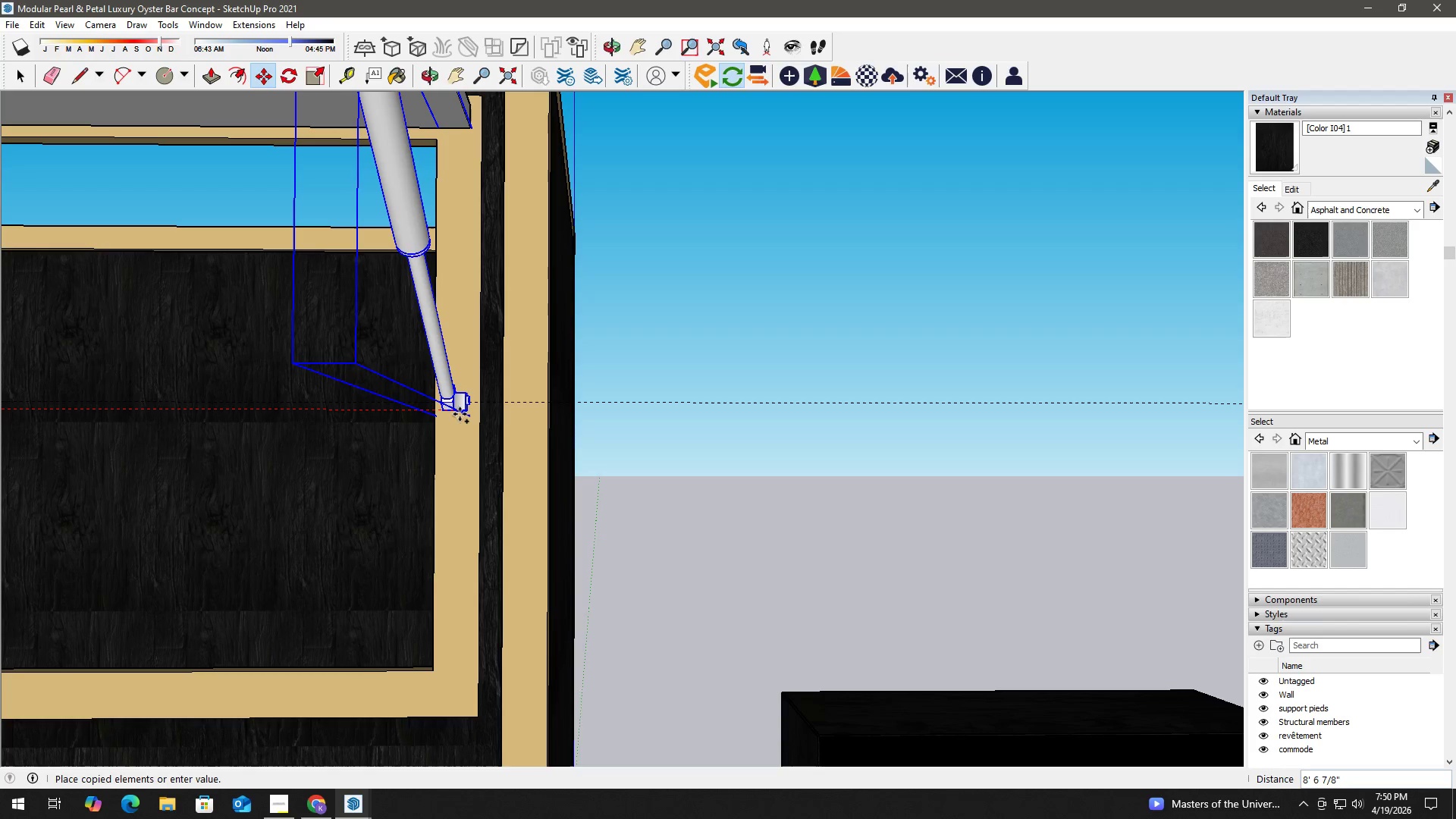 
left_click([460, 414])
 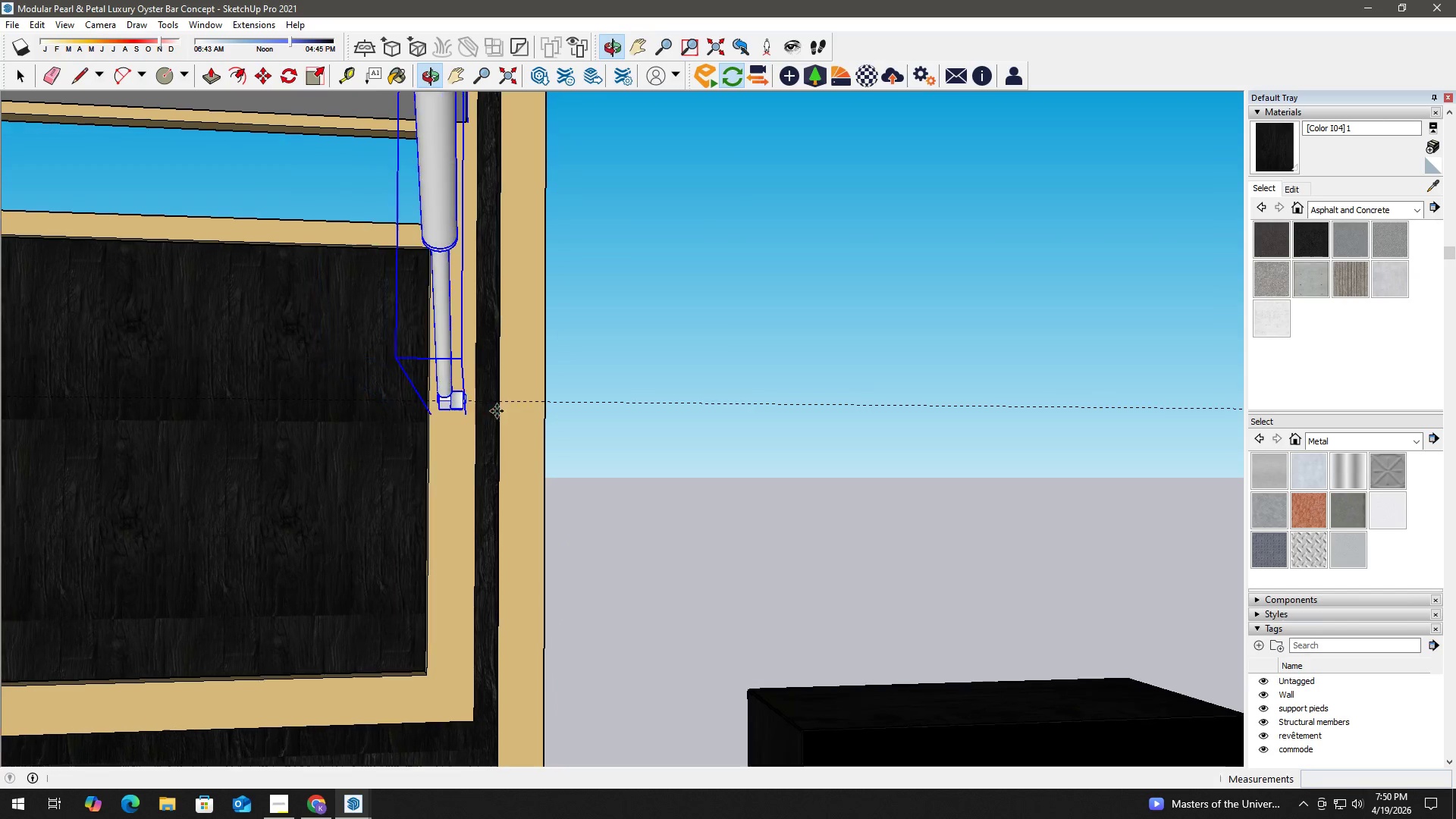 
type(sh)
 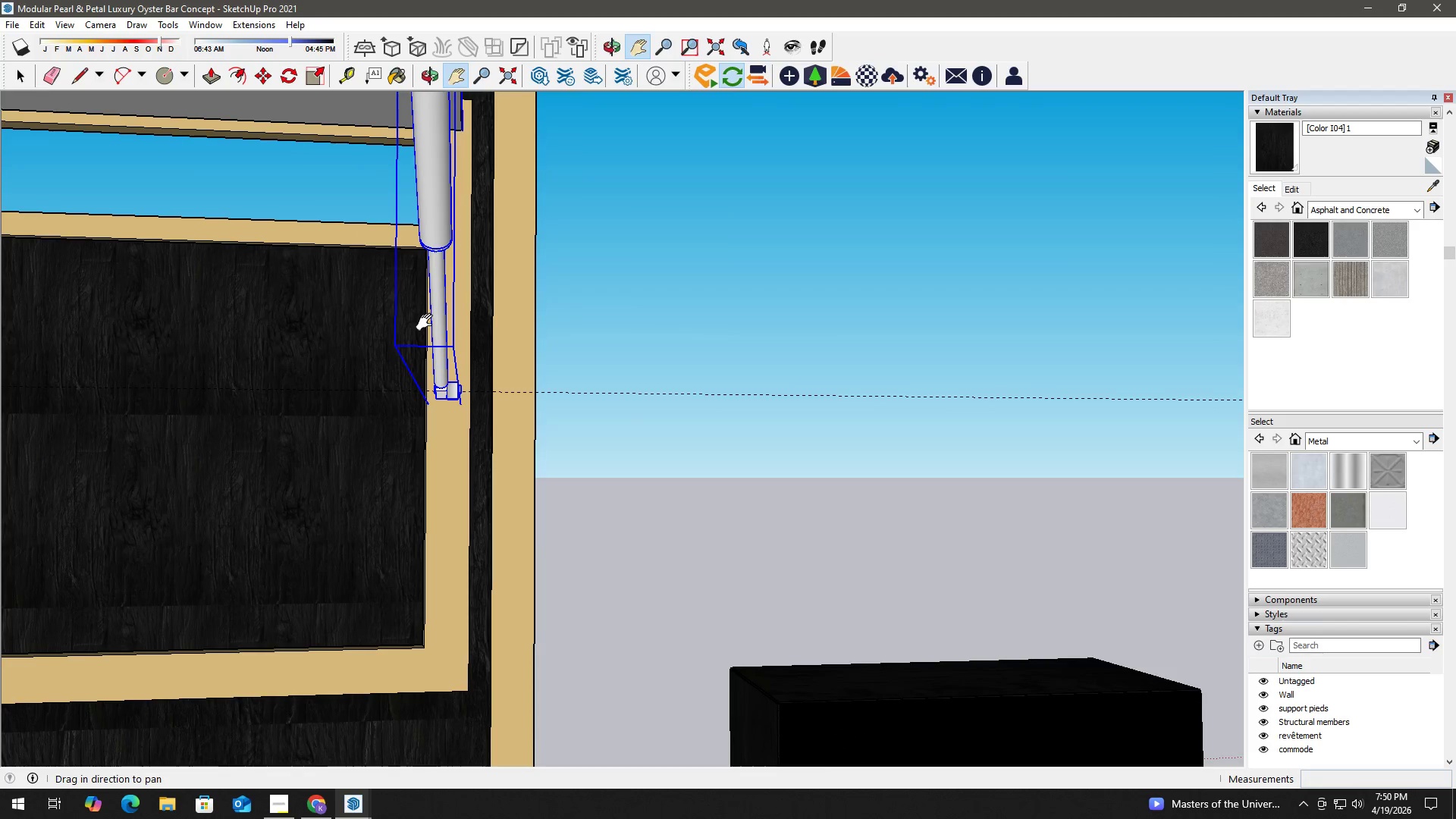 
left_click_drag(start_coordinate=[428, 323], to_coordinate=[470, 409])
 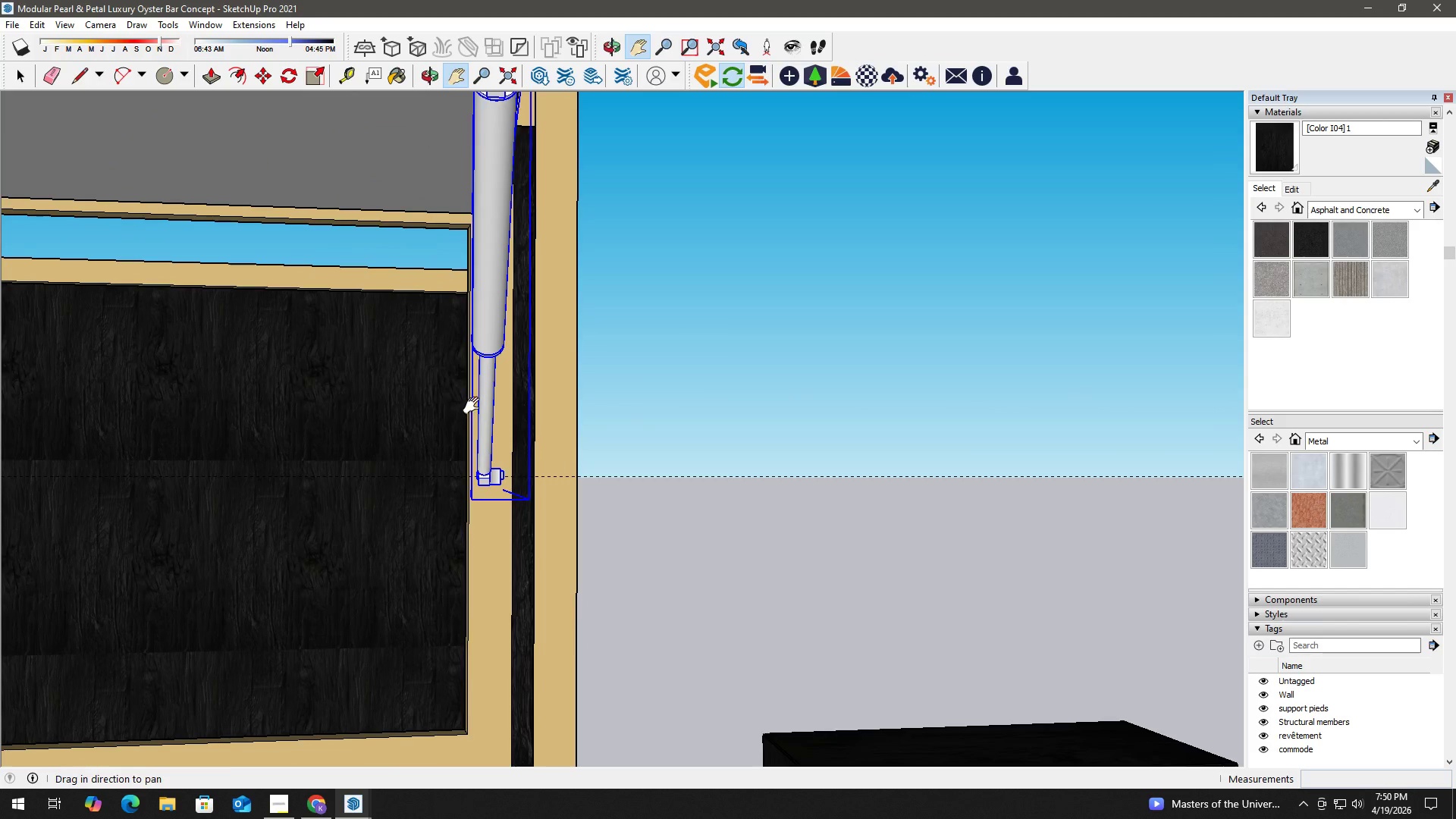 
scroll: coordinate [443, 340], scroll_direction: down, amount: 1.0
 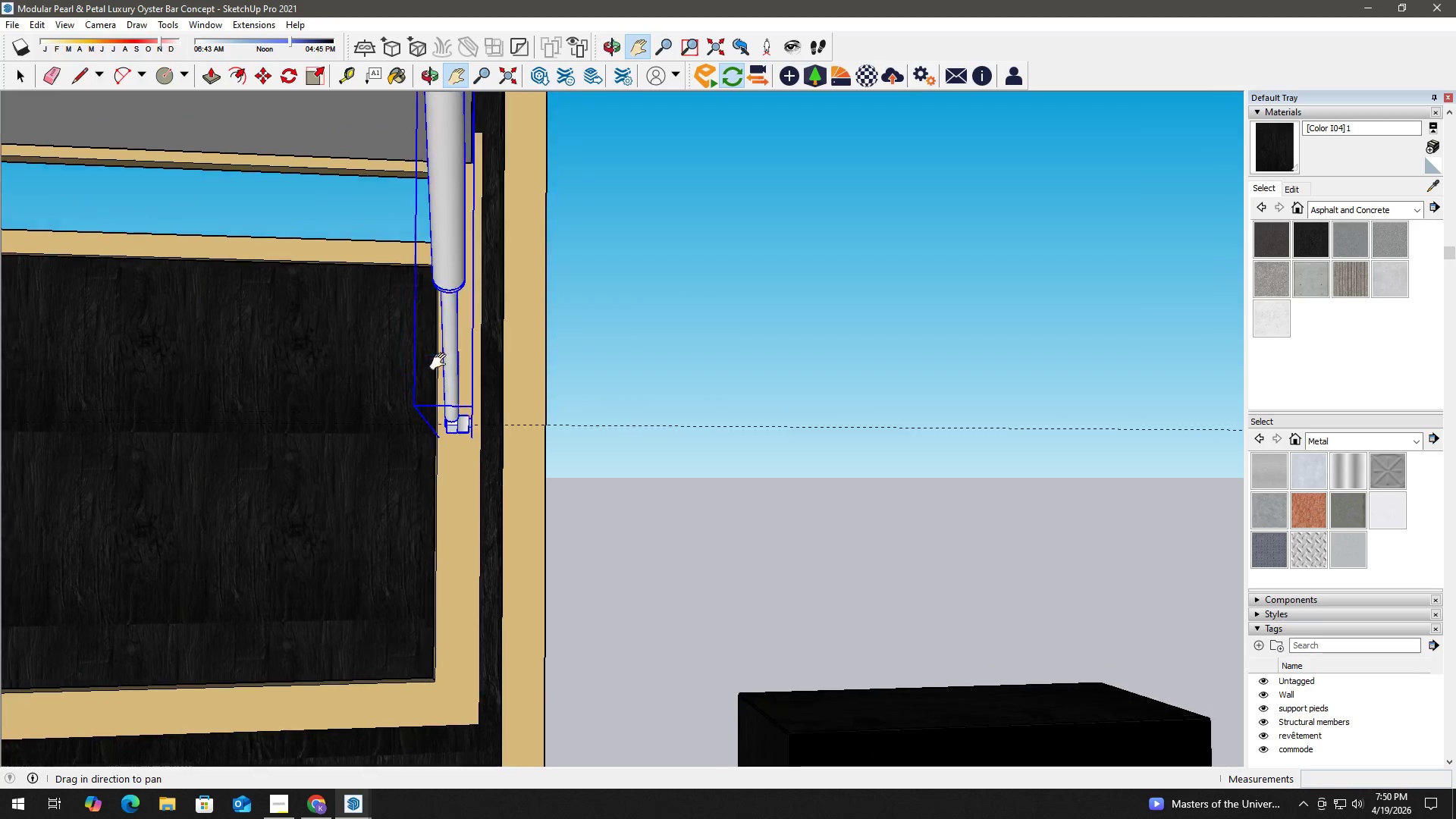 
key(S)
 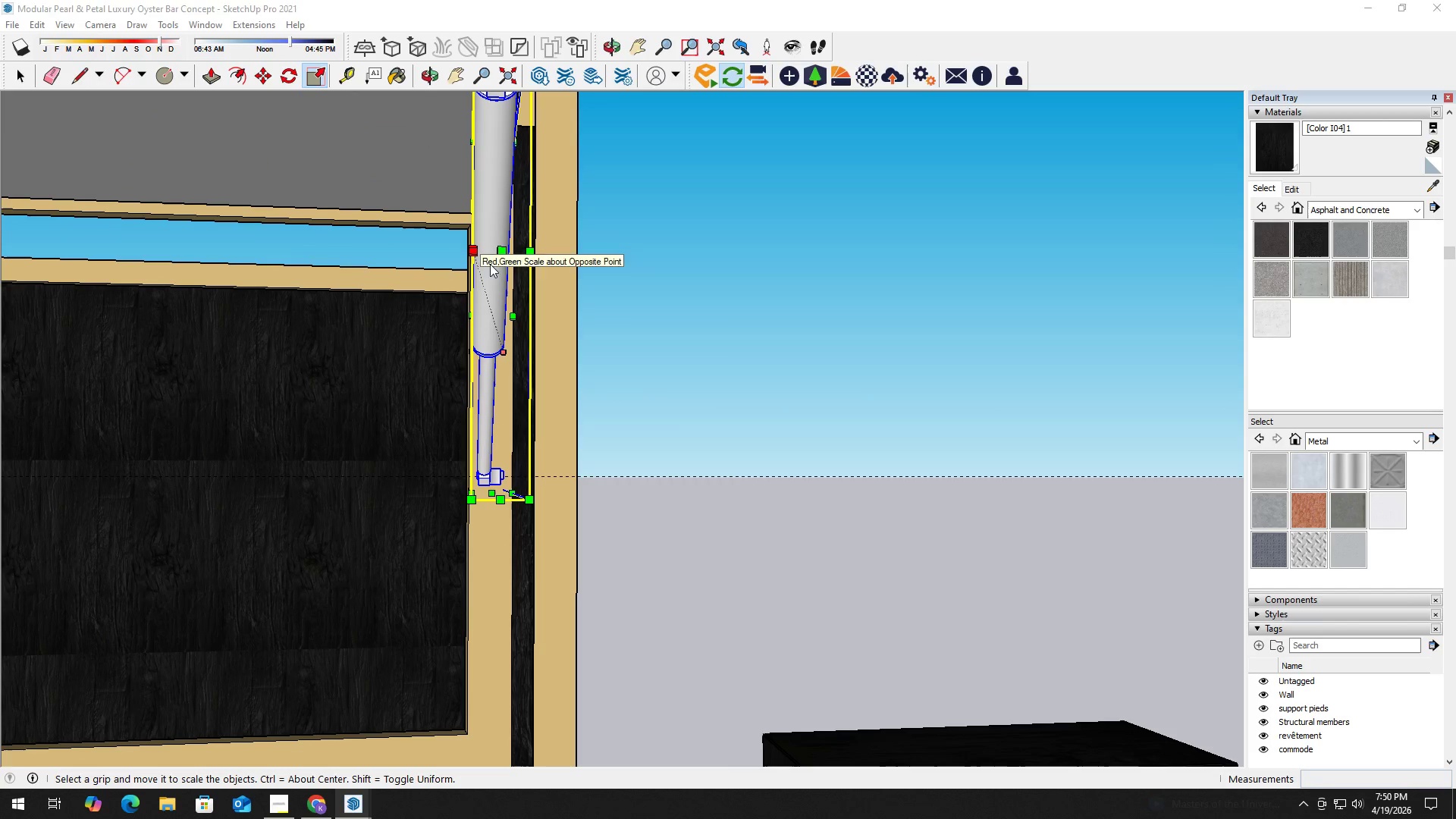 
left_click([472, 250])
 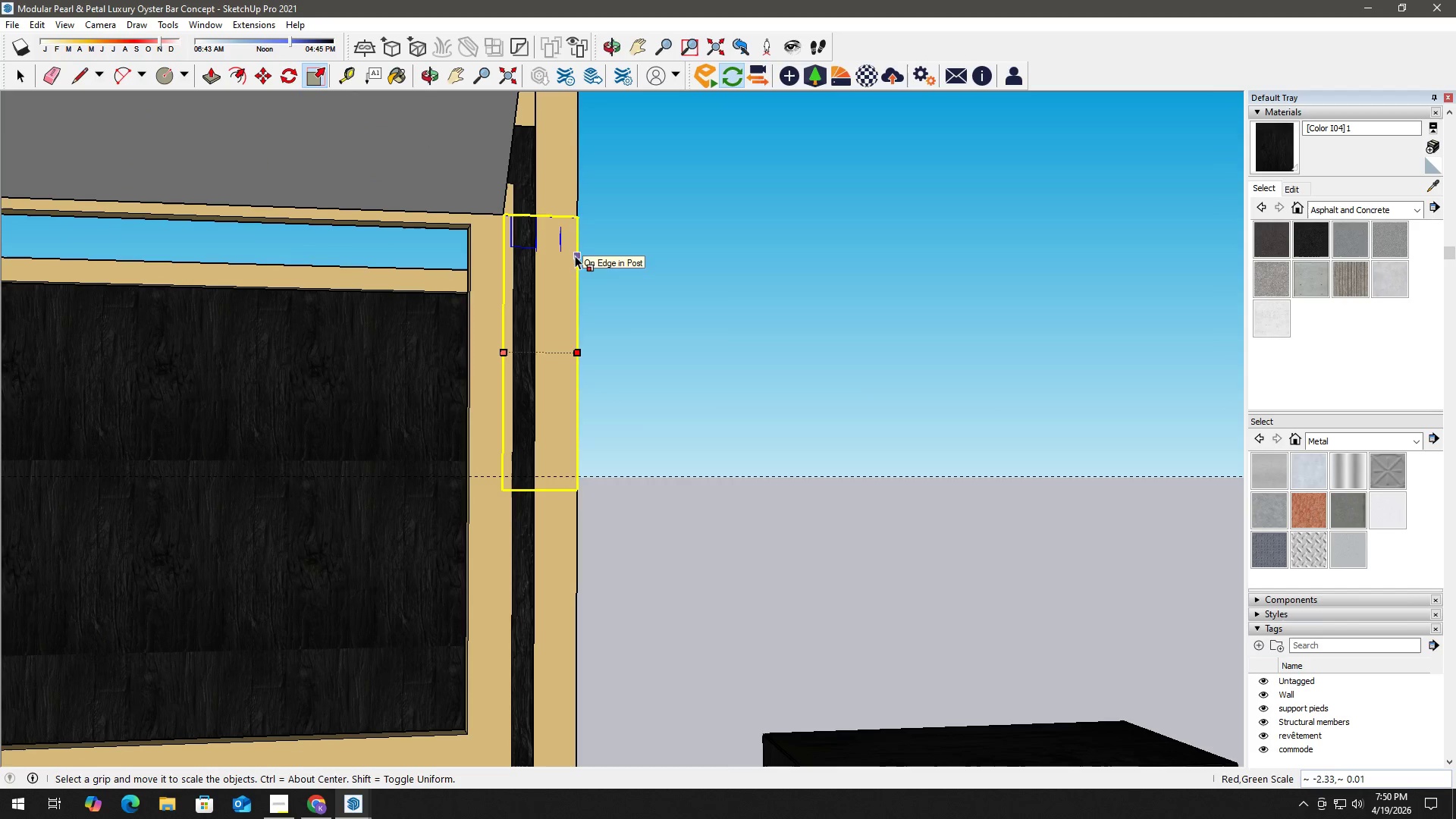 
key(Escape)
 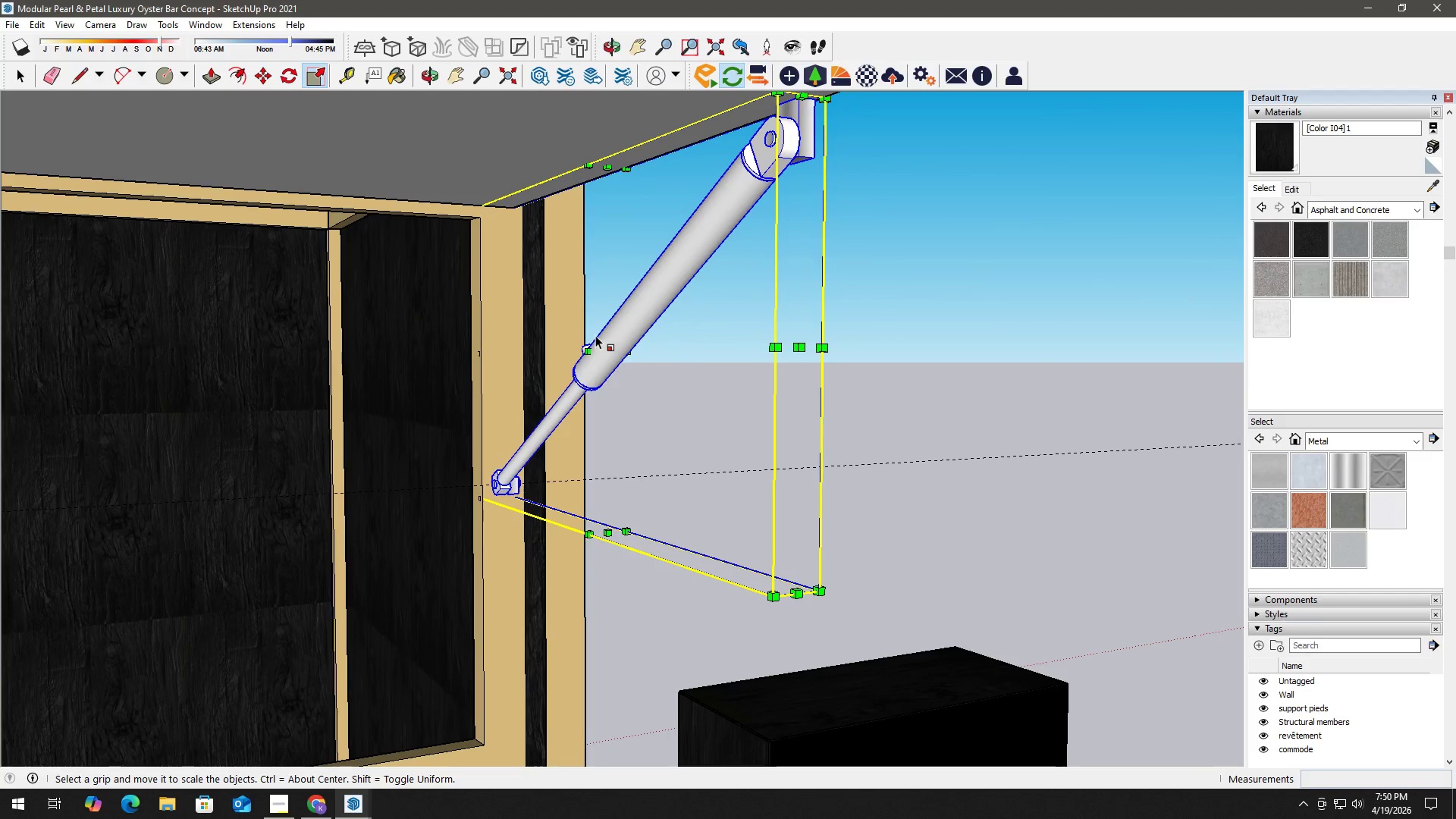 
left_click([589, 350])
 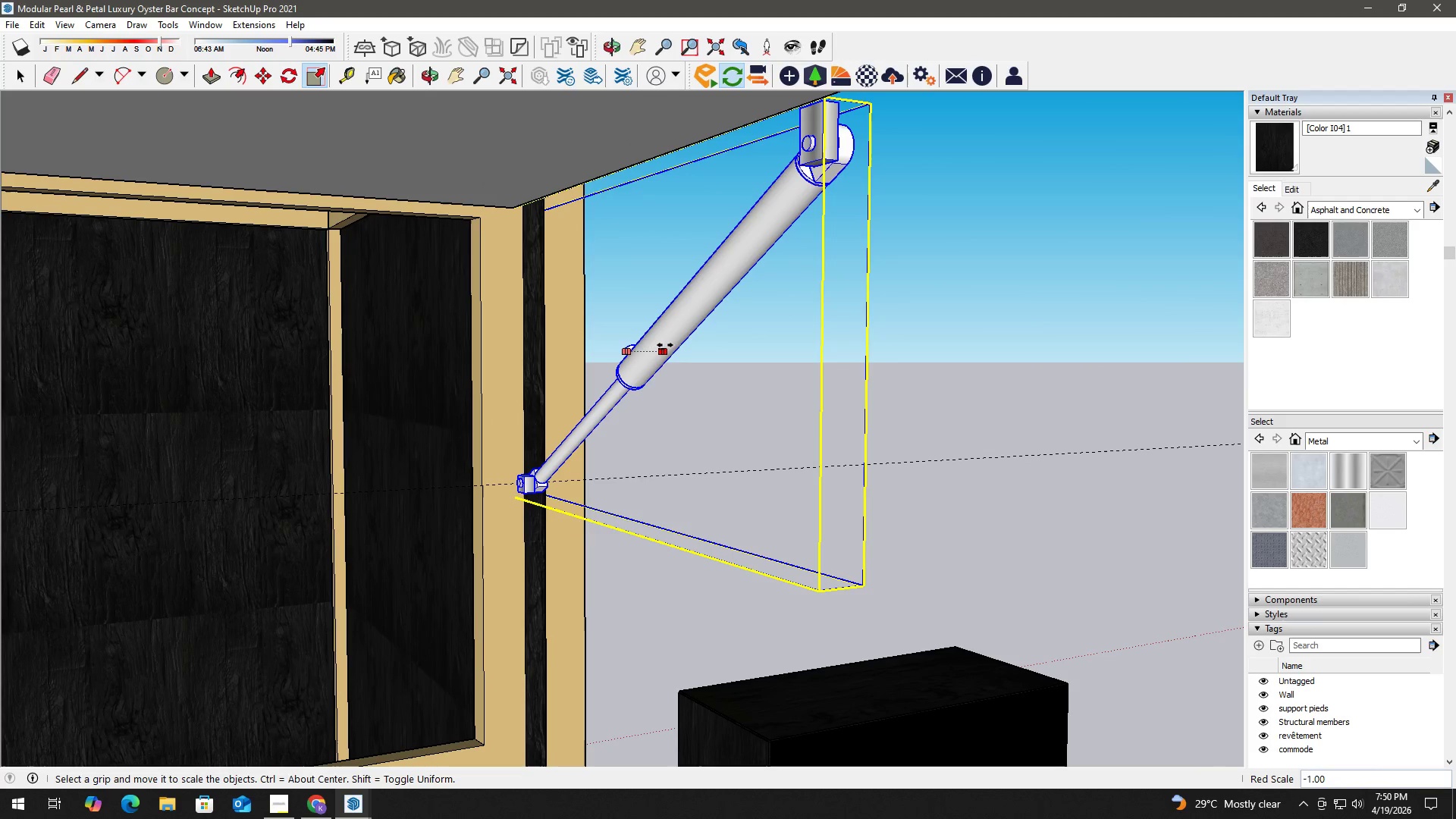 
key(NumpadSubtract)
 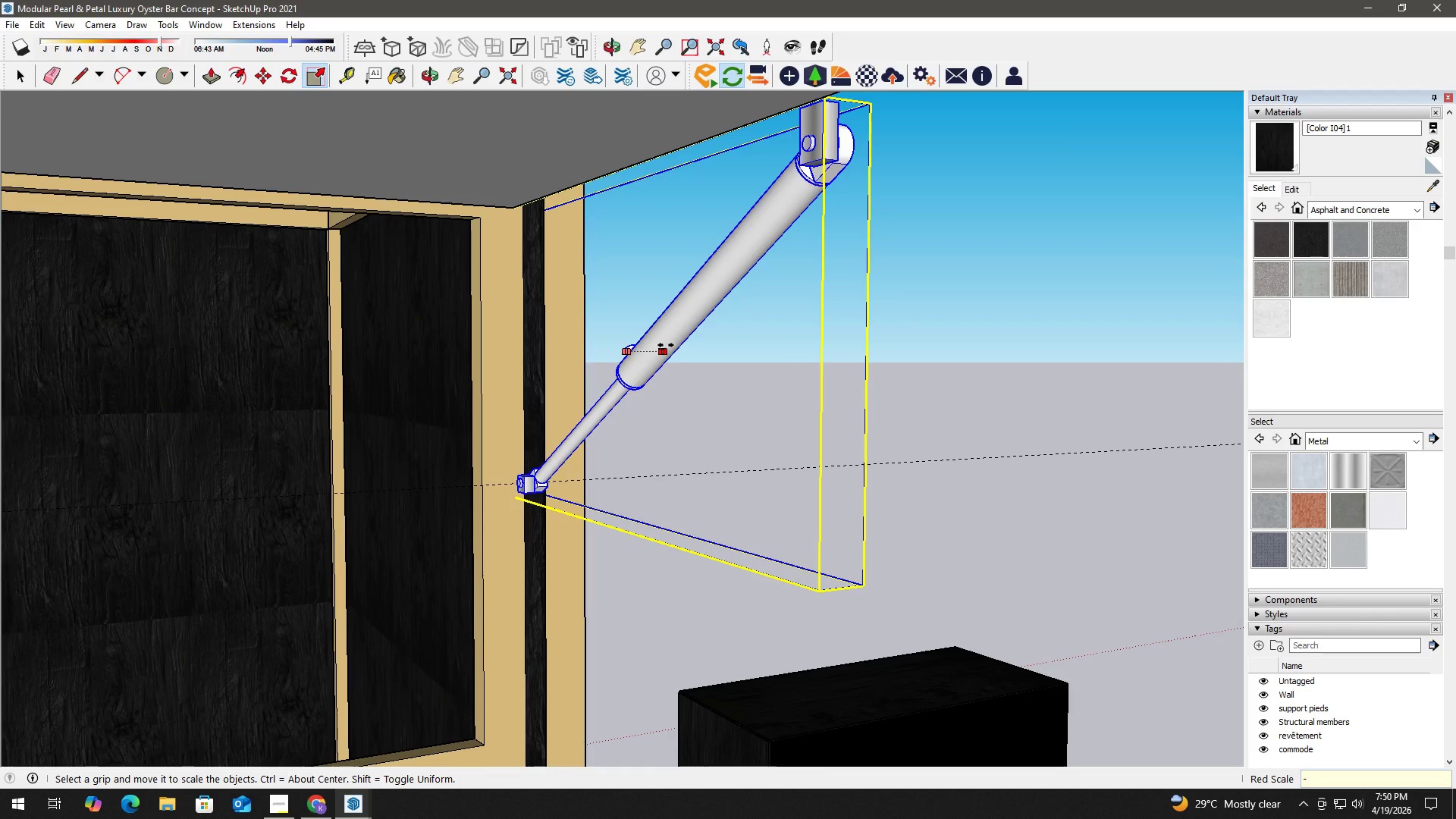 
key(Numpad1)
 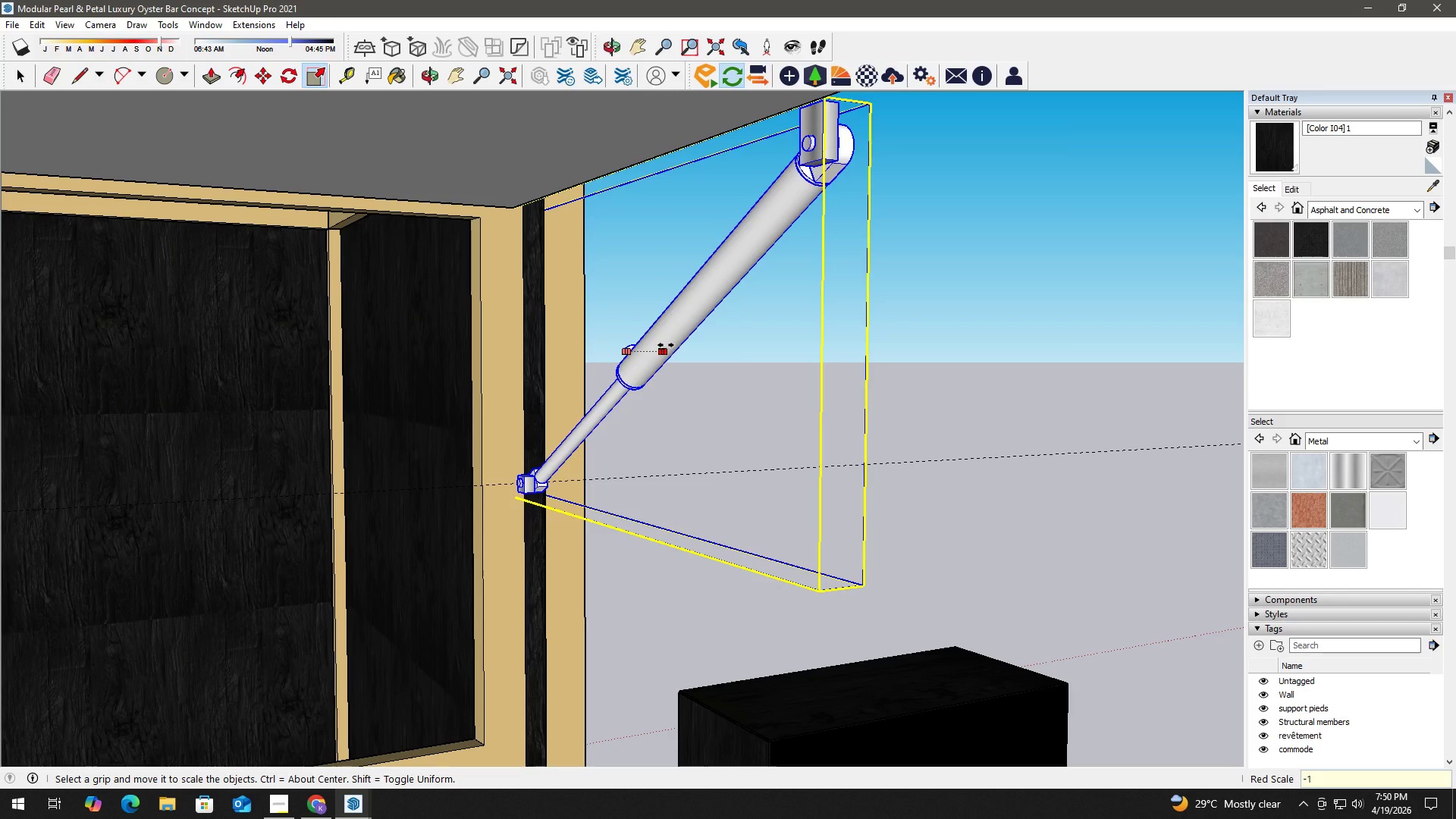 
key(NumpadEnter)
 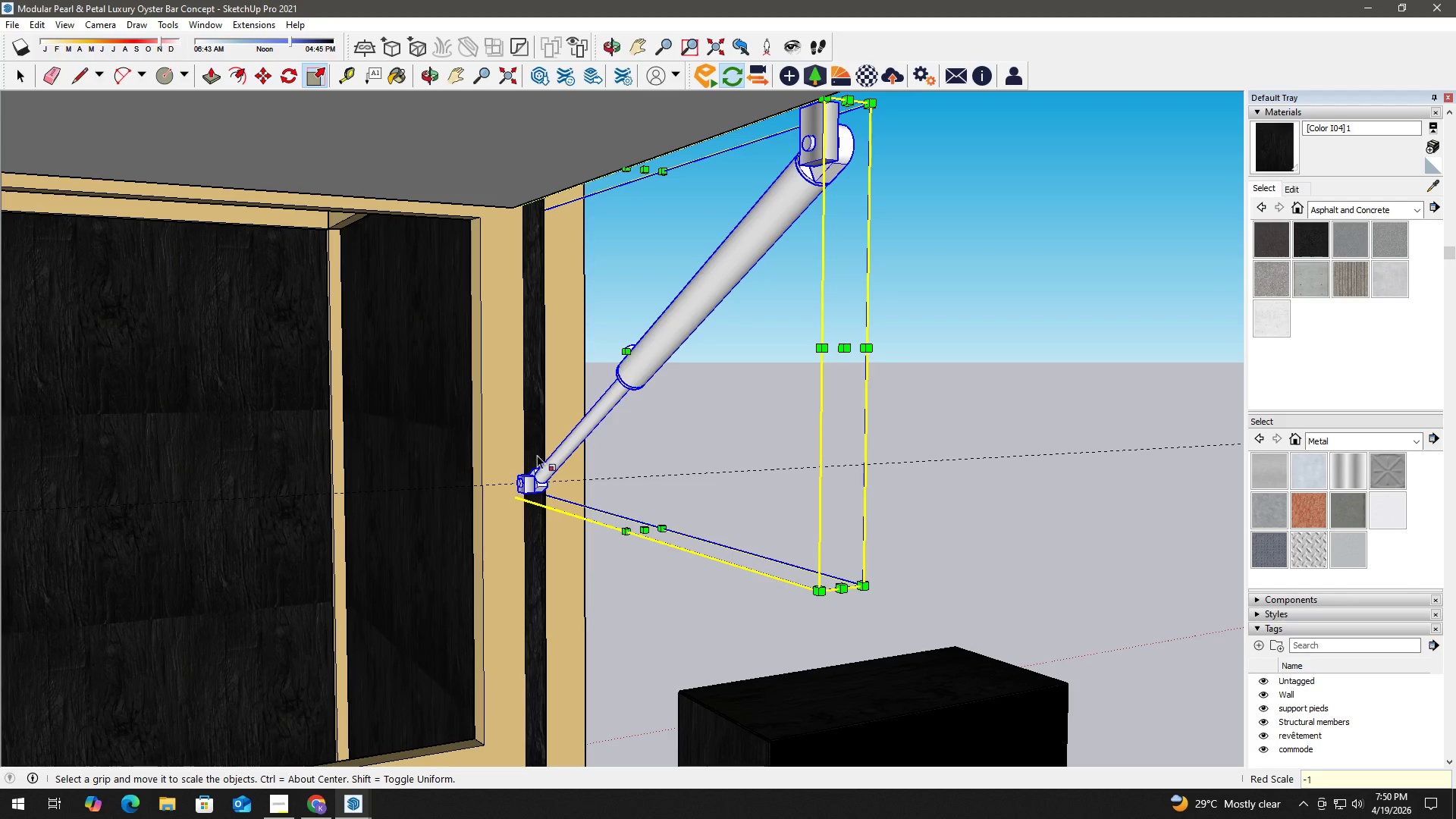 
key(Space)
 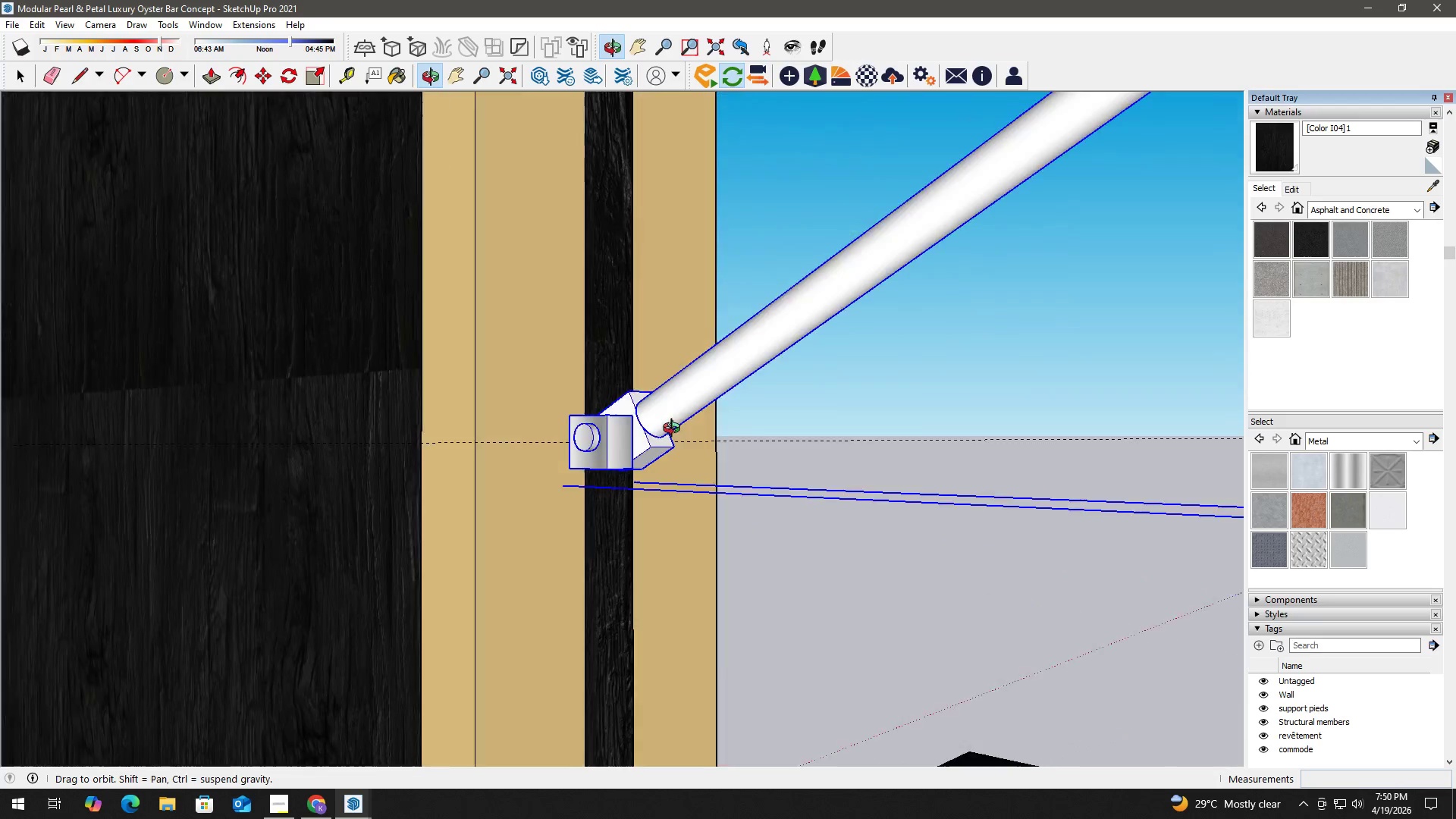 
scroll: coordinate [526, 460], scroll_direction: up, amount: 11.0
 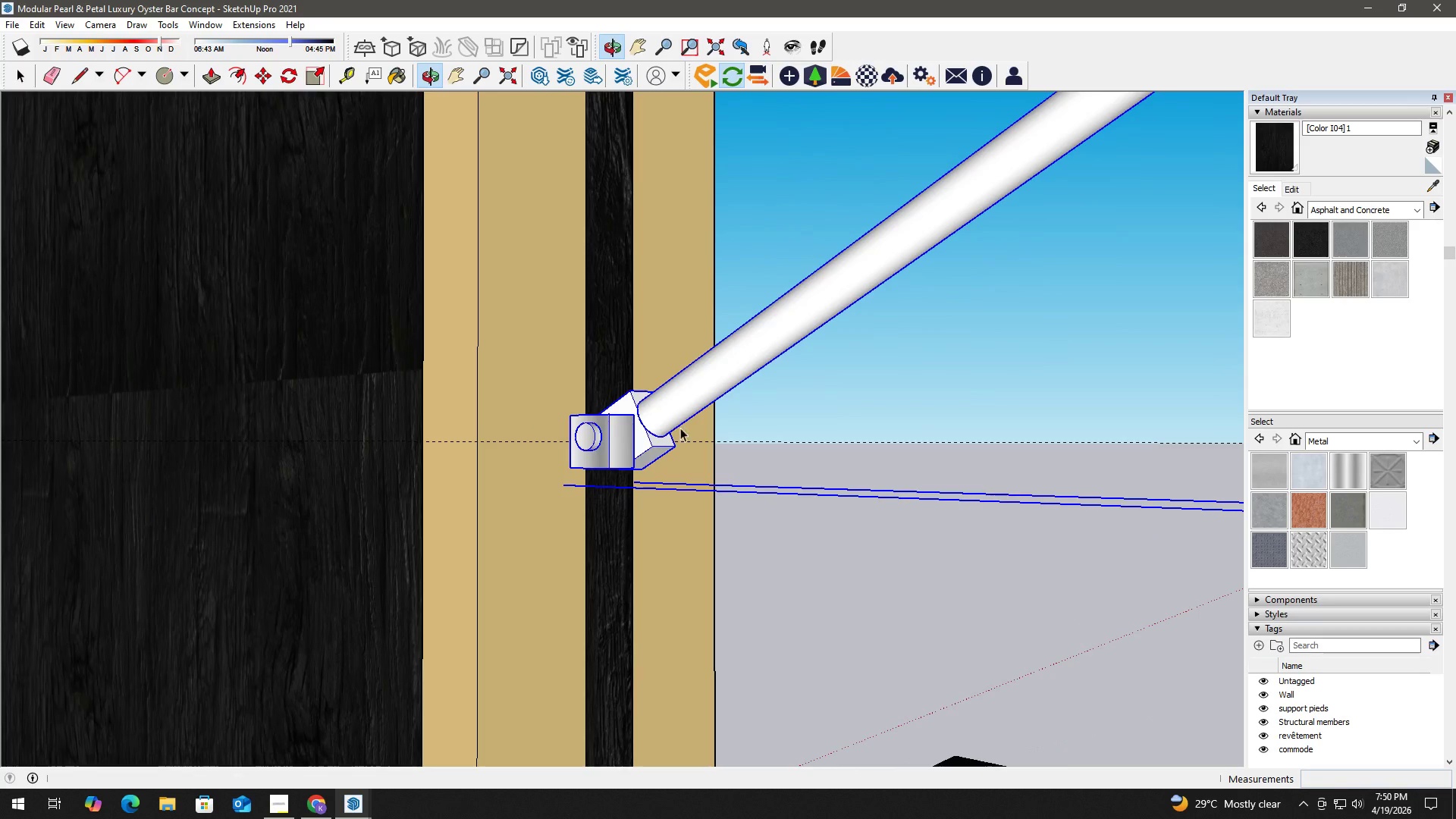 
key(M)
 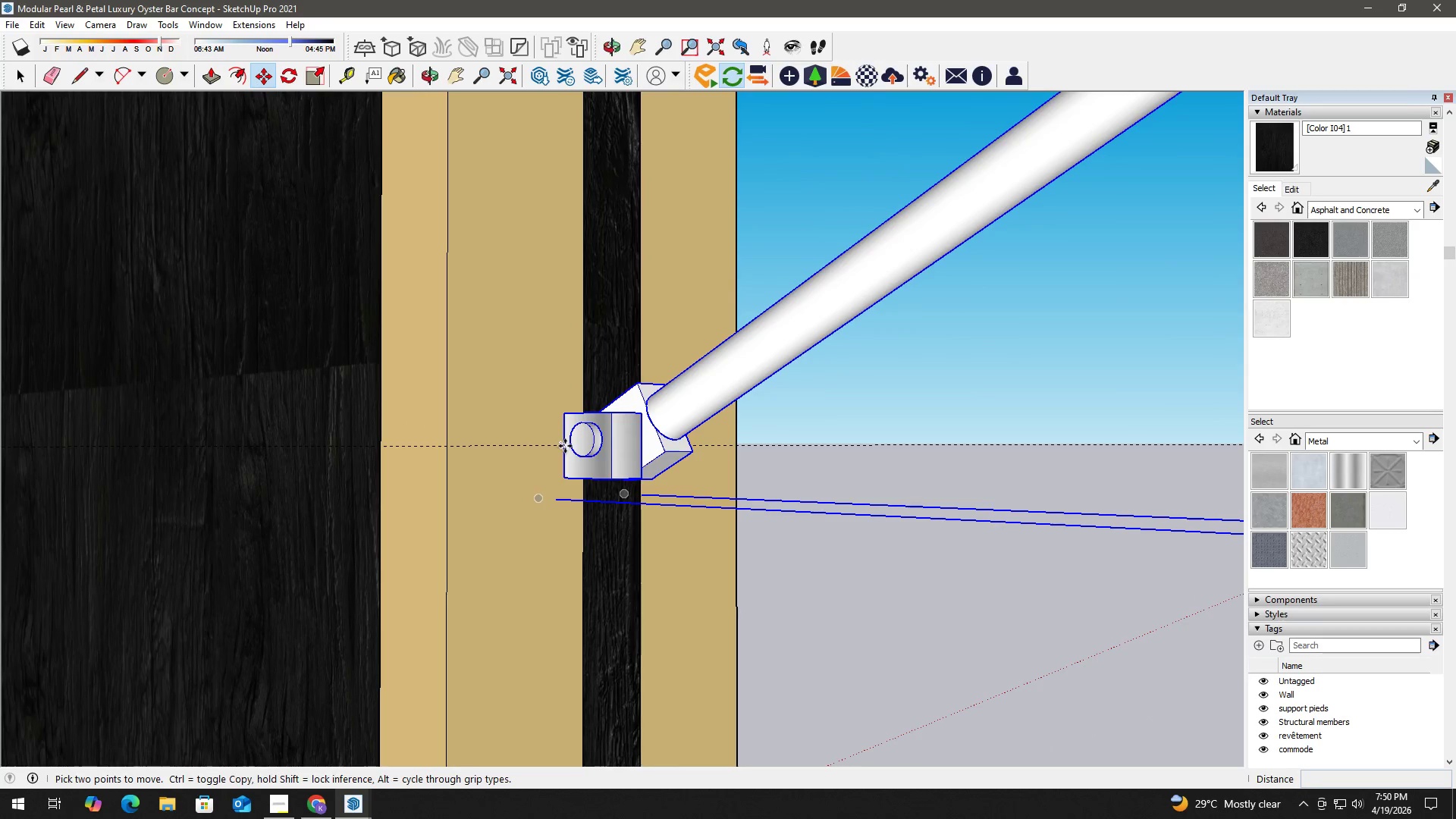 
scroll: coordinate [596, 424], scroll_direction: up, amount: 2.0
 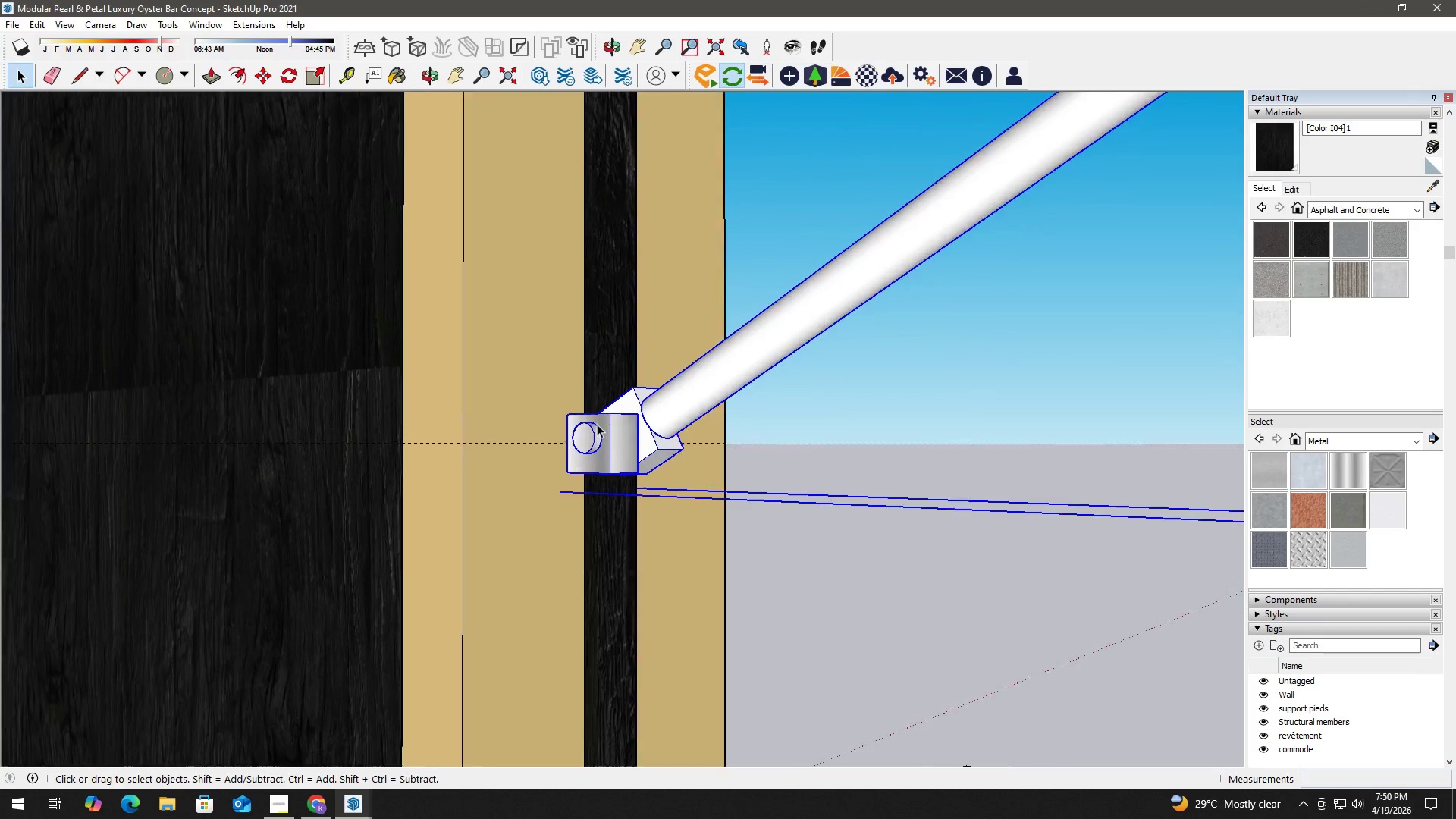 
left_click_drag(start_coordinate=[565, 446], to_coordinate=[560, 446])
 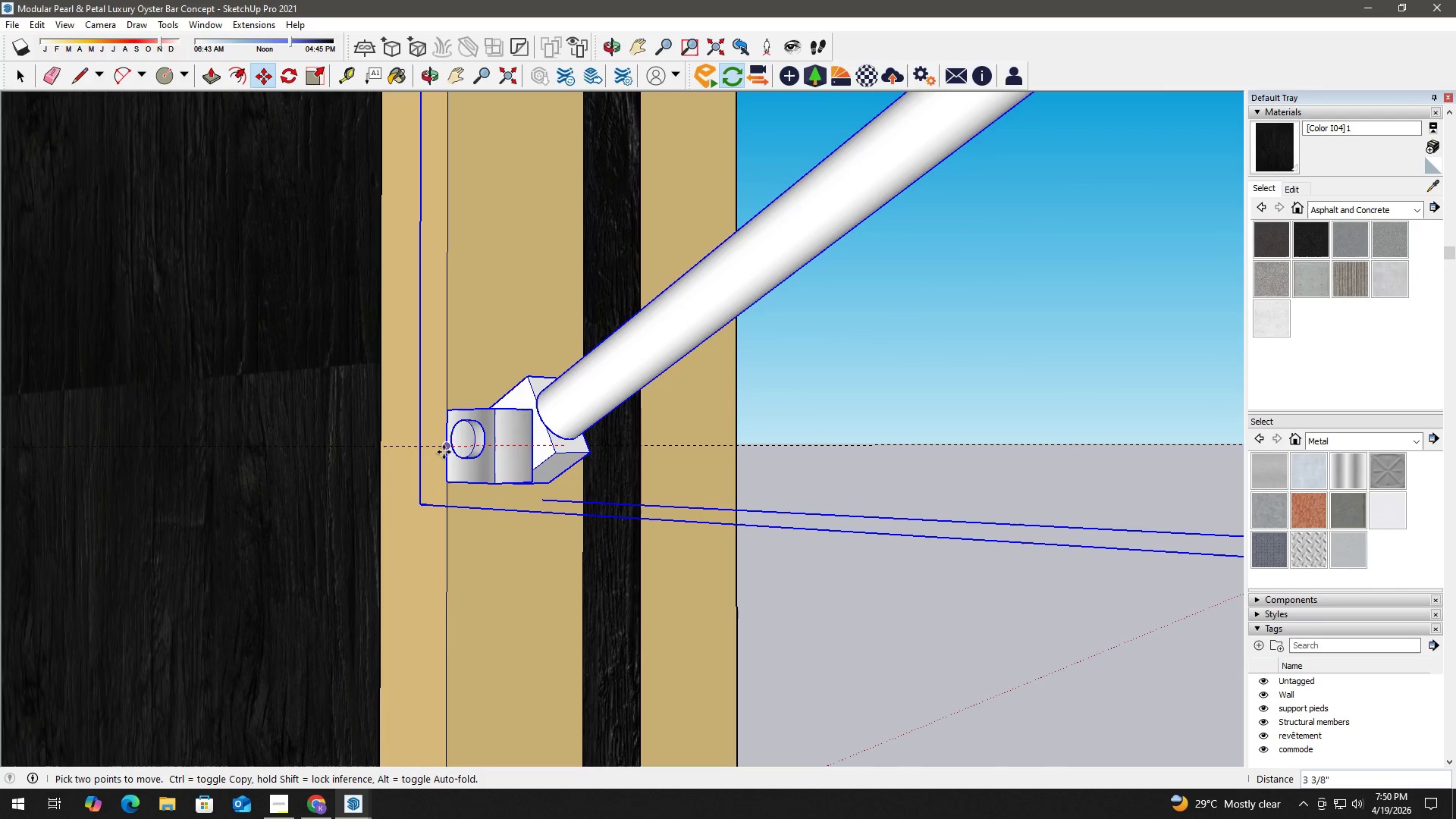 
left_click([444, 452])
 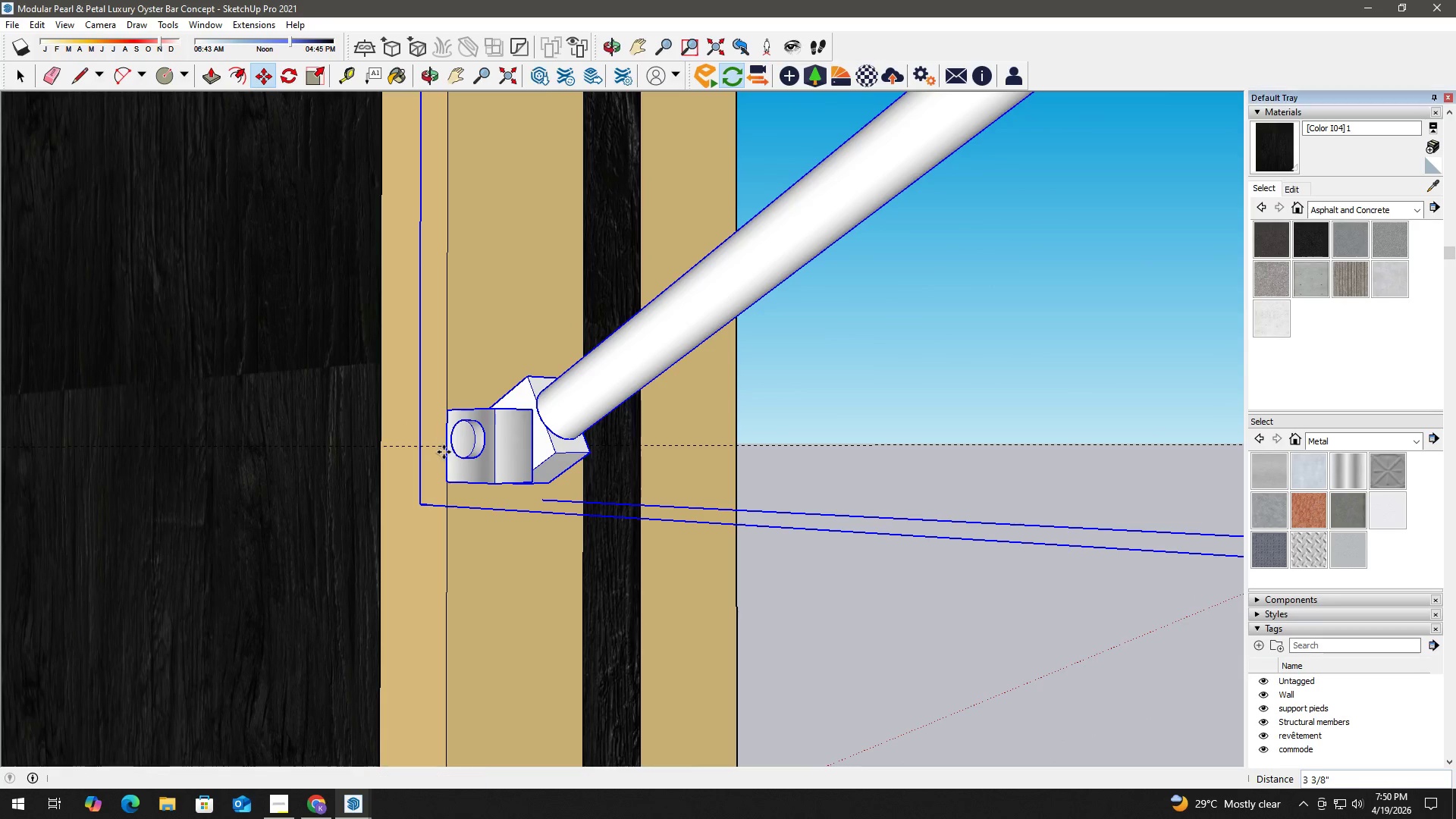 
key(Space)
 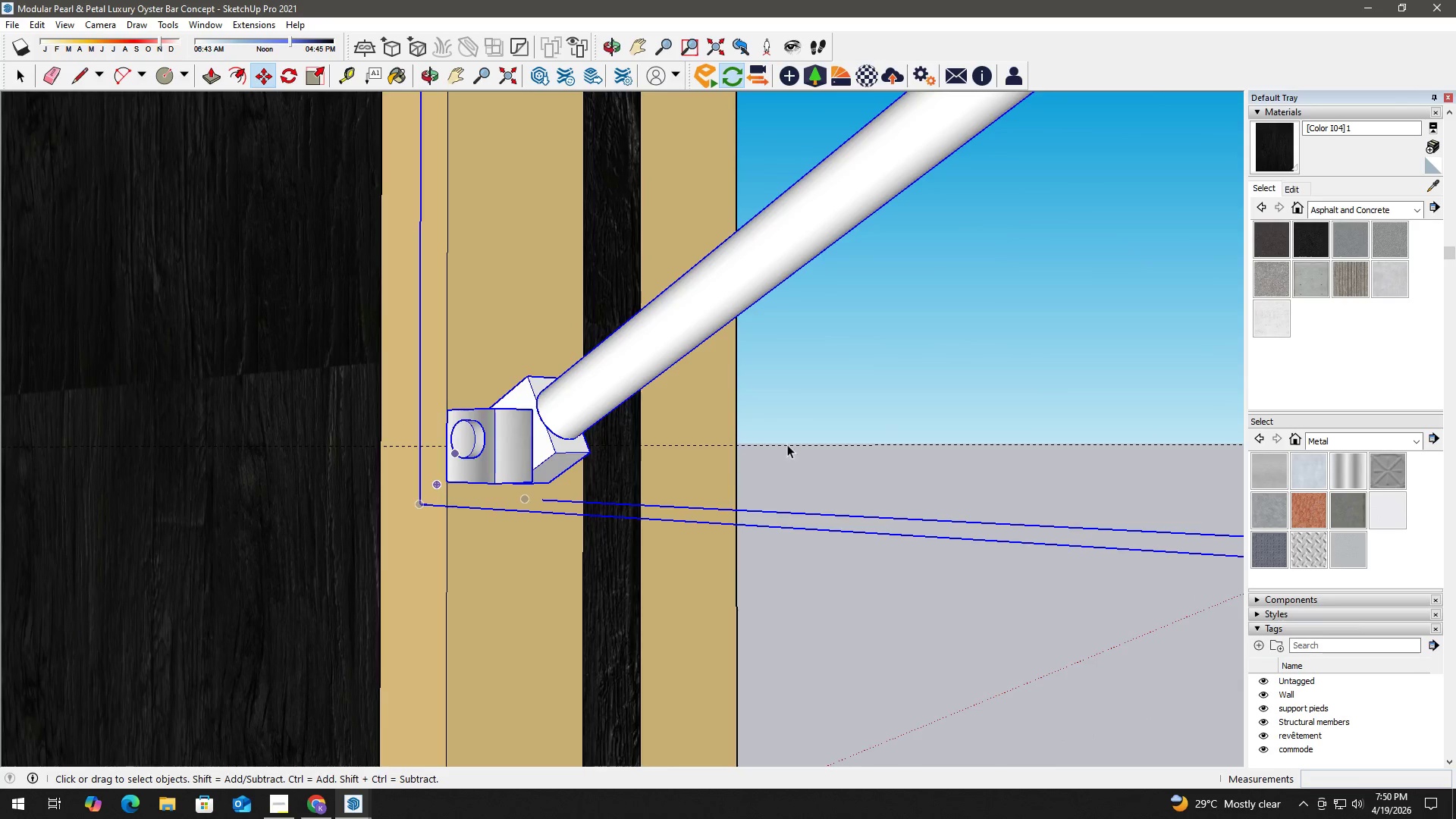 
left_click([846, 450])
 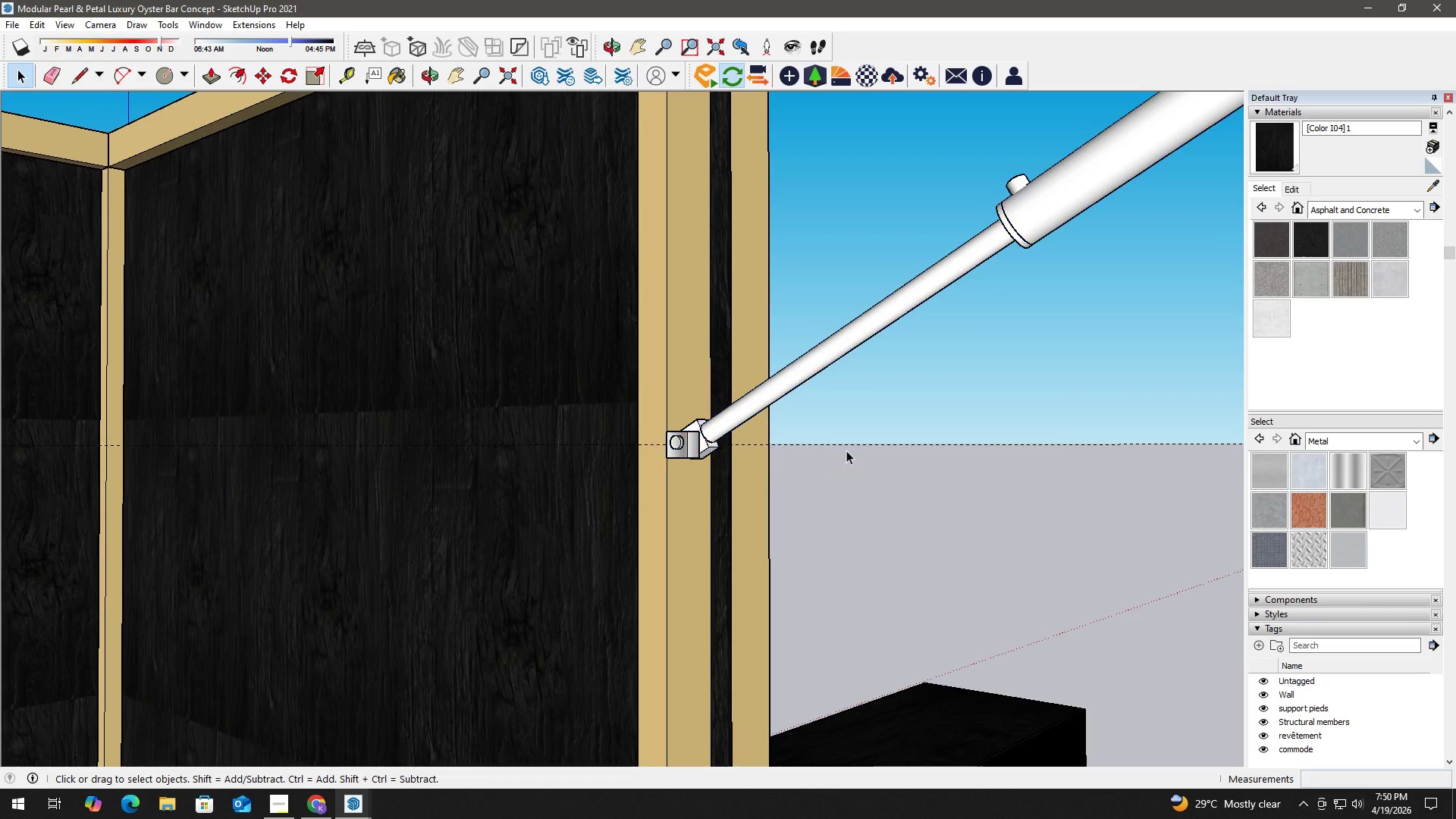 
scroll: coordinate [795, 444], scroll_direction: down, amount: 4.0
 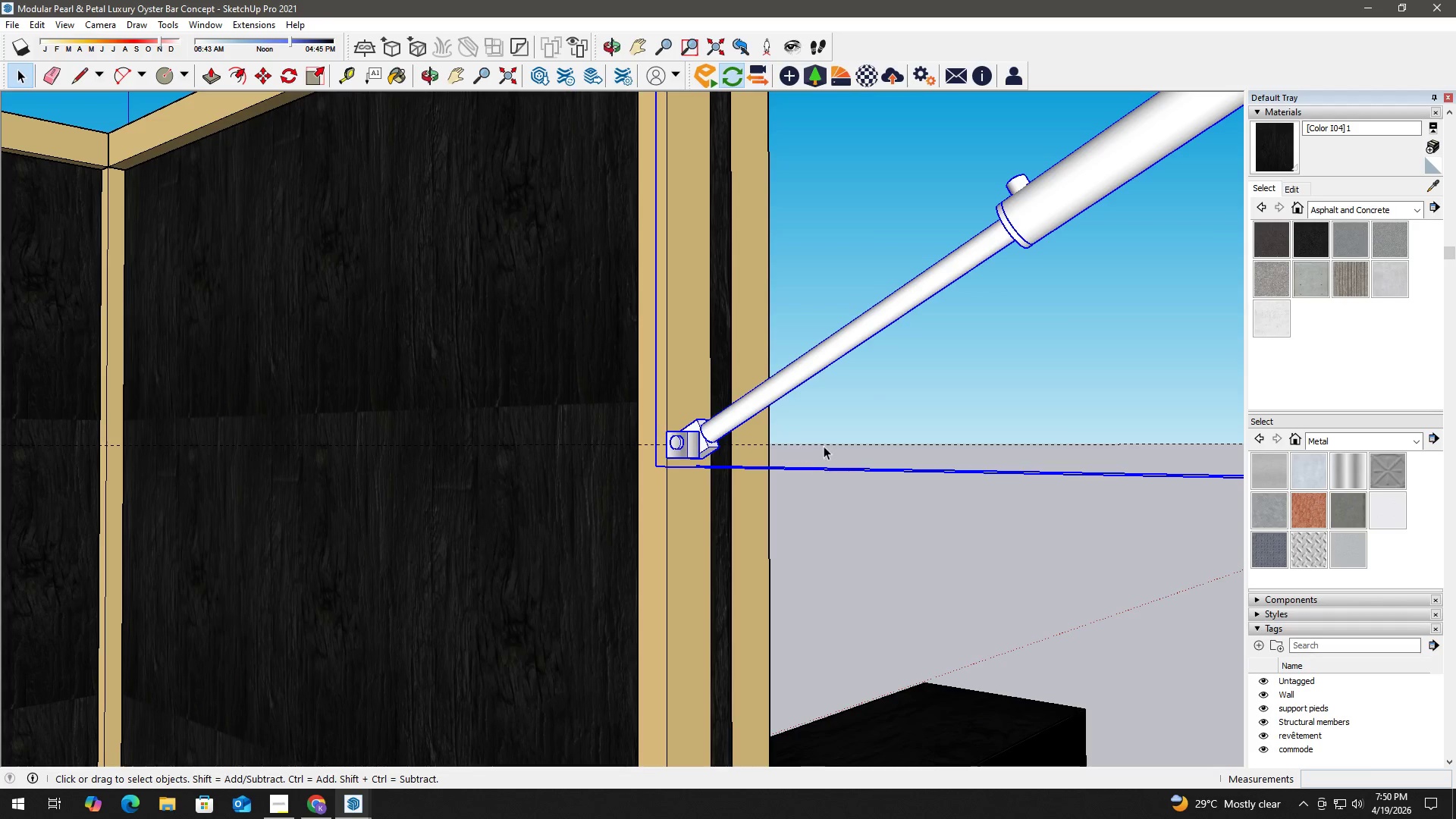 
key(E)
 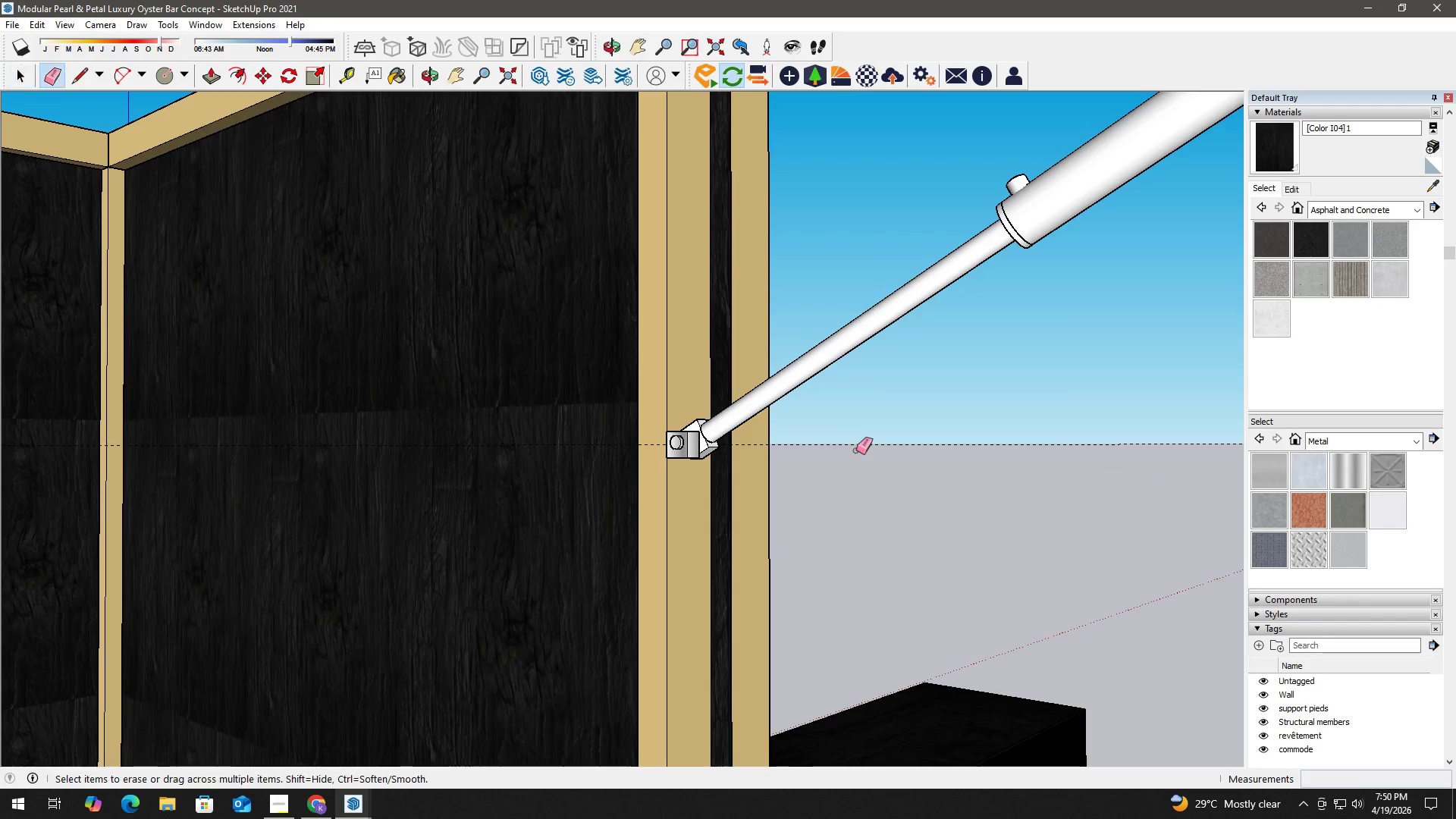 
left_click_drag(start_coordinate=[856, 450], to_coordinate=[861, 444])
 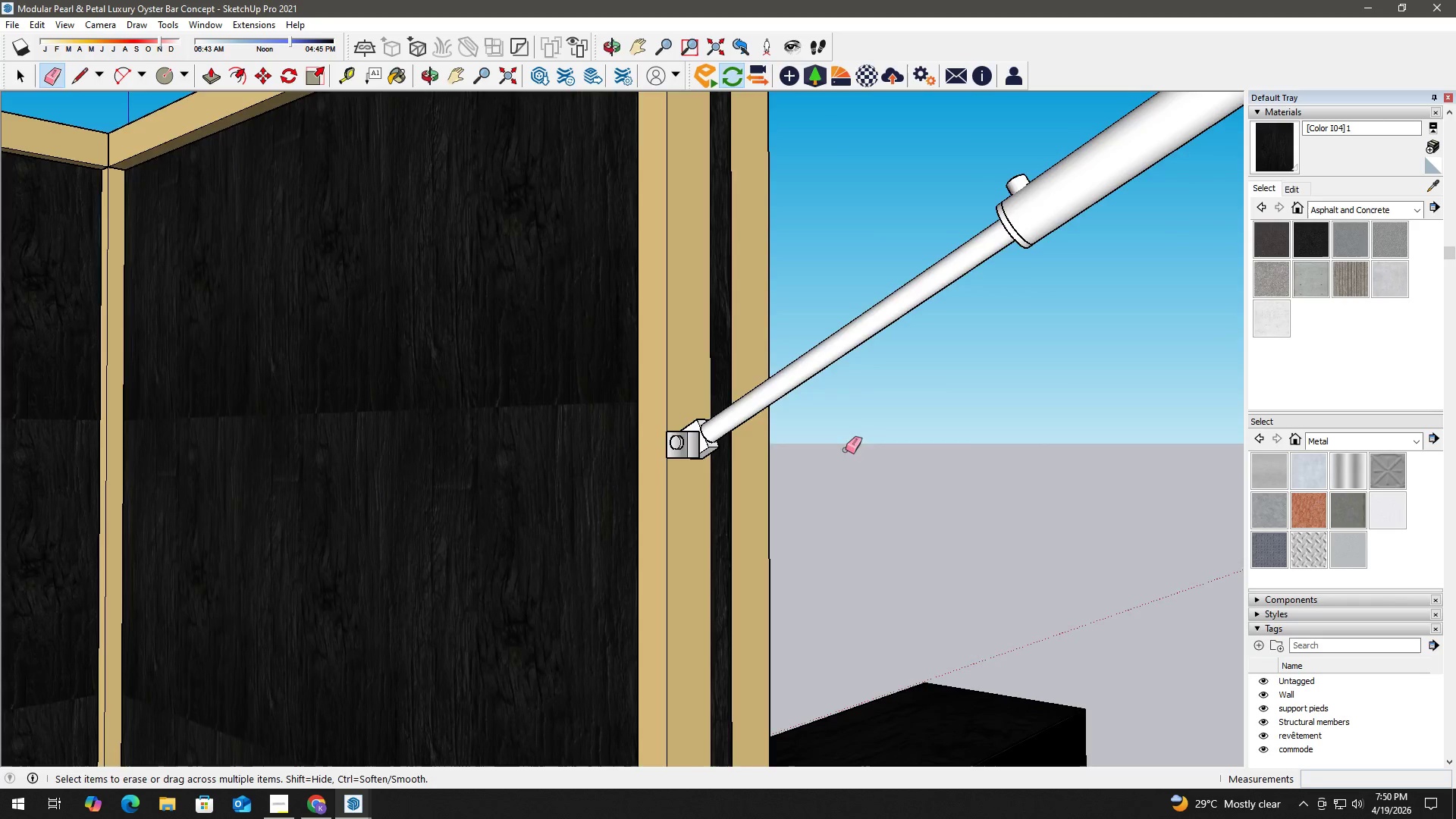 
key(Space)
 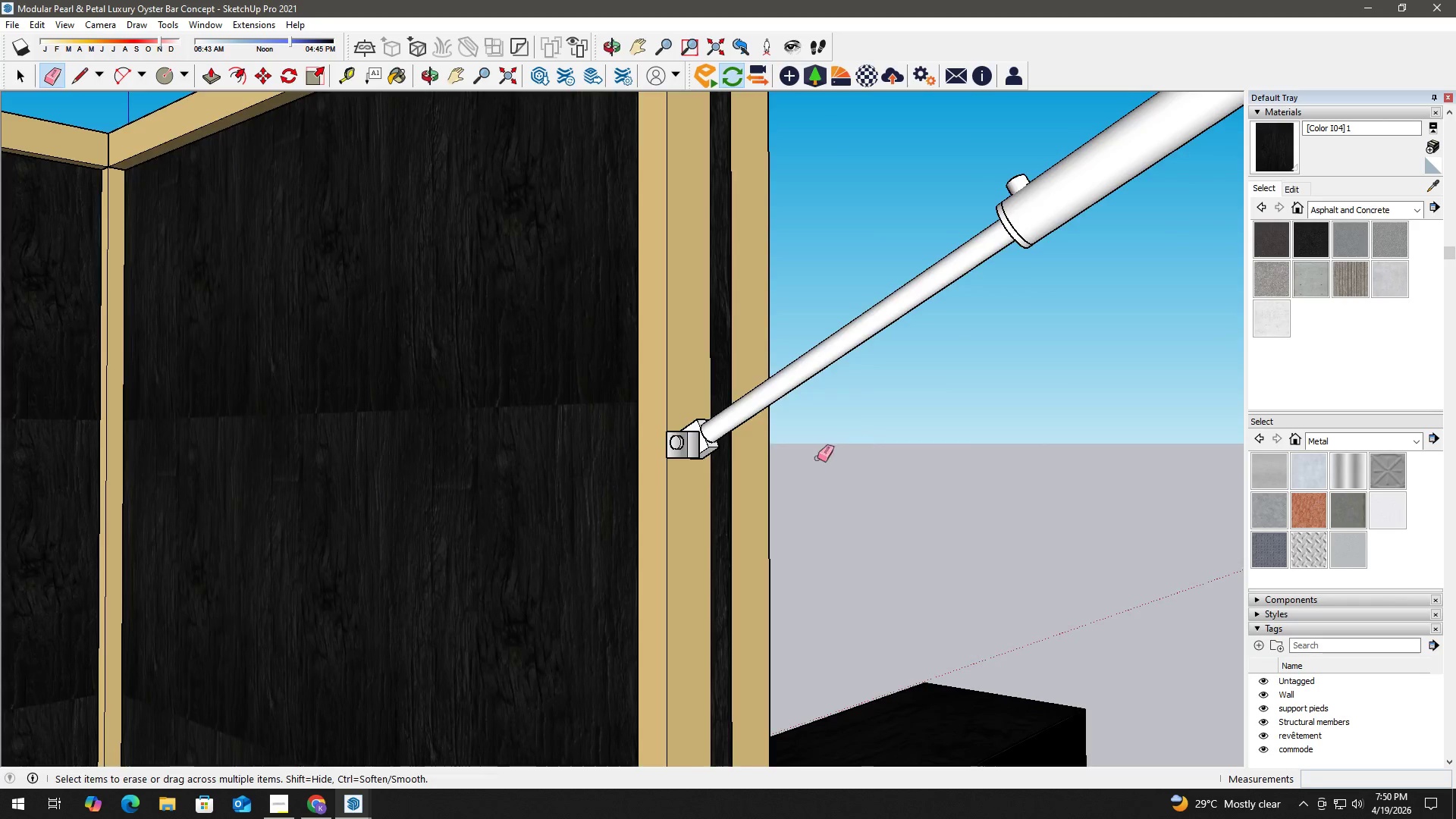 
double_click([1046, 497])
 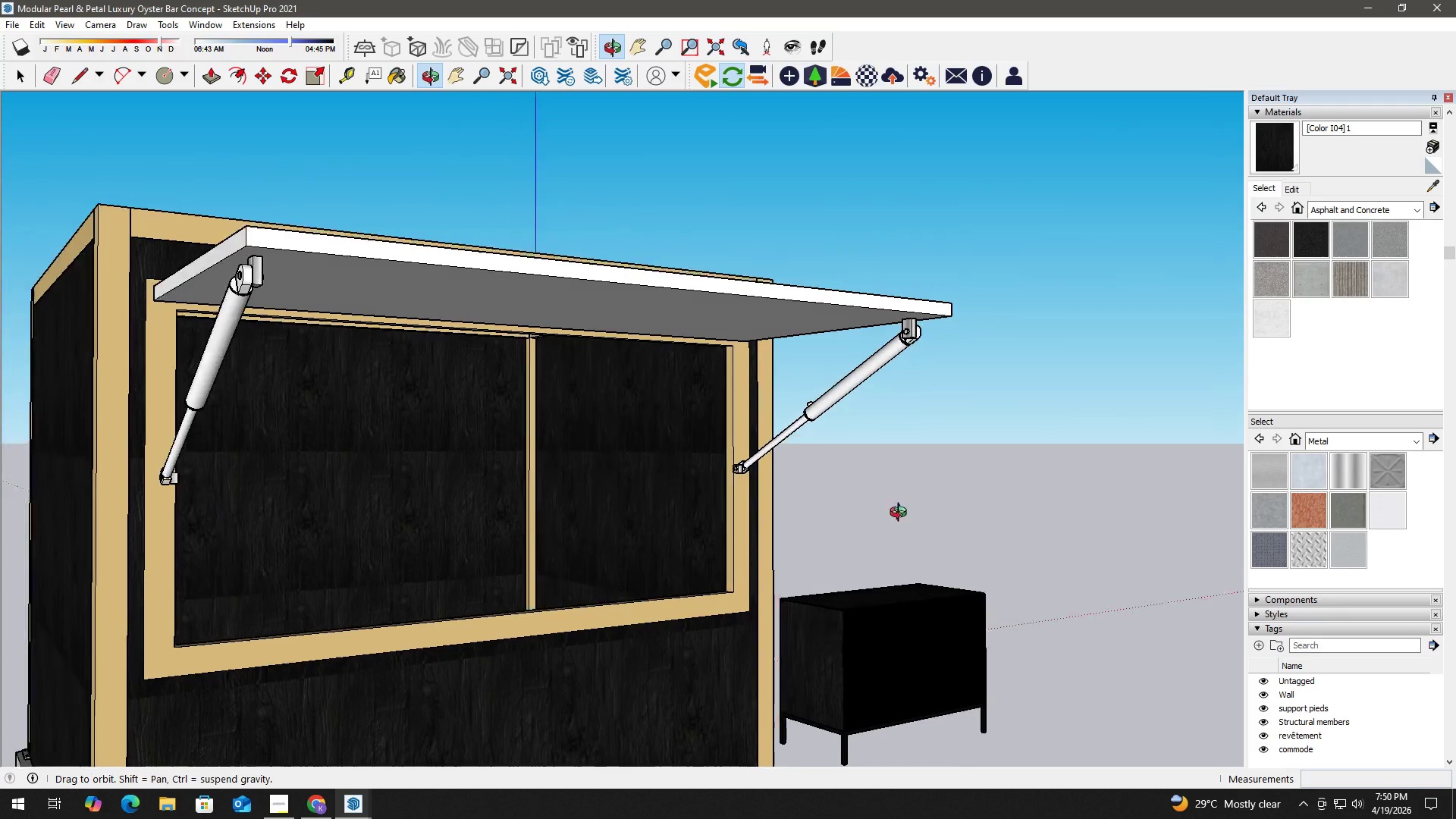 
scroll: coordinate [881, 512], scroll_direction: down, amount: 12.0
 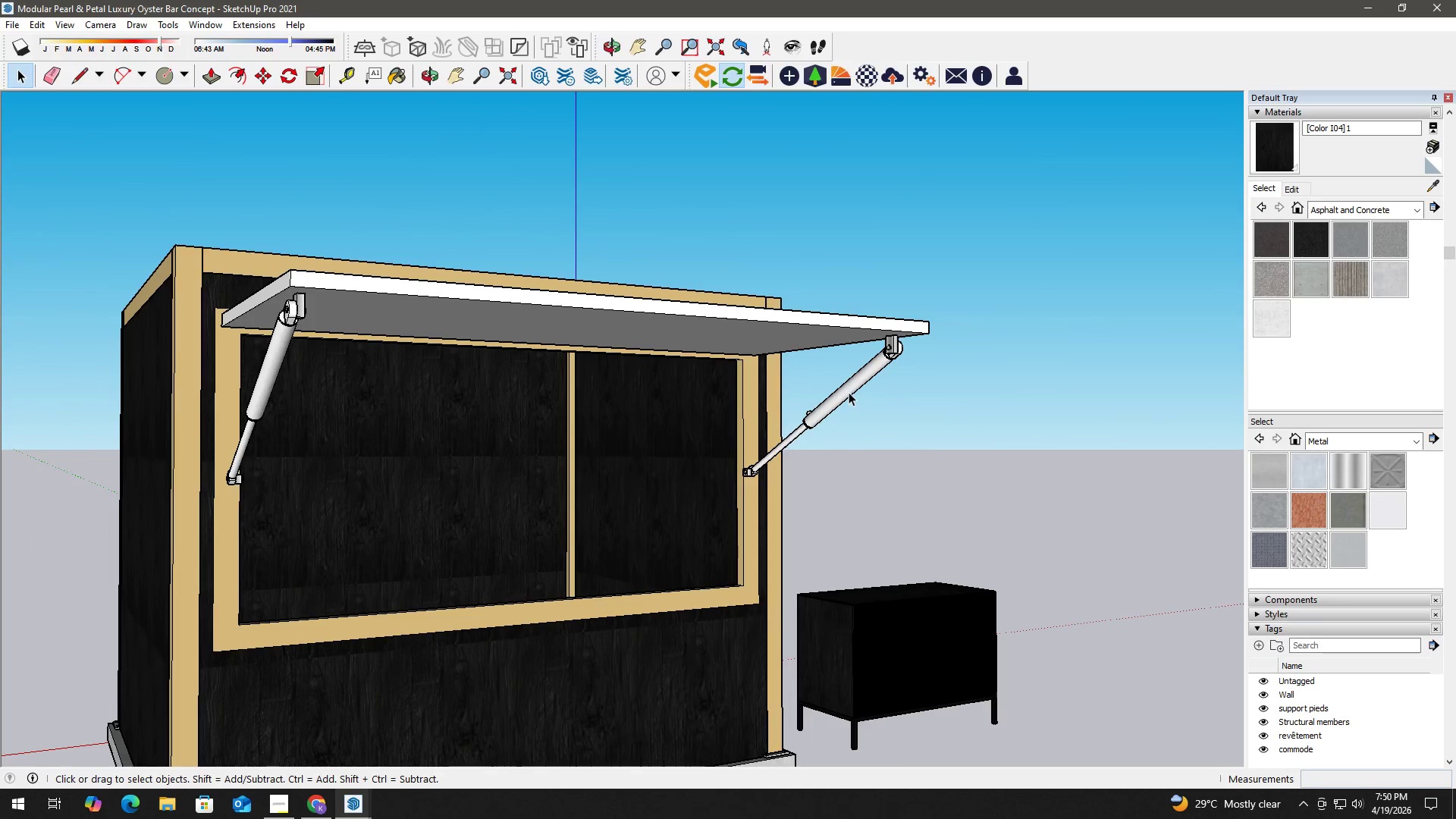 
double_click([849, 391])
 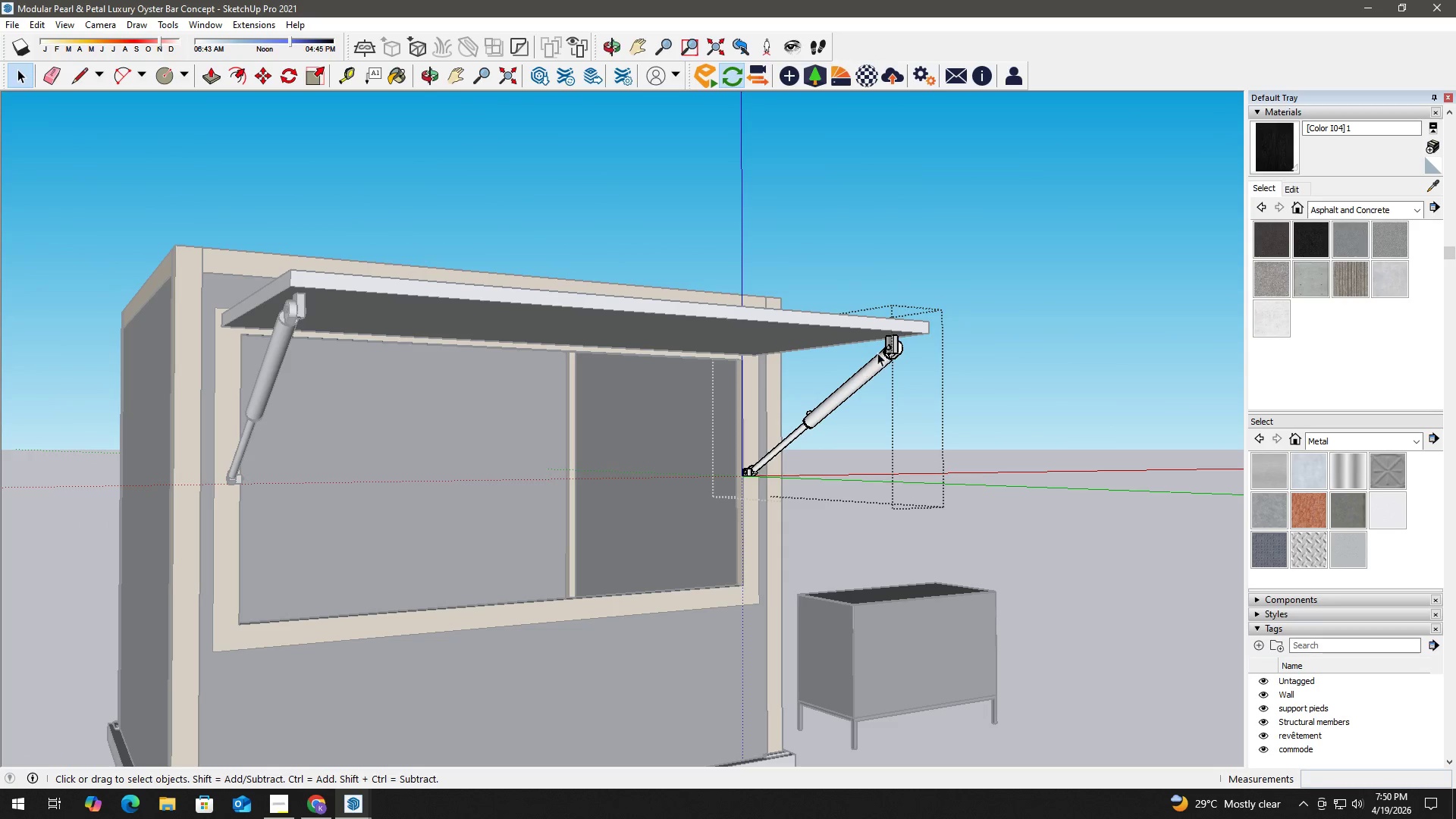 
key(B)
 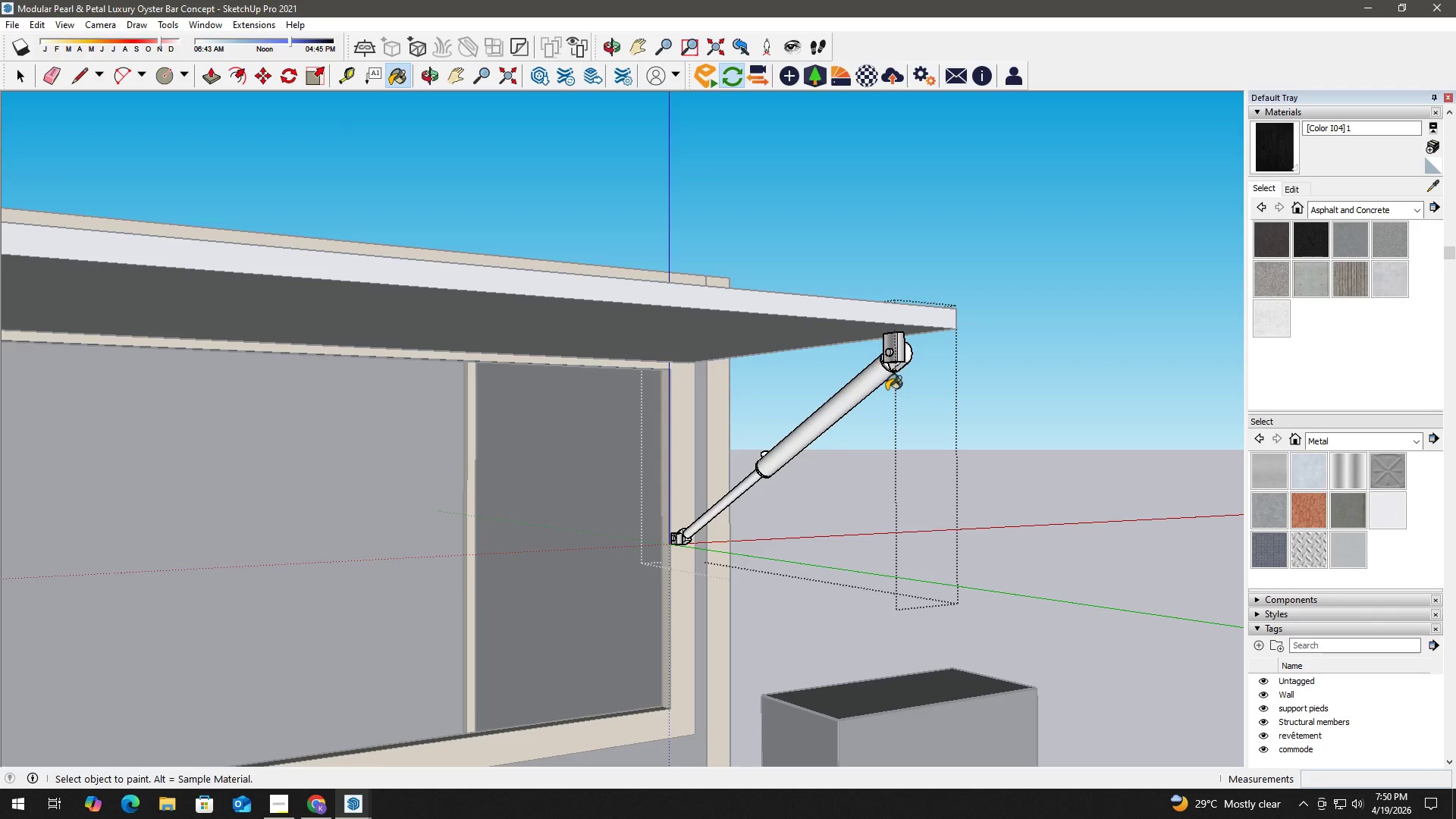 
scroll: coordinate [887, 340], scroll_direction: up, amount: 5.0
 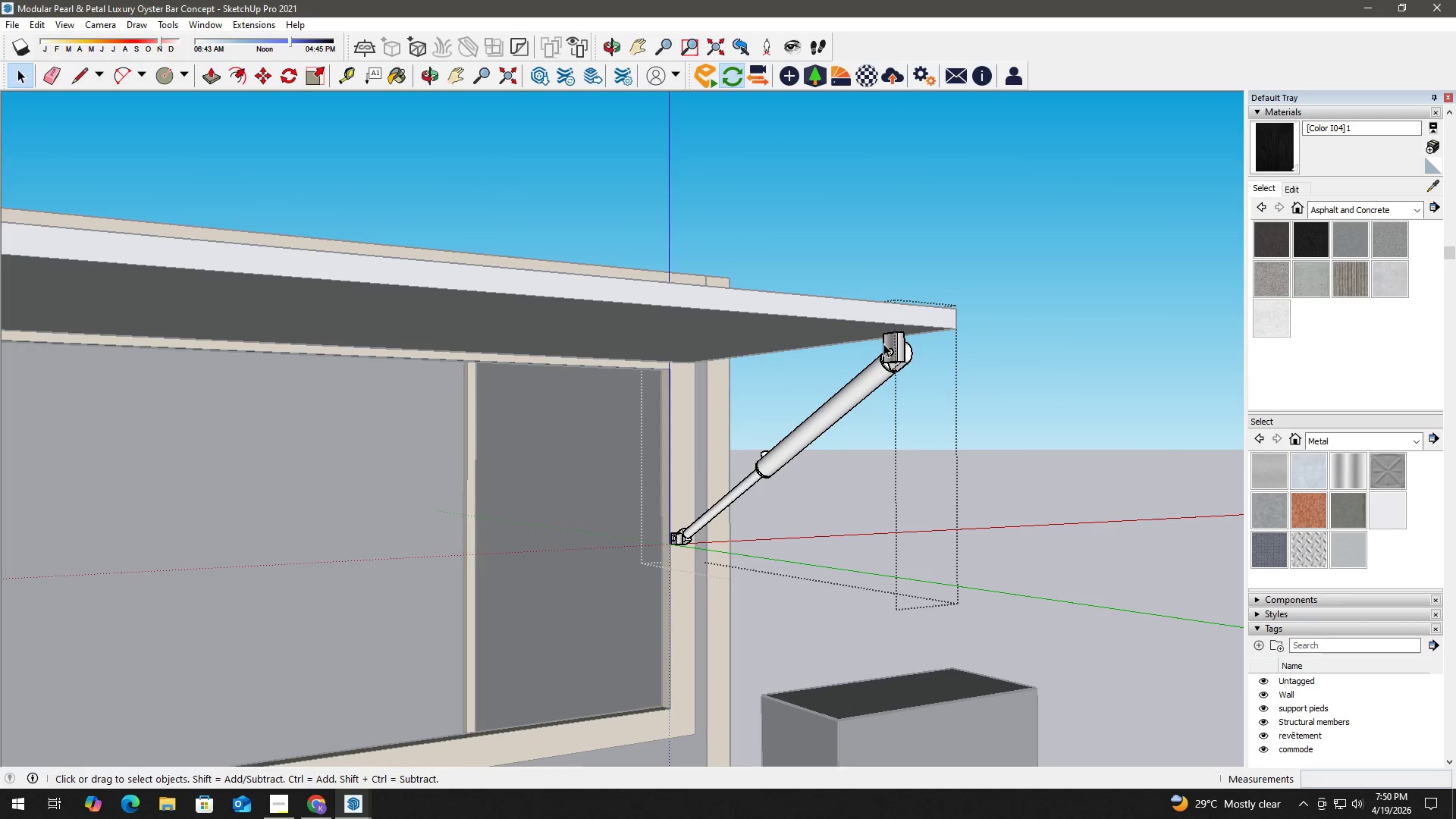 
scroll: coordinate [945, 400], scroll_direction: down, amount: 2.0
 